 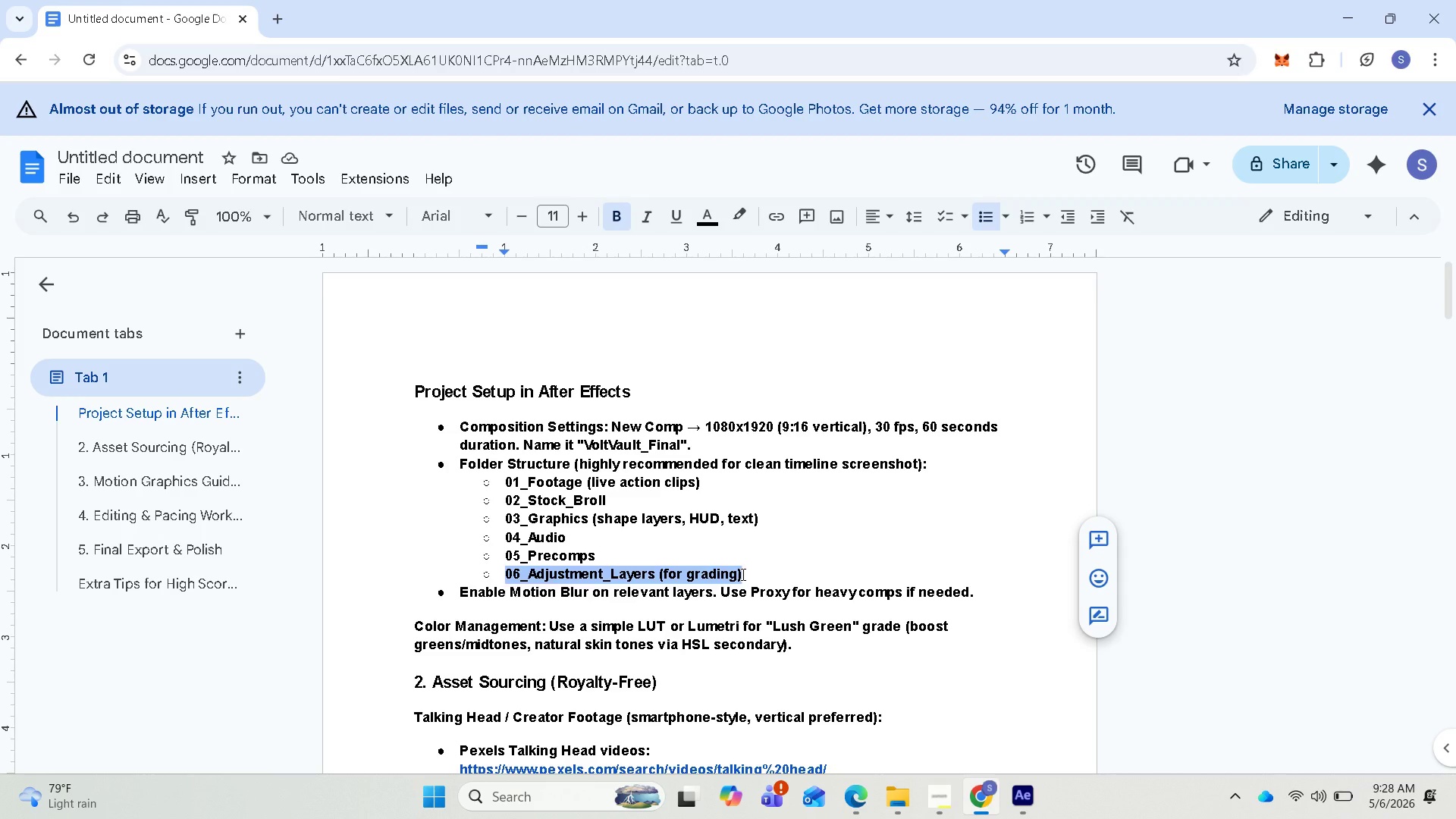 
key(Control+C)
 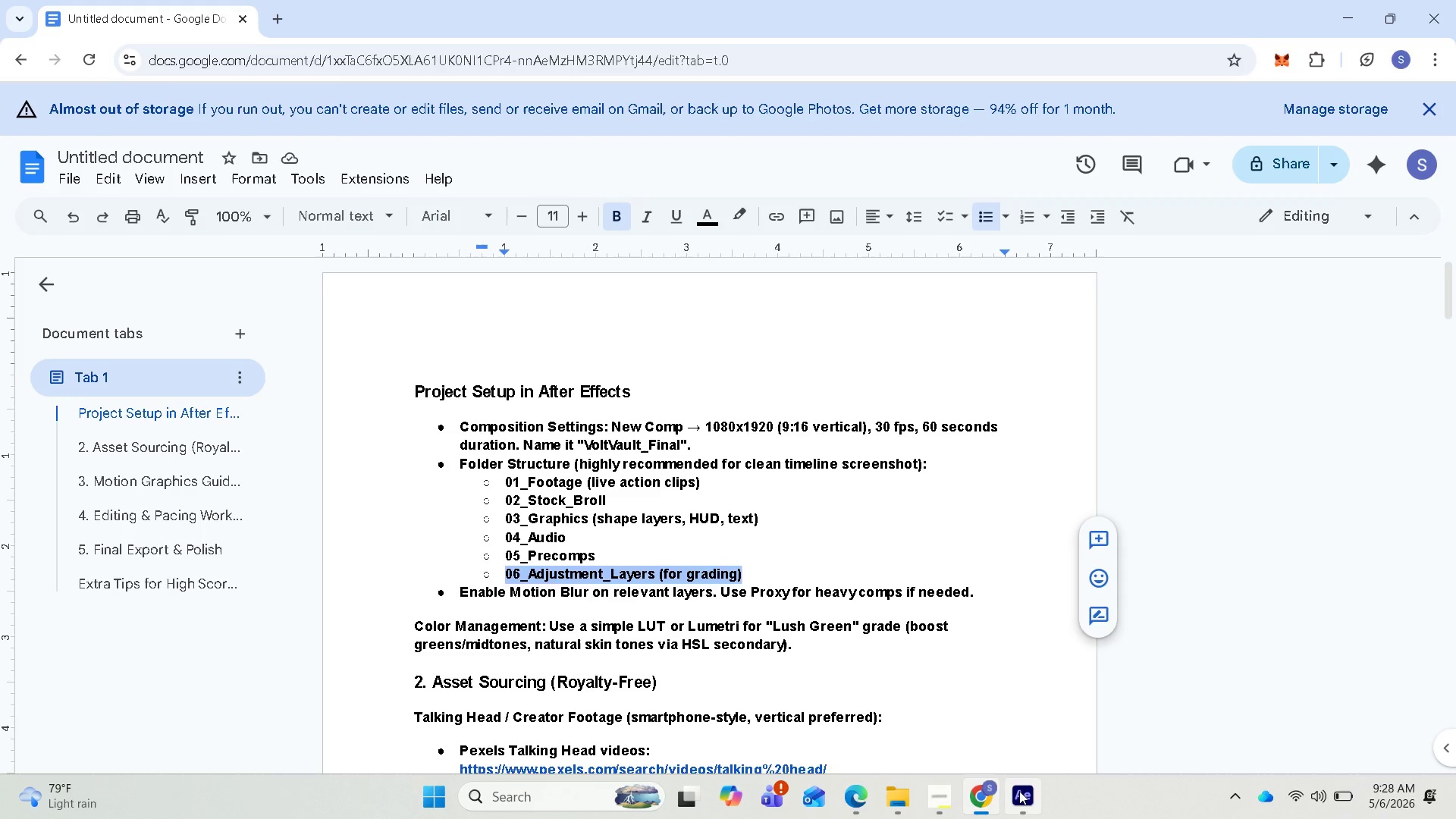 
left_click([1019, 791])
 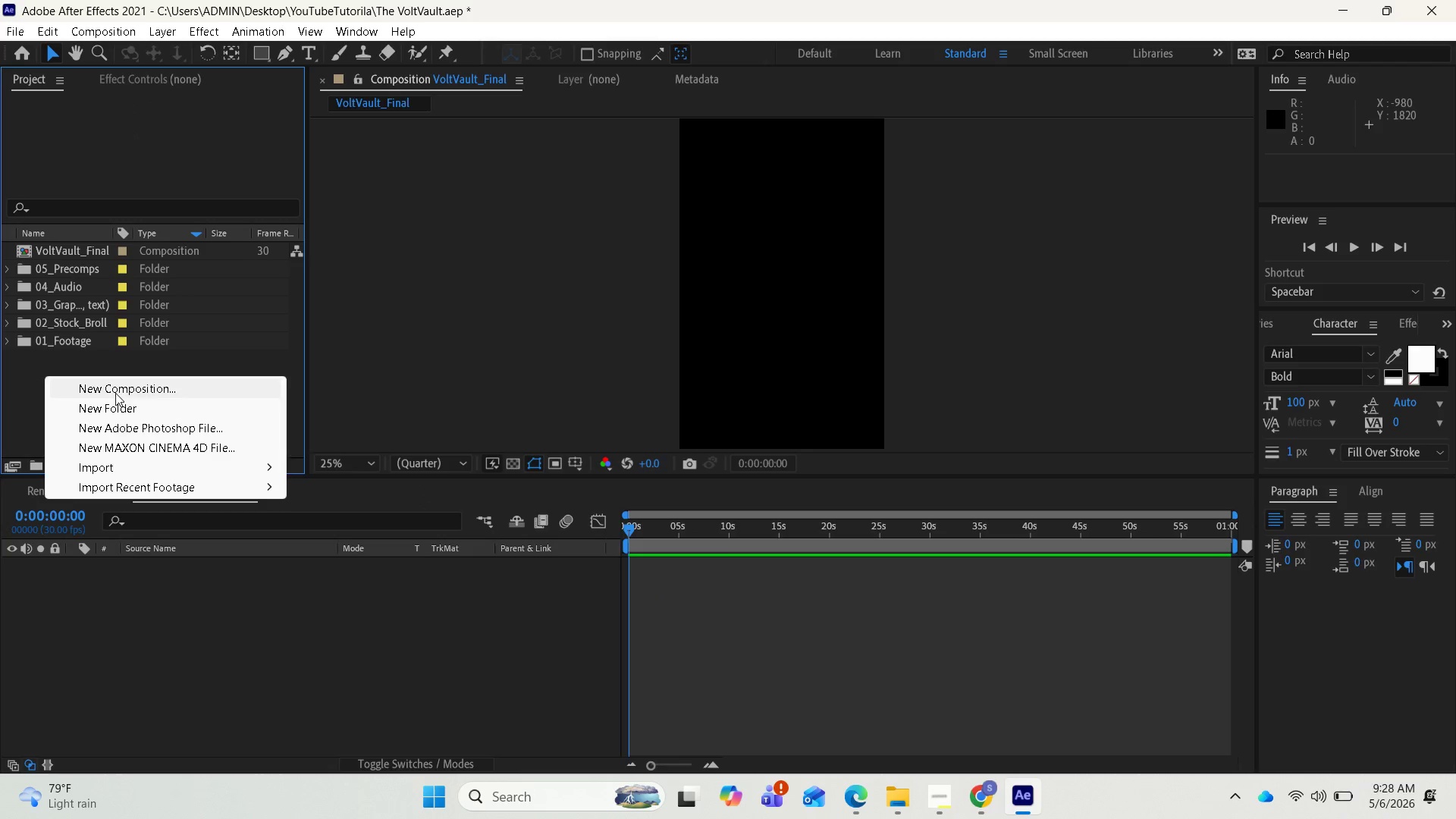 
left_click([120, 407])
 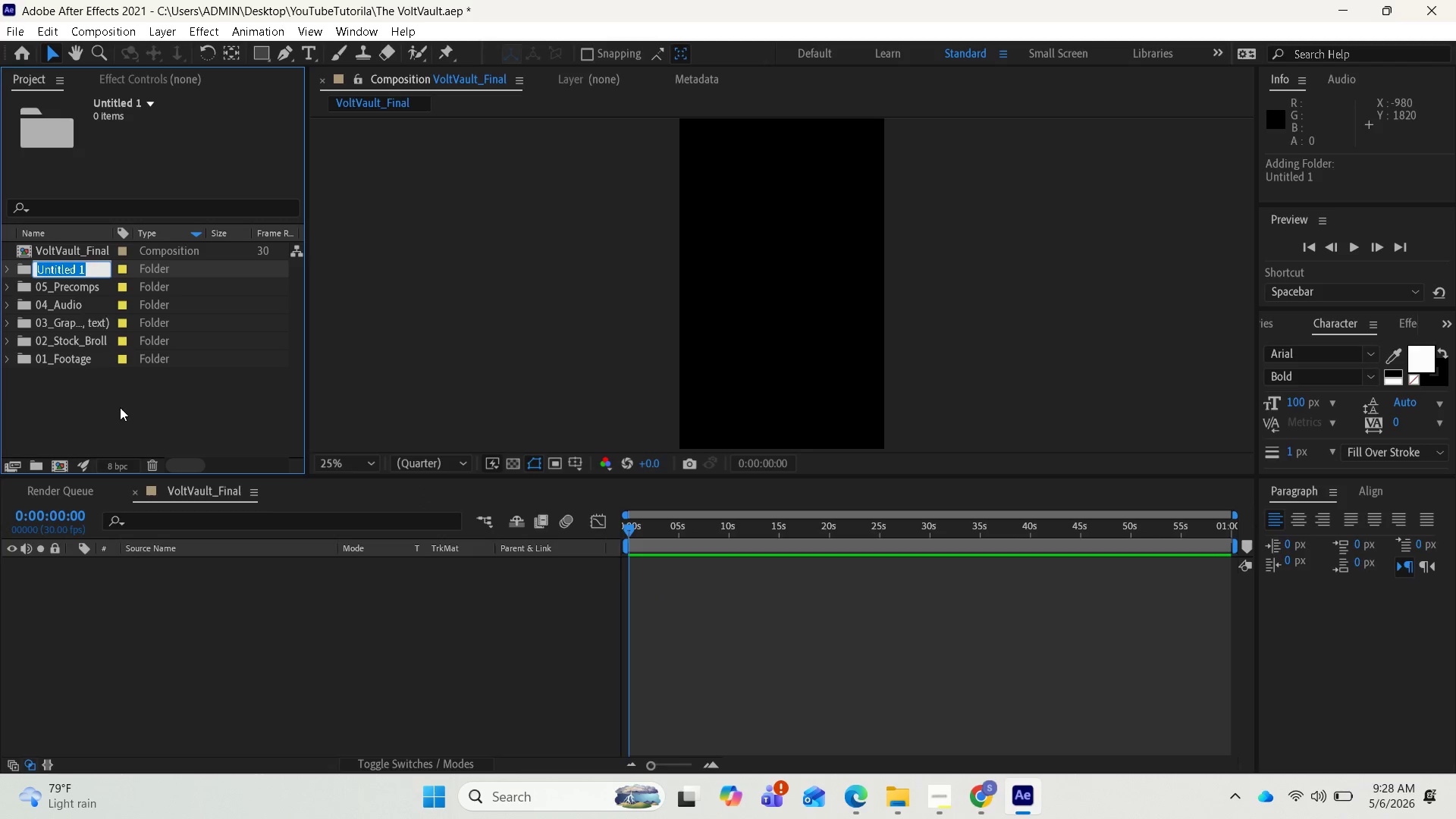 
key(Control+V)
 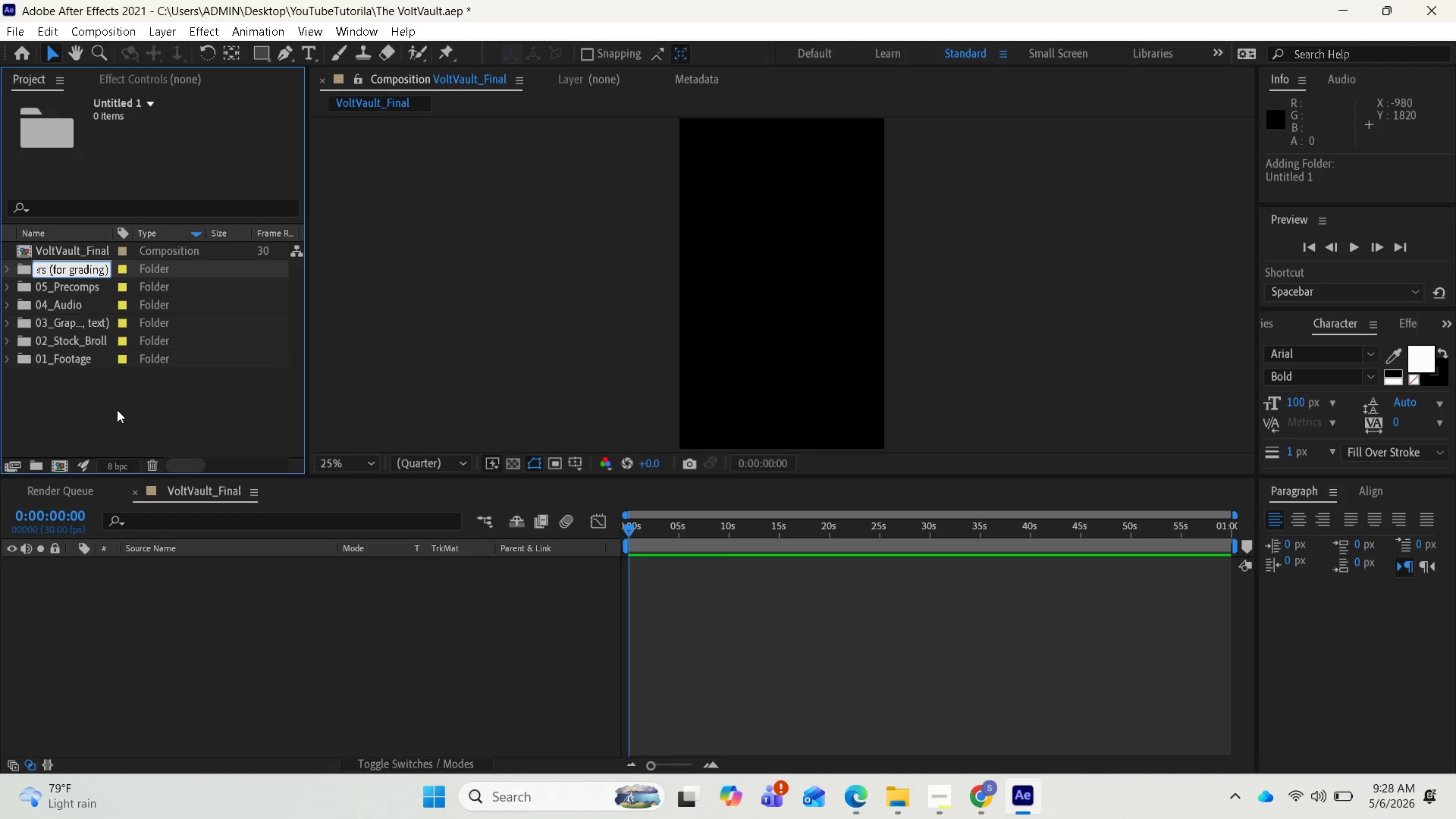 
key(Enter)
 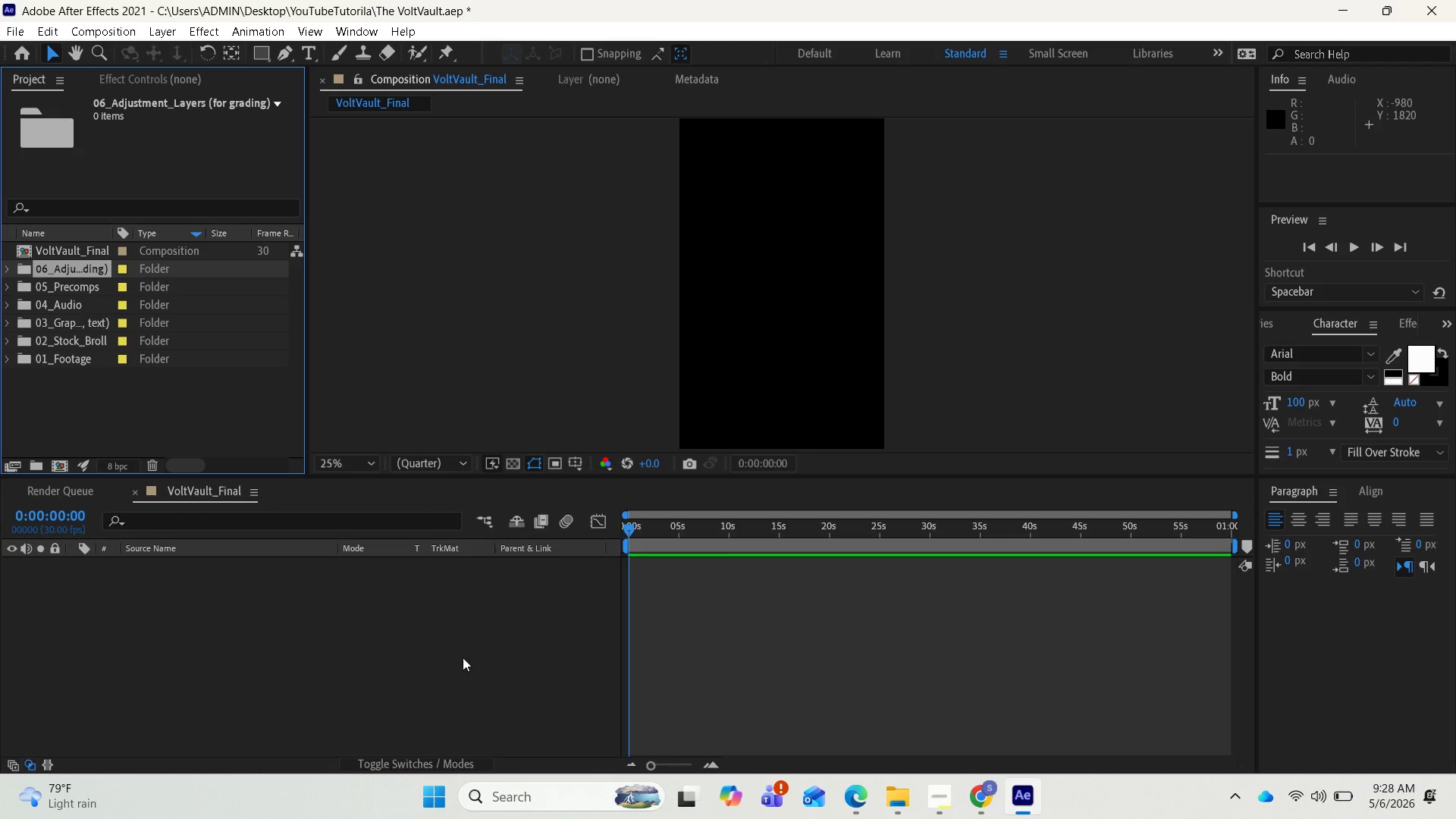 
wait(7.08)
 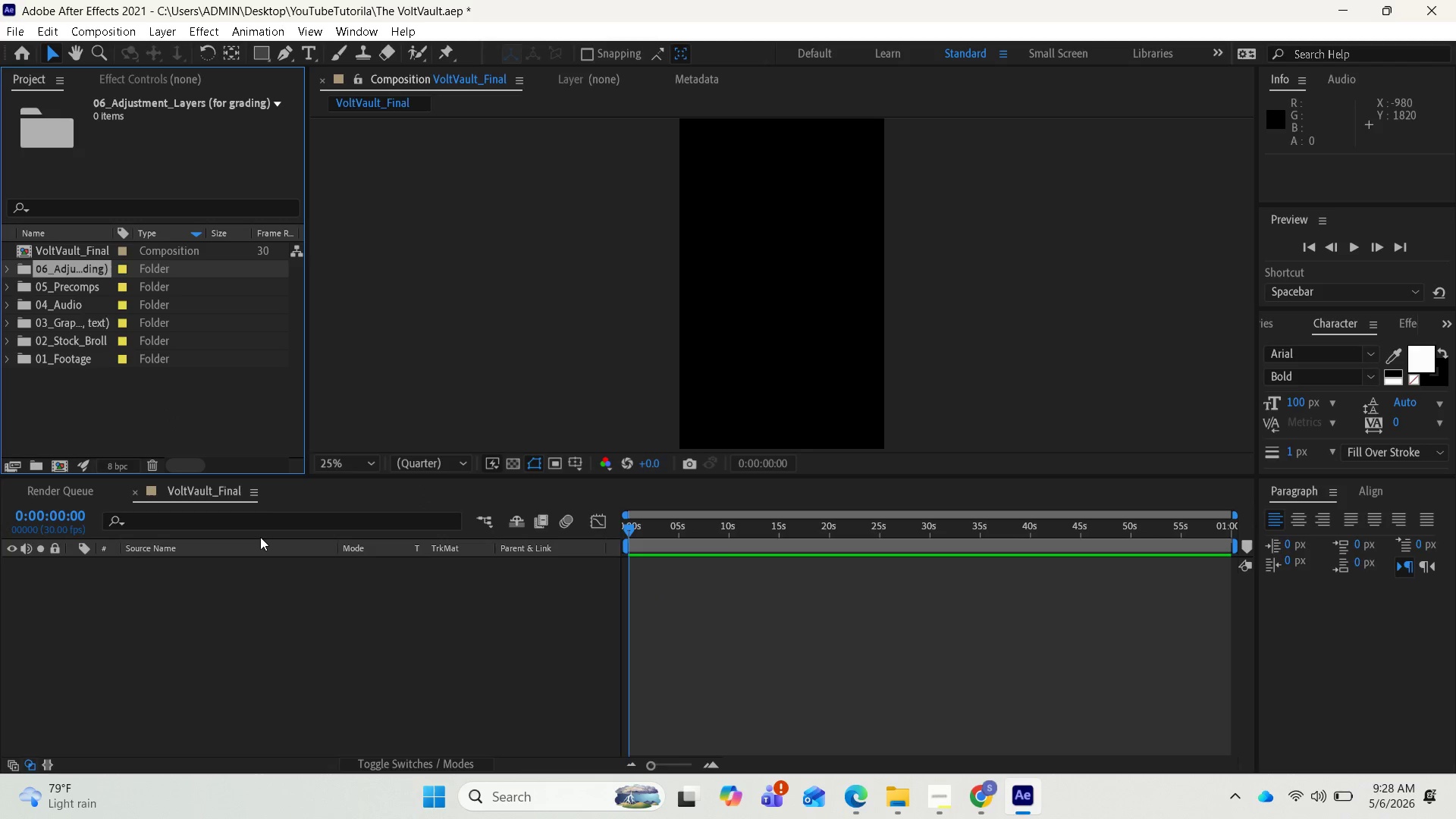 
key(Control+S)
 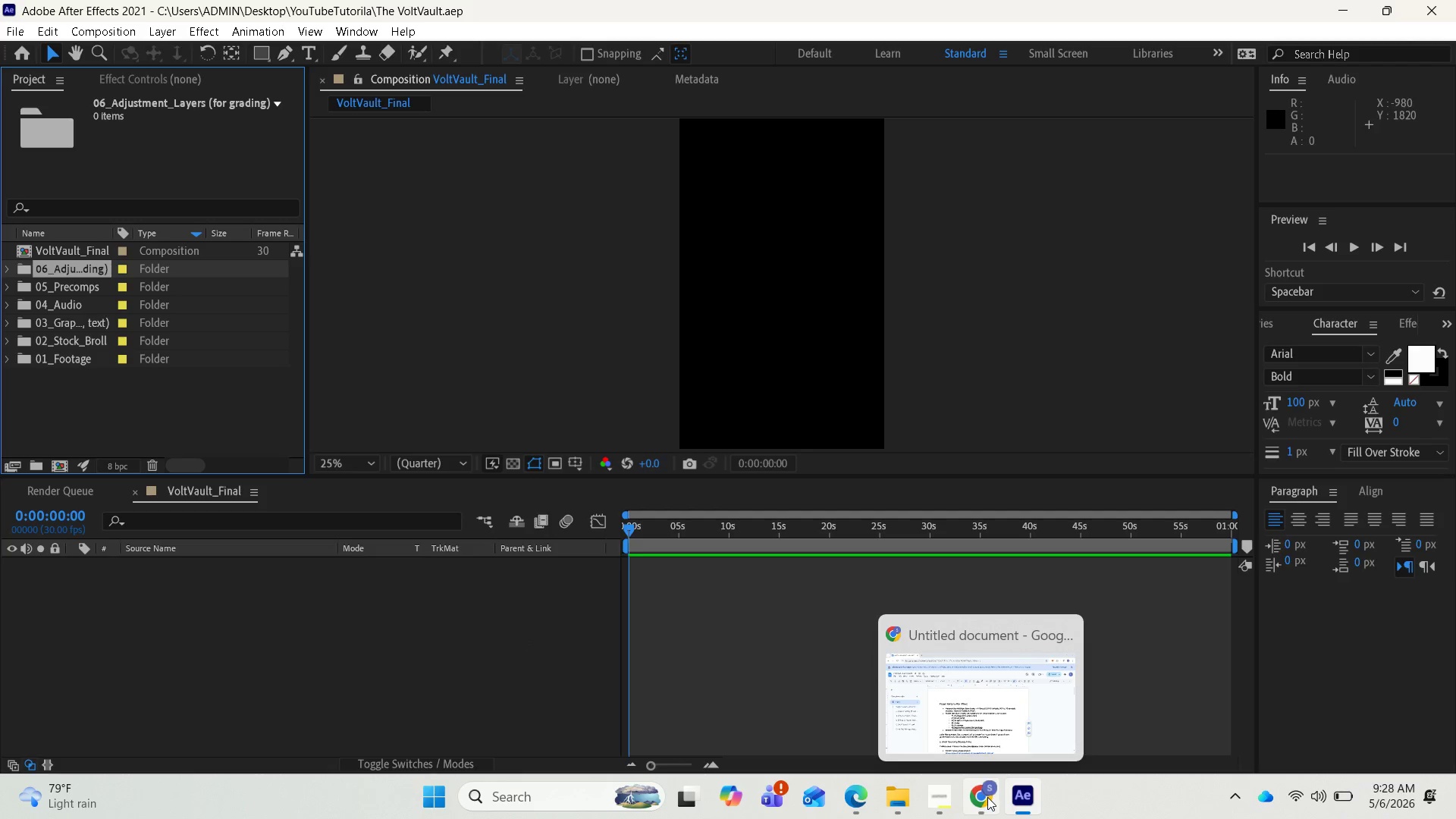 
left_click([987, 797])
 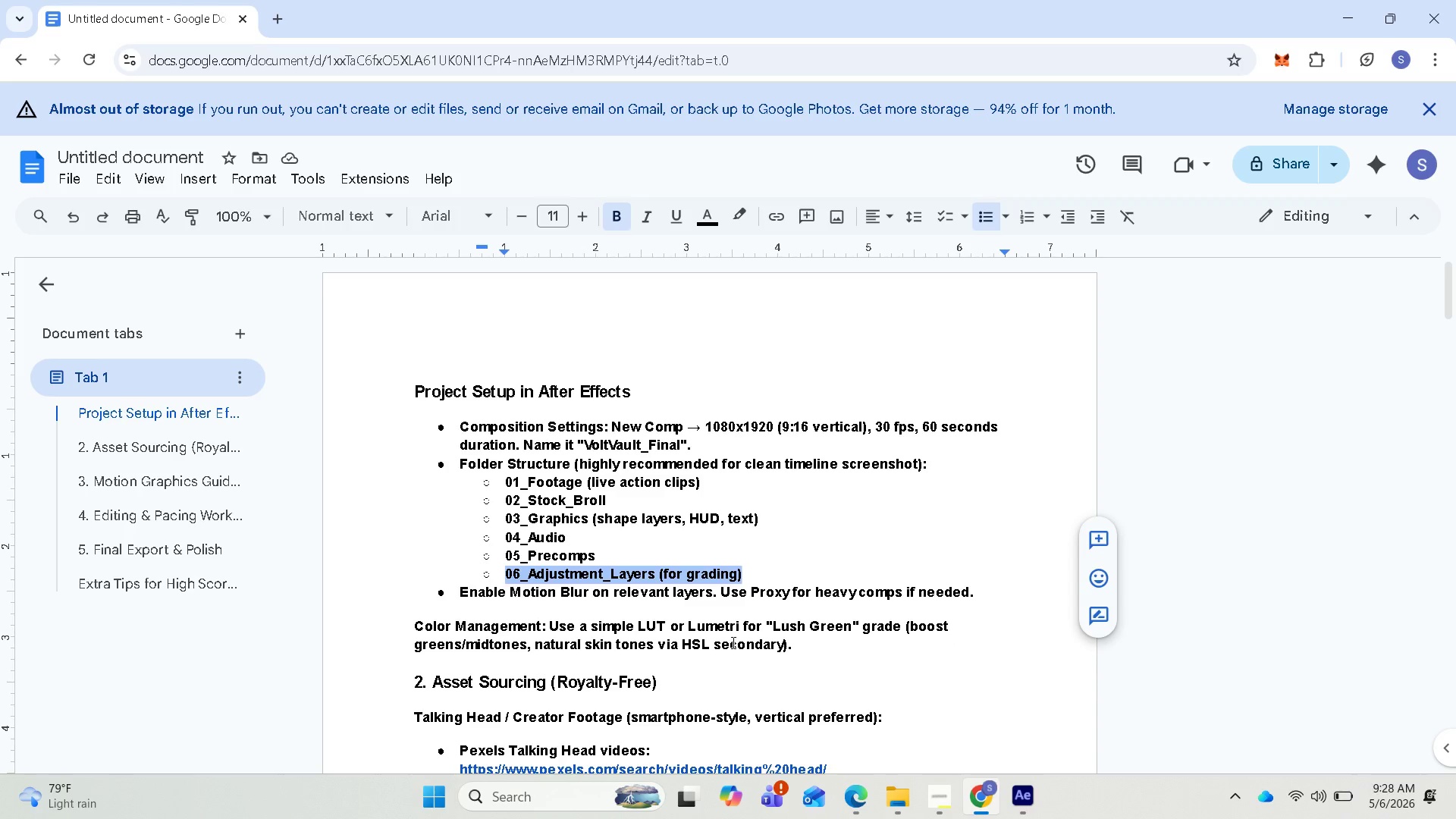 
scroll: coordinate [732, 642], scroll_direction: down, amount: 2.0
 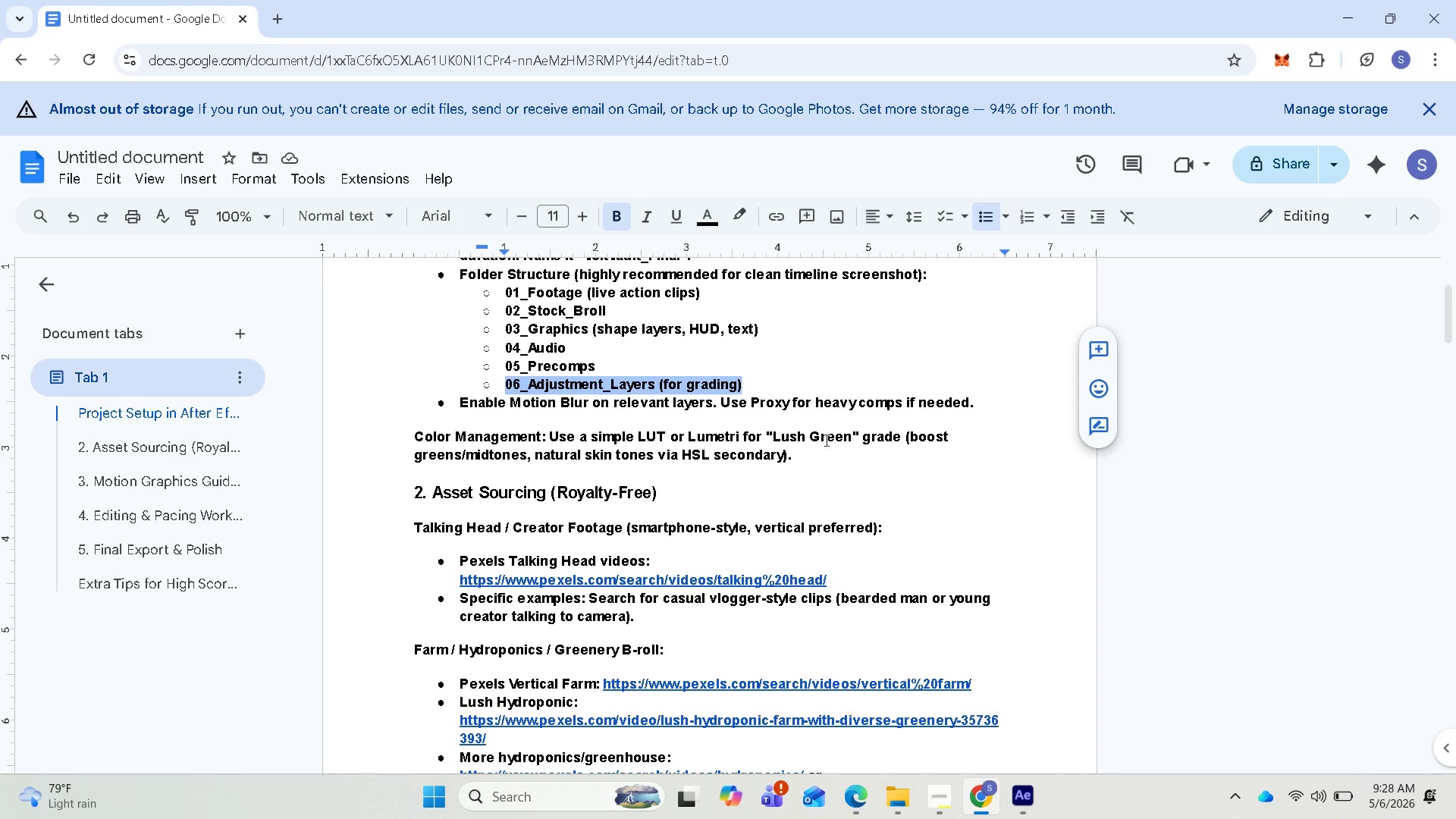 
wait(10.35)
 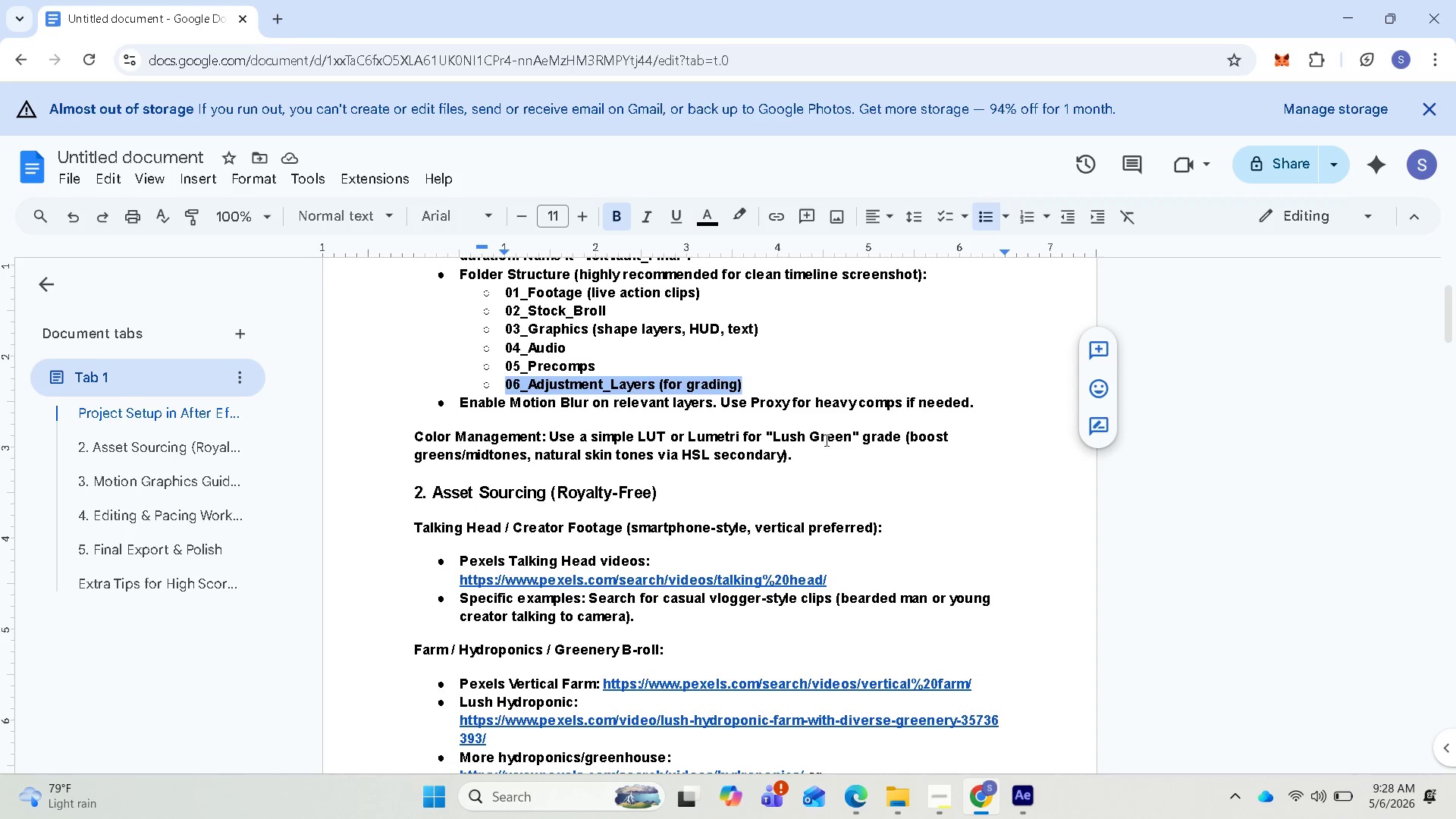 
scroll: coordinate [651, 528], scroll_direction: down, amount: 1.0
 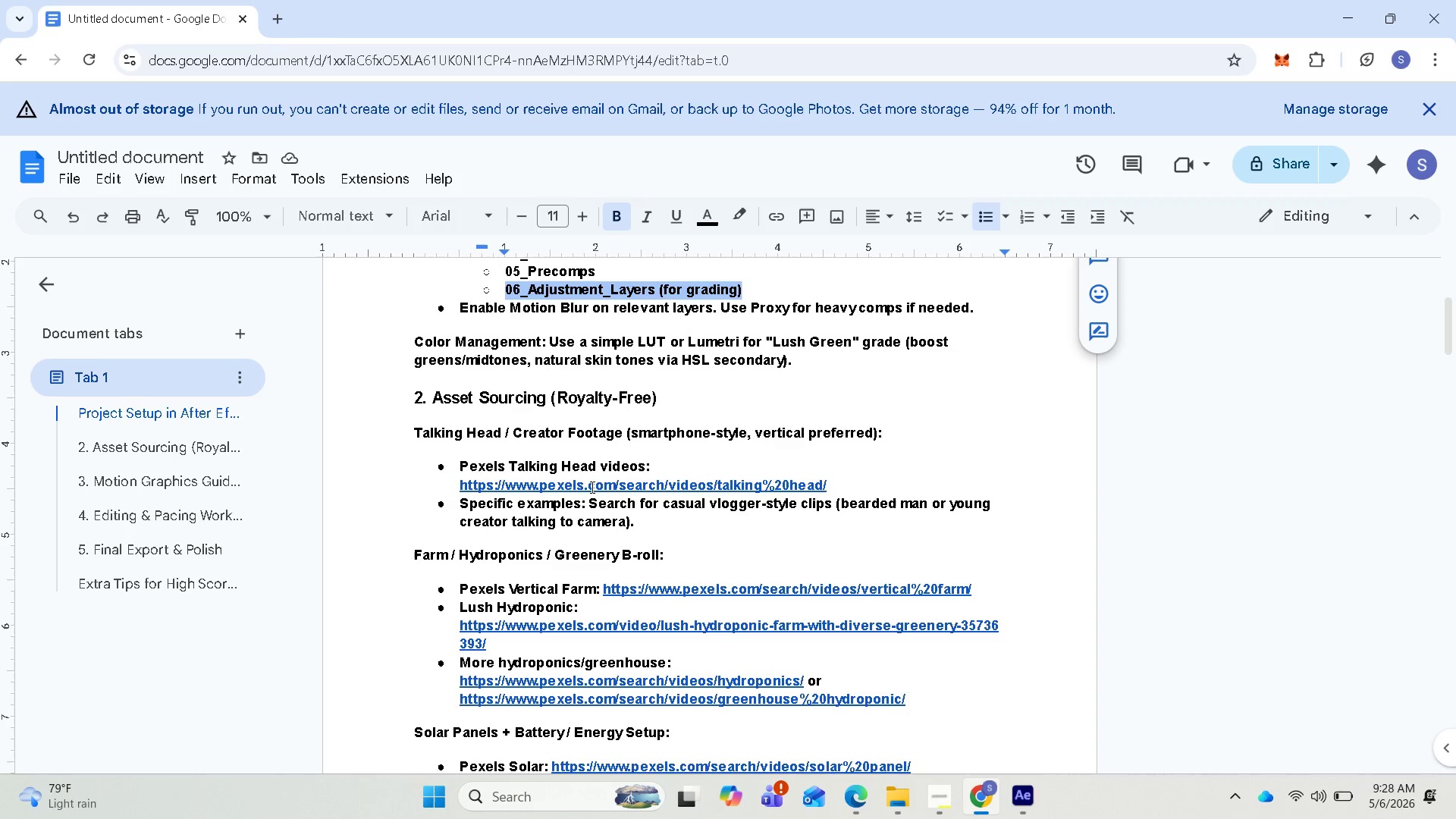 
left_click([590, 486])
 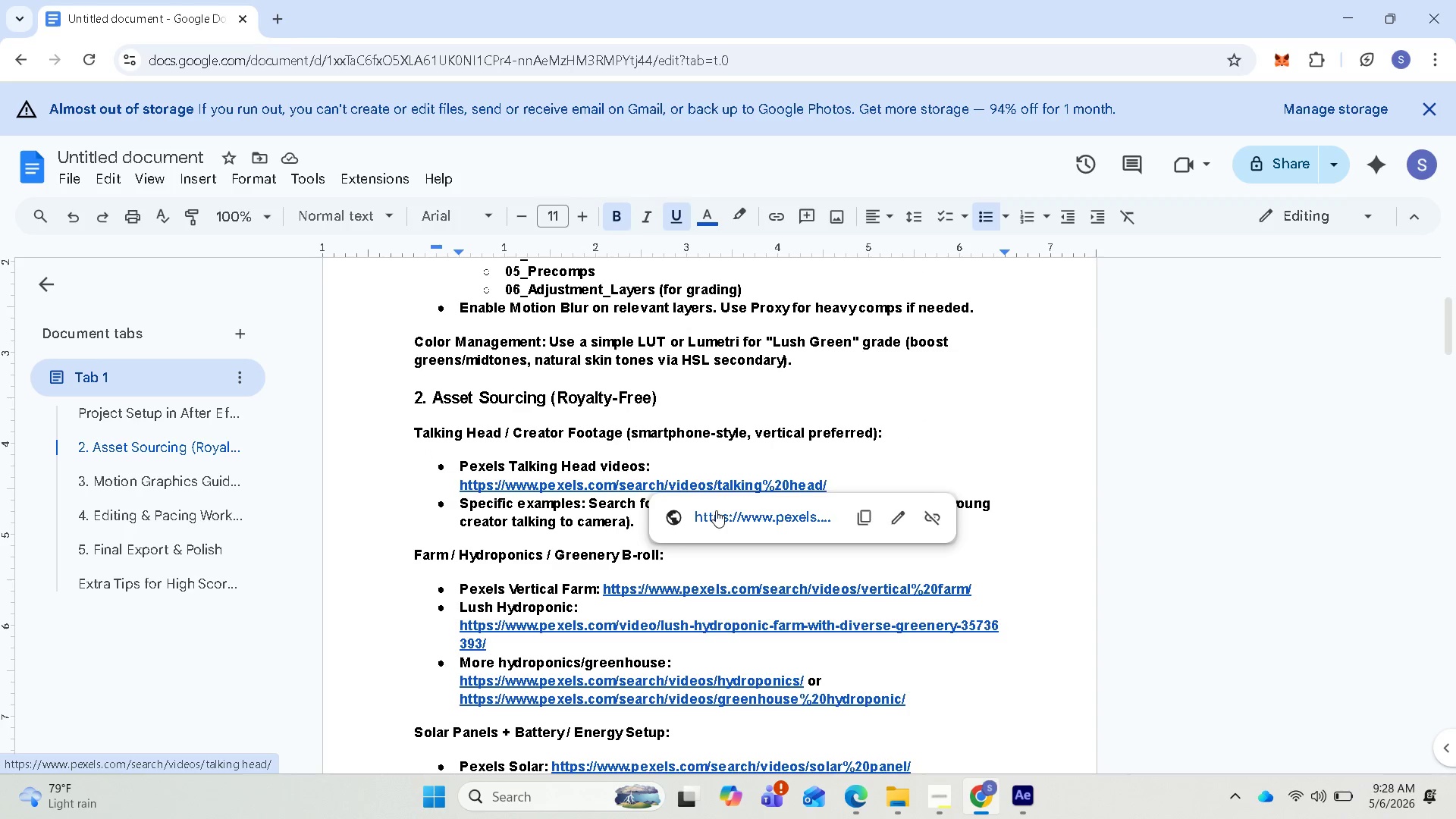 
left_click([716, 510])
 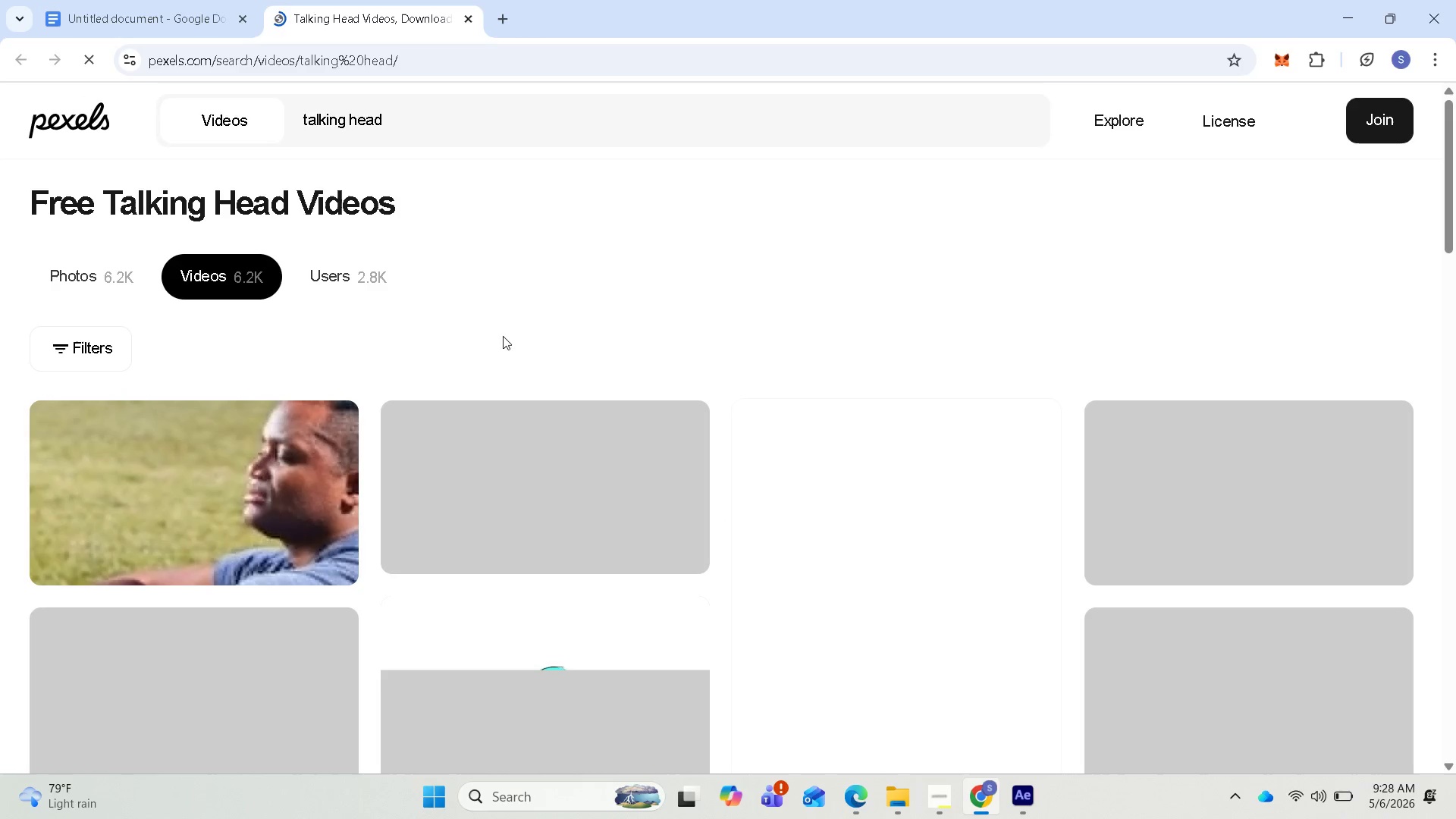 
wait(6.36)
 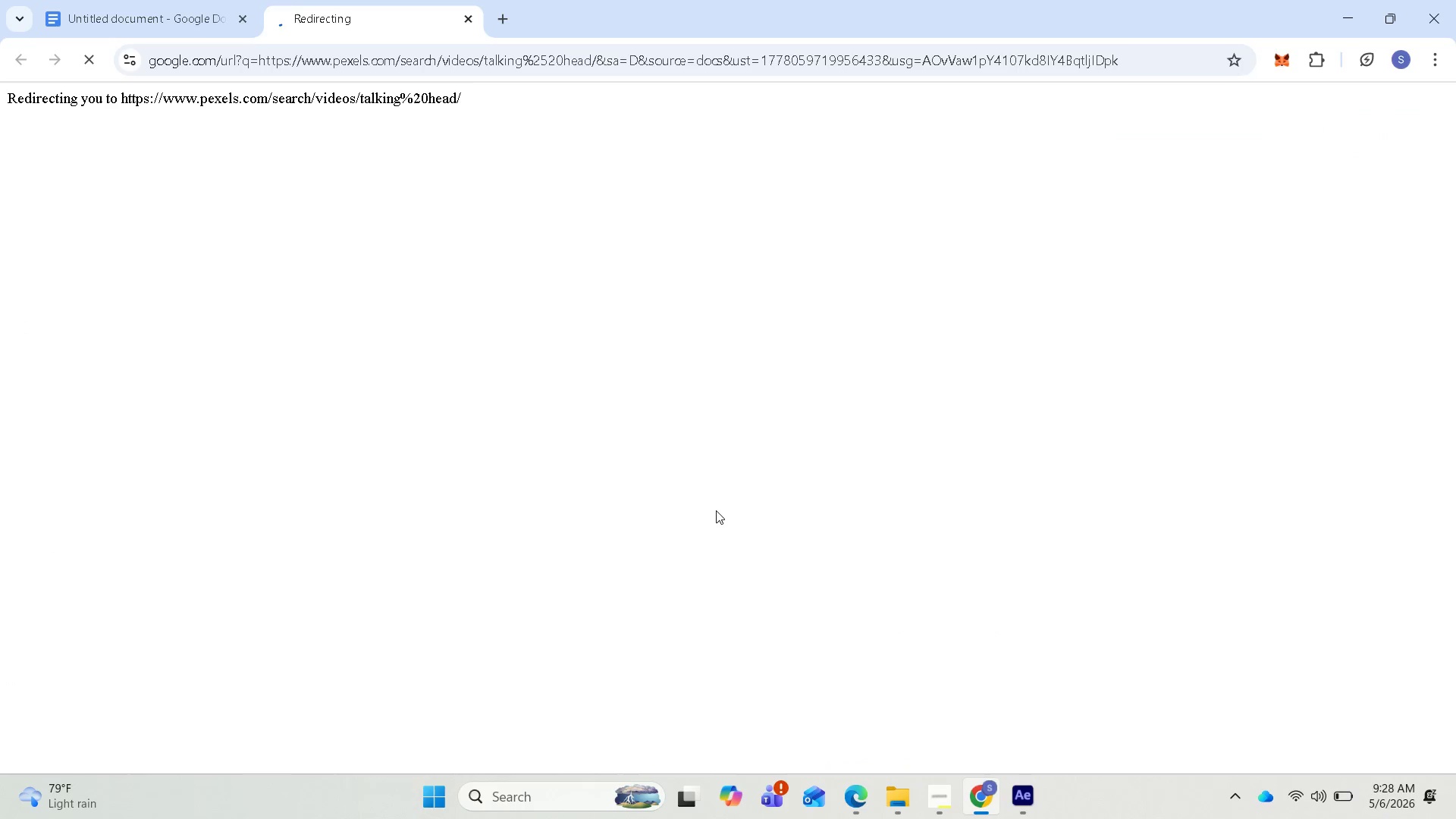 
scroll: coordinate [455, 397], scroll_direction: down, amount: 5.0
 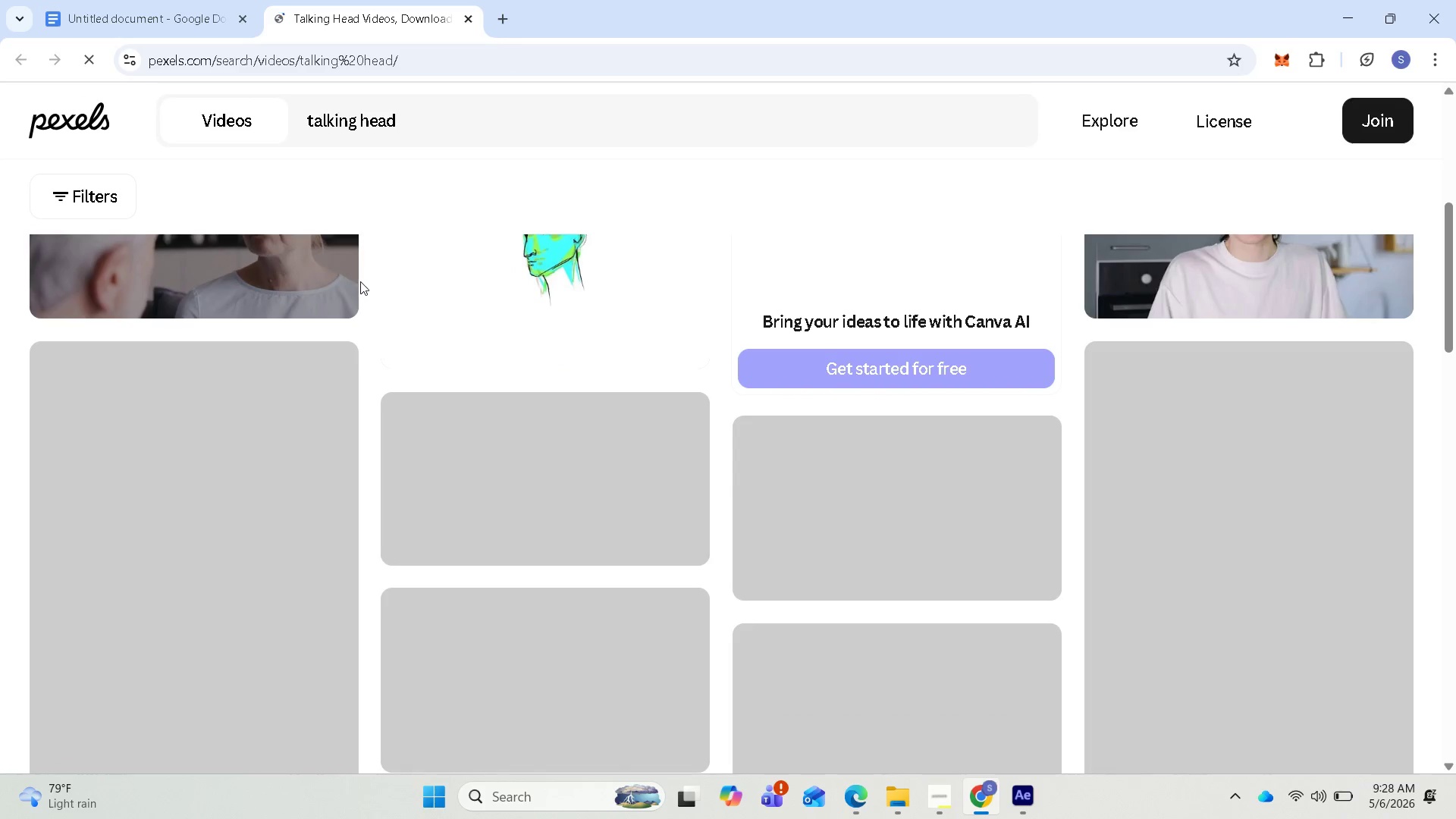 
scroll: coordinate [444, 385], scroll_direction: up, amount: 3.0
 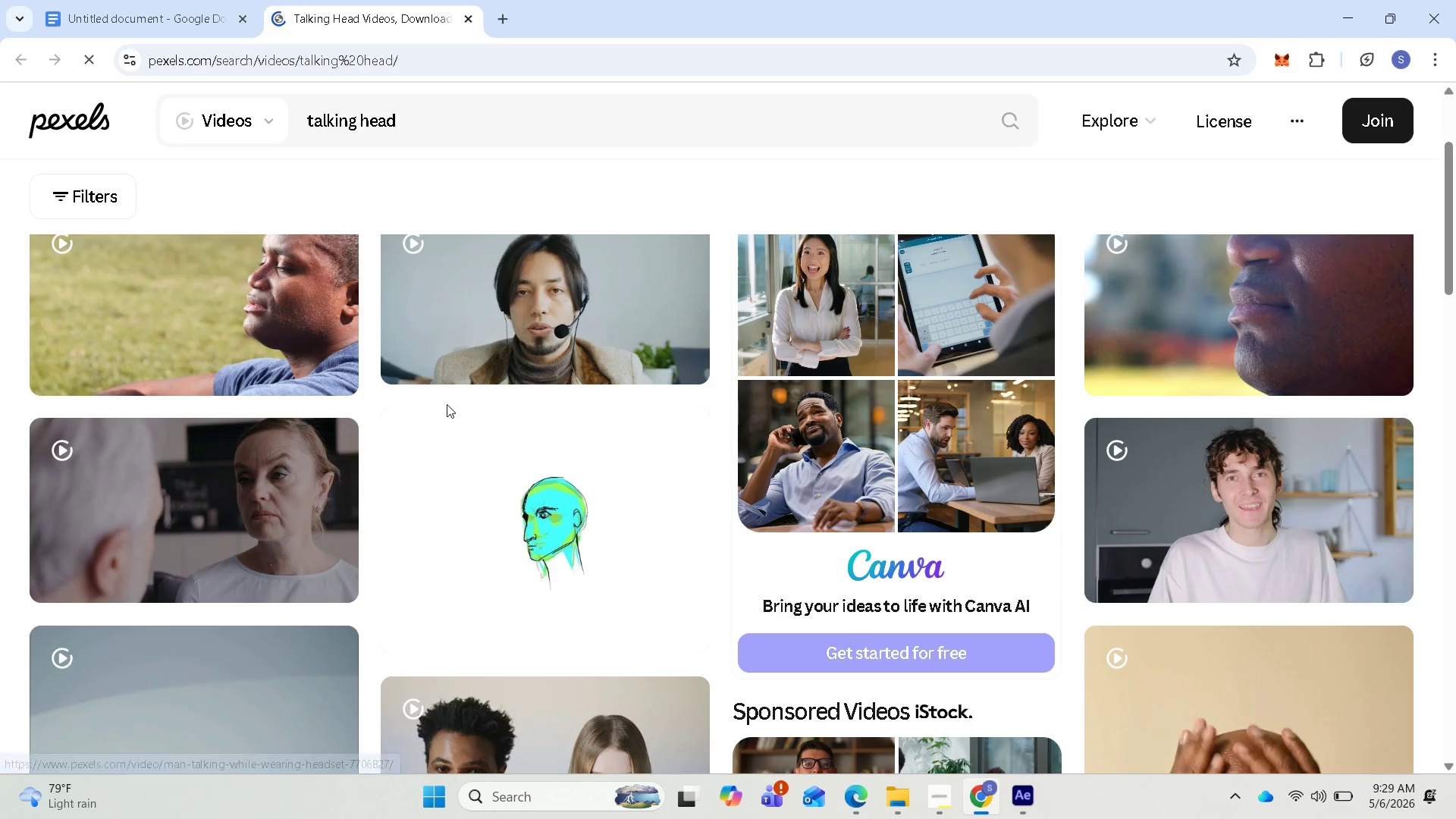 
wait(5.37)
 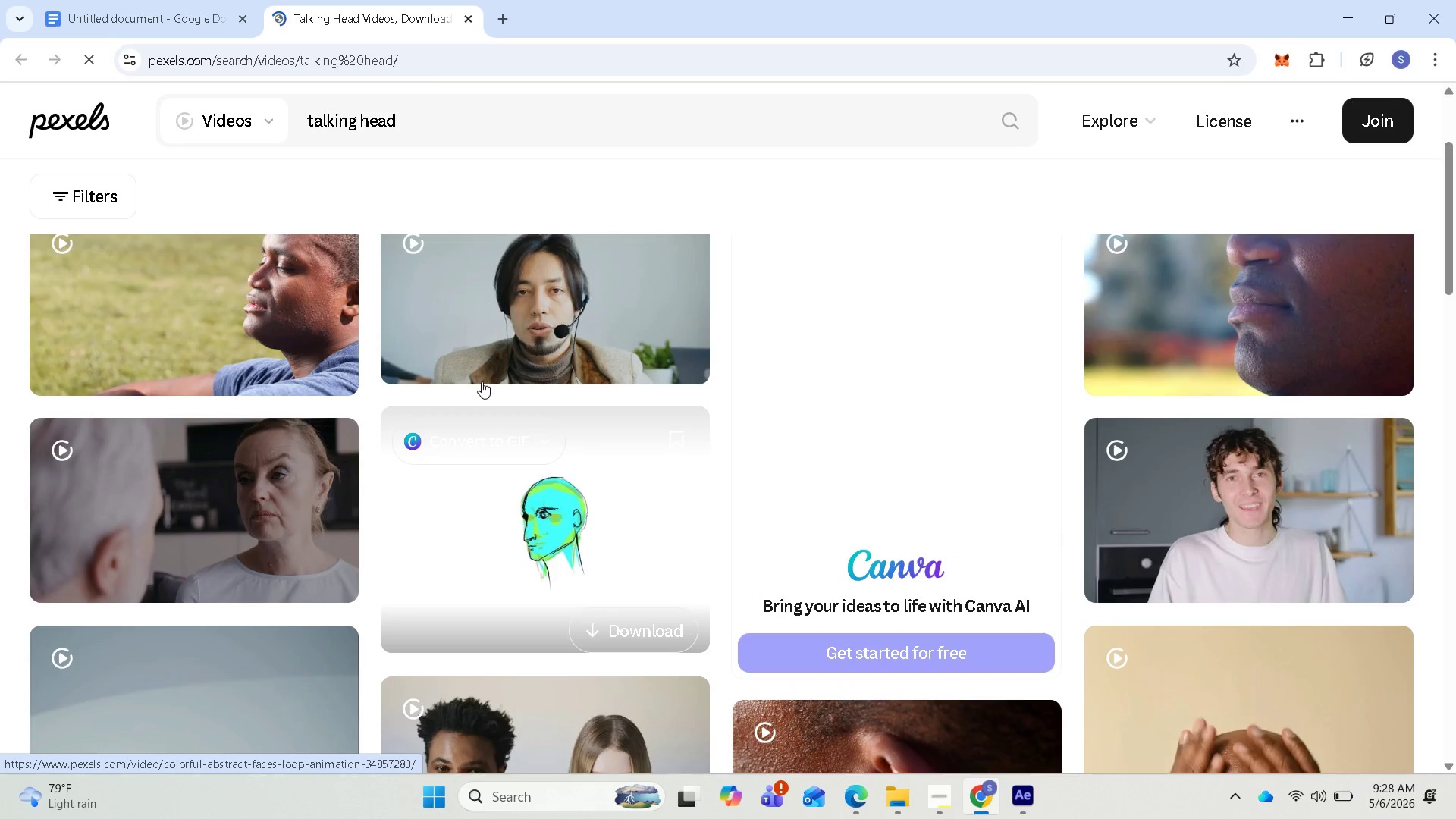 
scroll: coordinate [480, 468], scroll_direction: down, amount: 12.0
 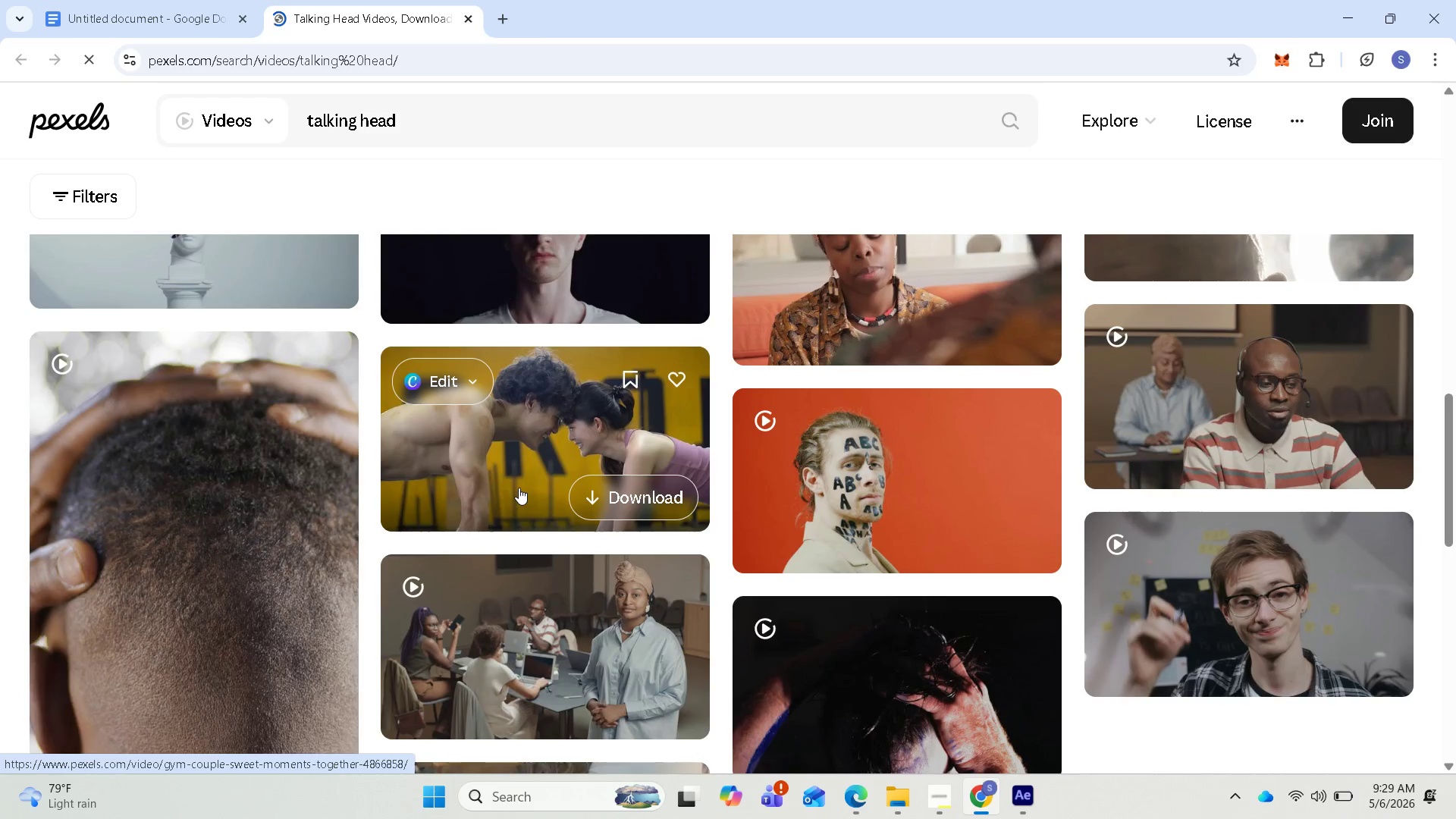 
scroll: coordinate [519, 488], scroll_direction: down, amount: 3.0
 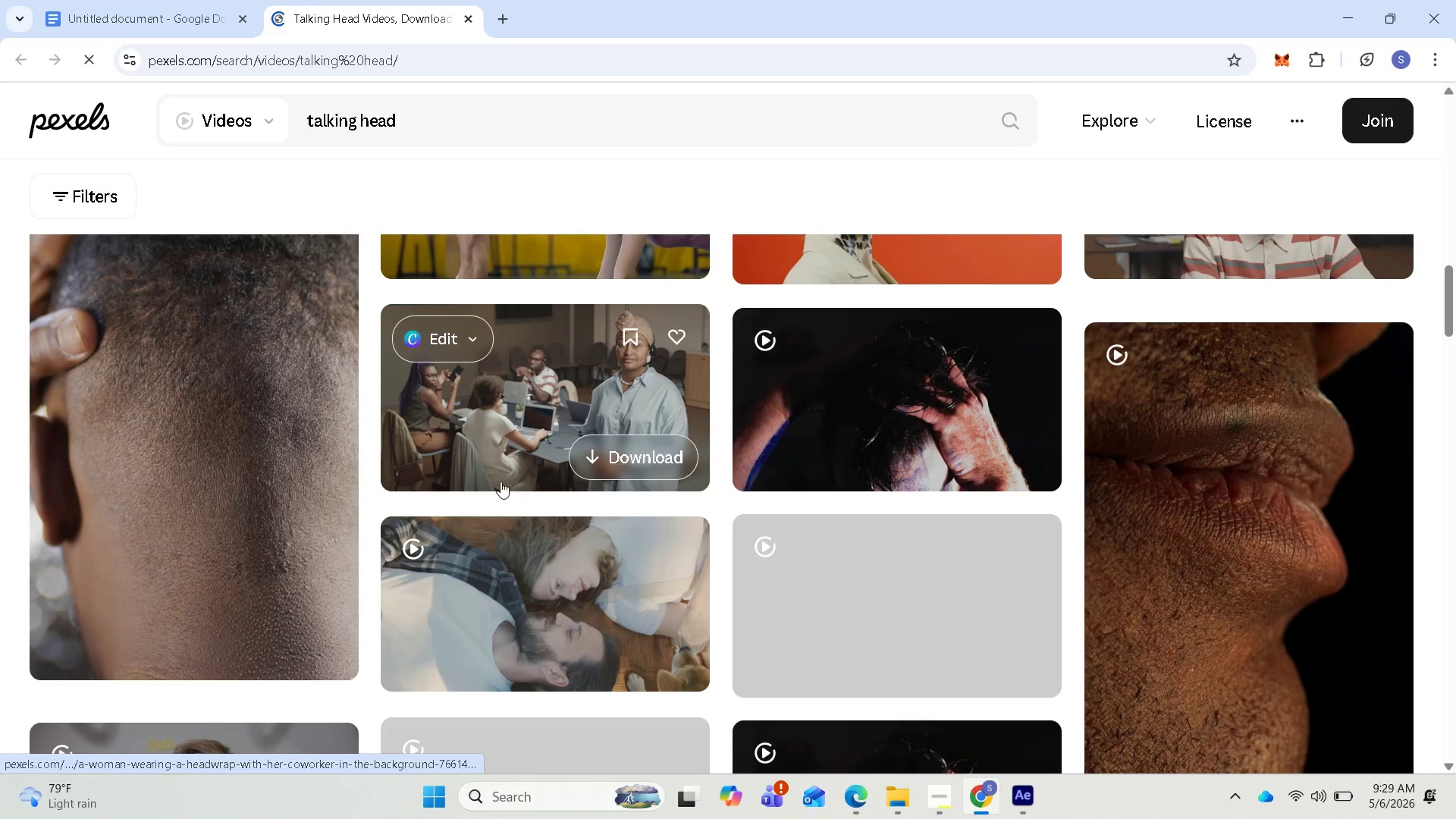 
scroll: coordinate [474, 438], scroll_direction: up, amount: 14.0
 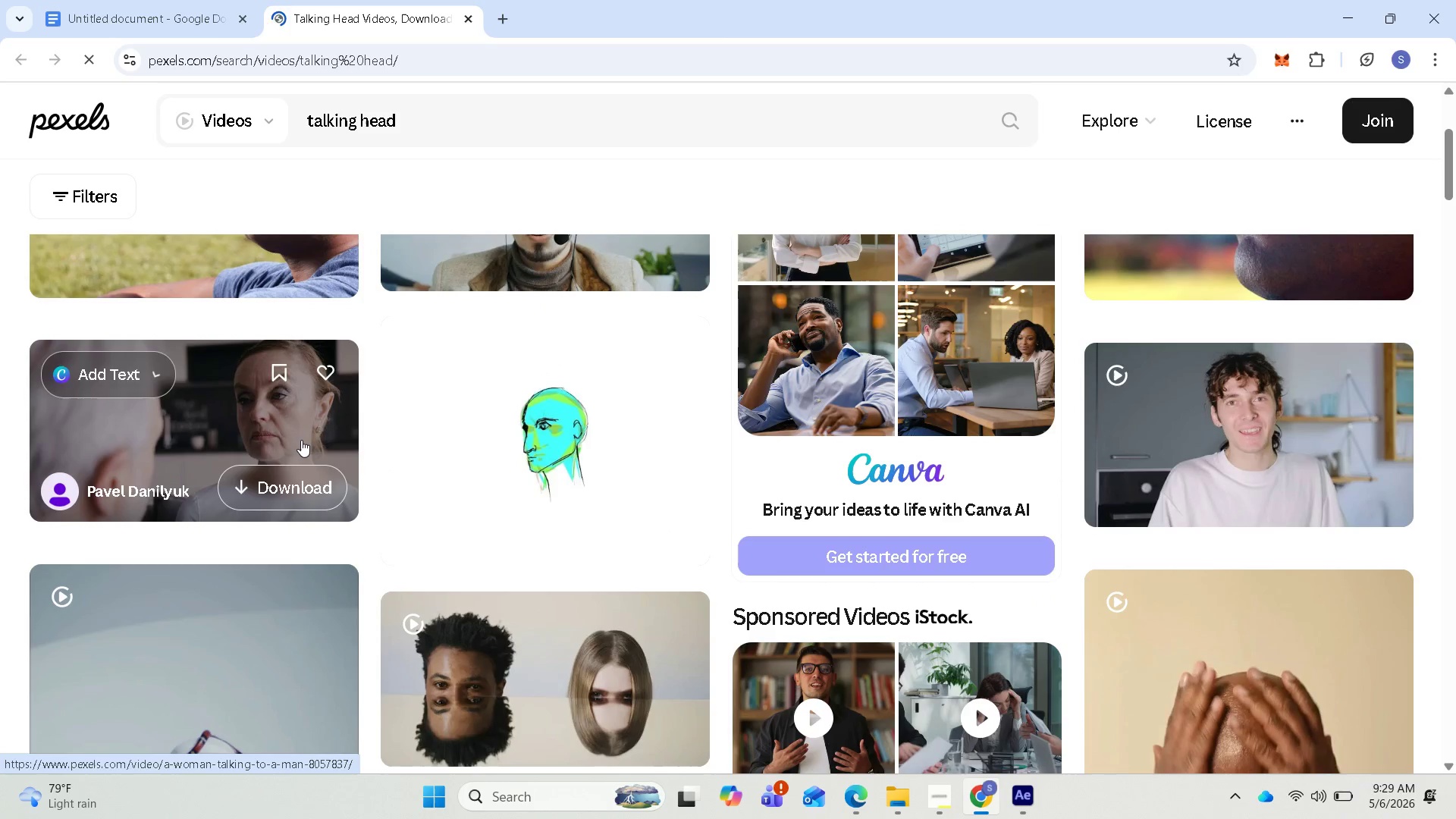 
left_click([251, 428])
 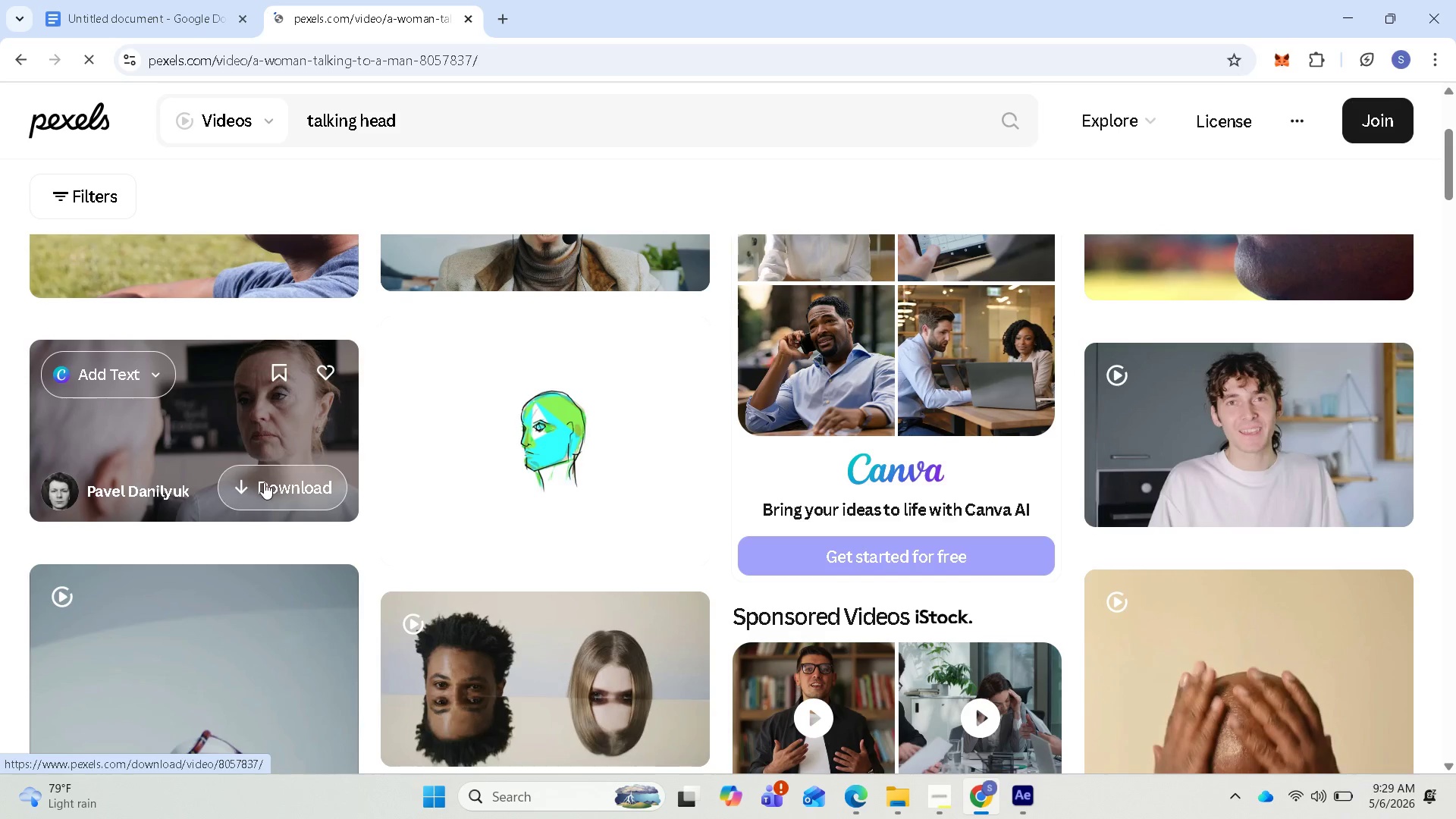 
left_click([87, 449])
 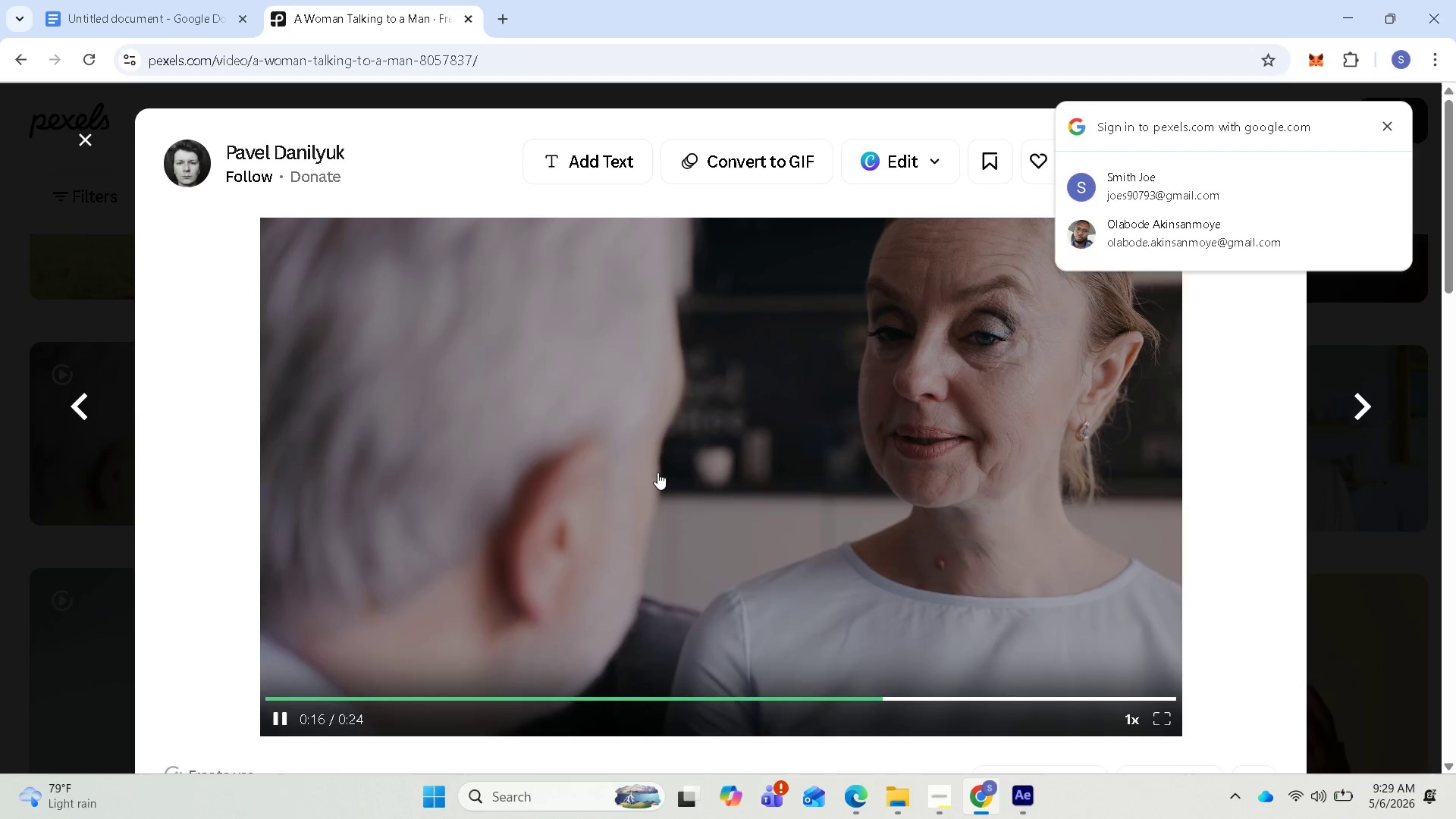 
wait(28.67)
 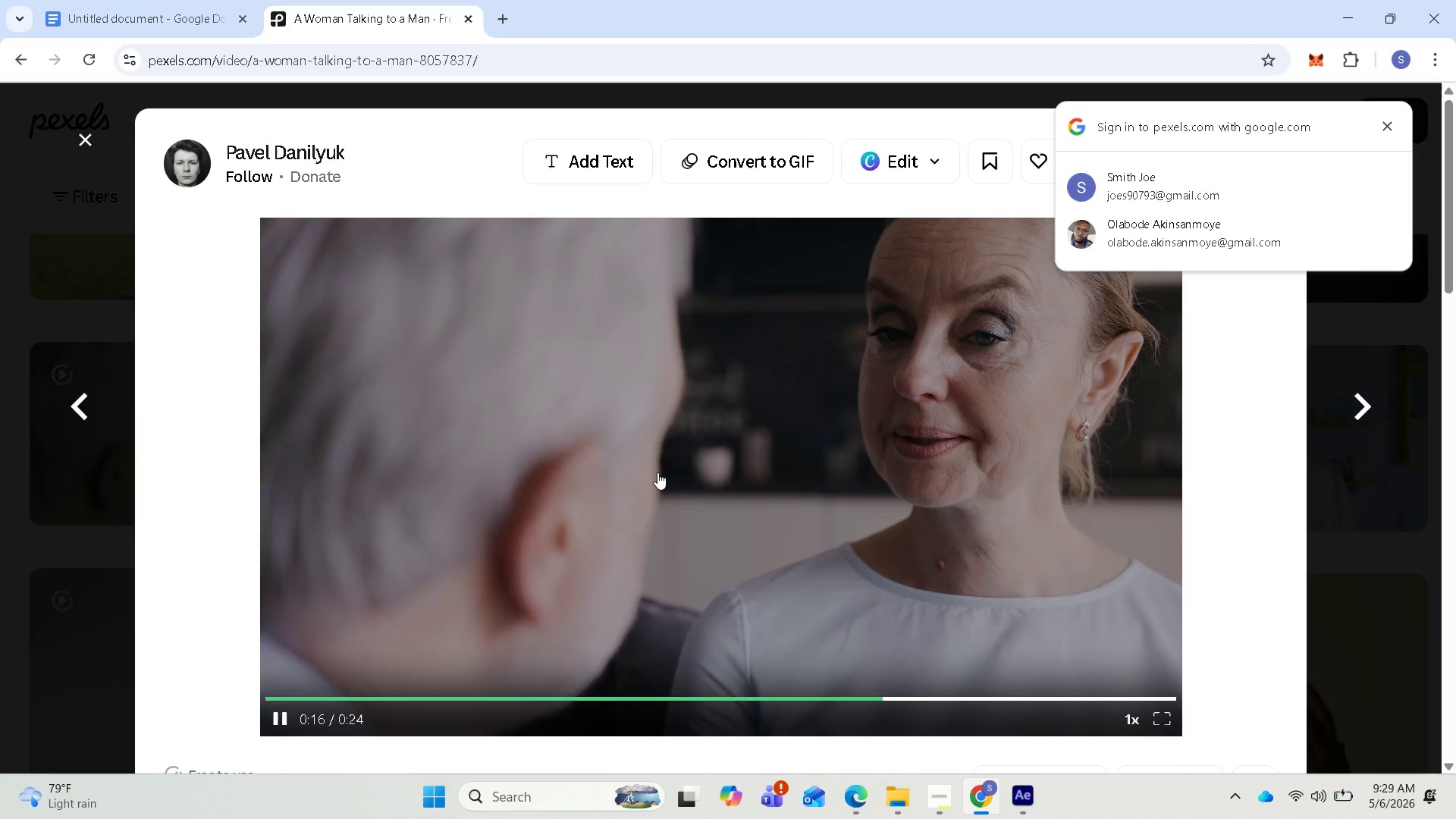 
scroll: coordinate [870, 472], scroll_direction: down, amount: 6.0
 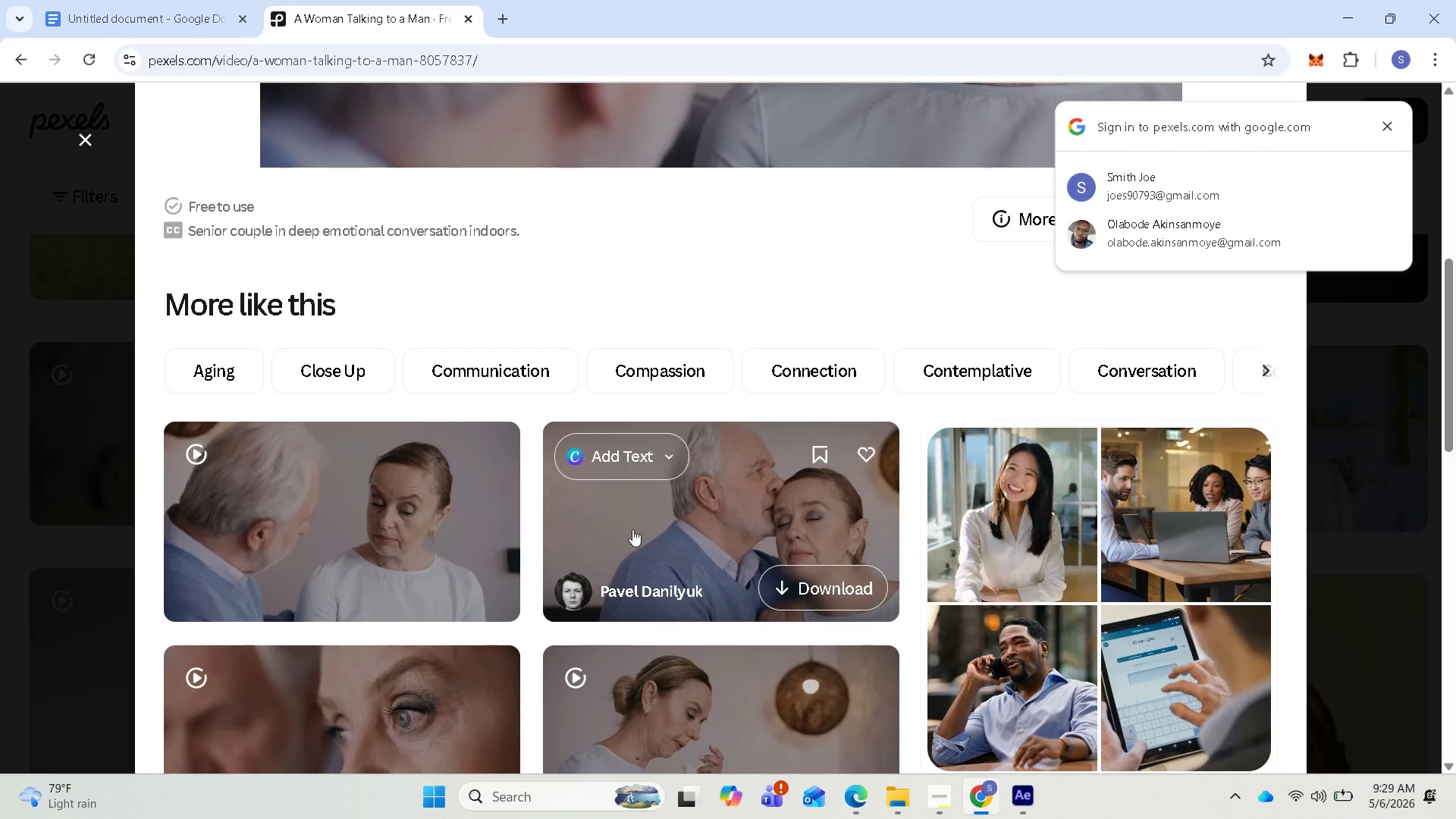 
scroll: coordinate [812, 435], scroll_direction: none, amount: 0.0
 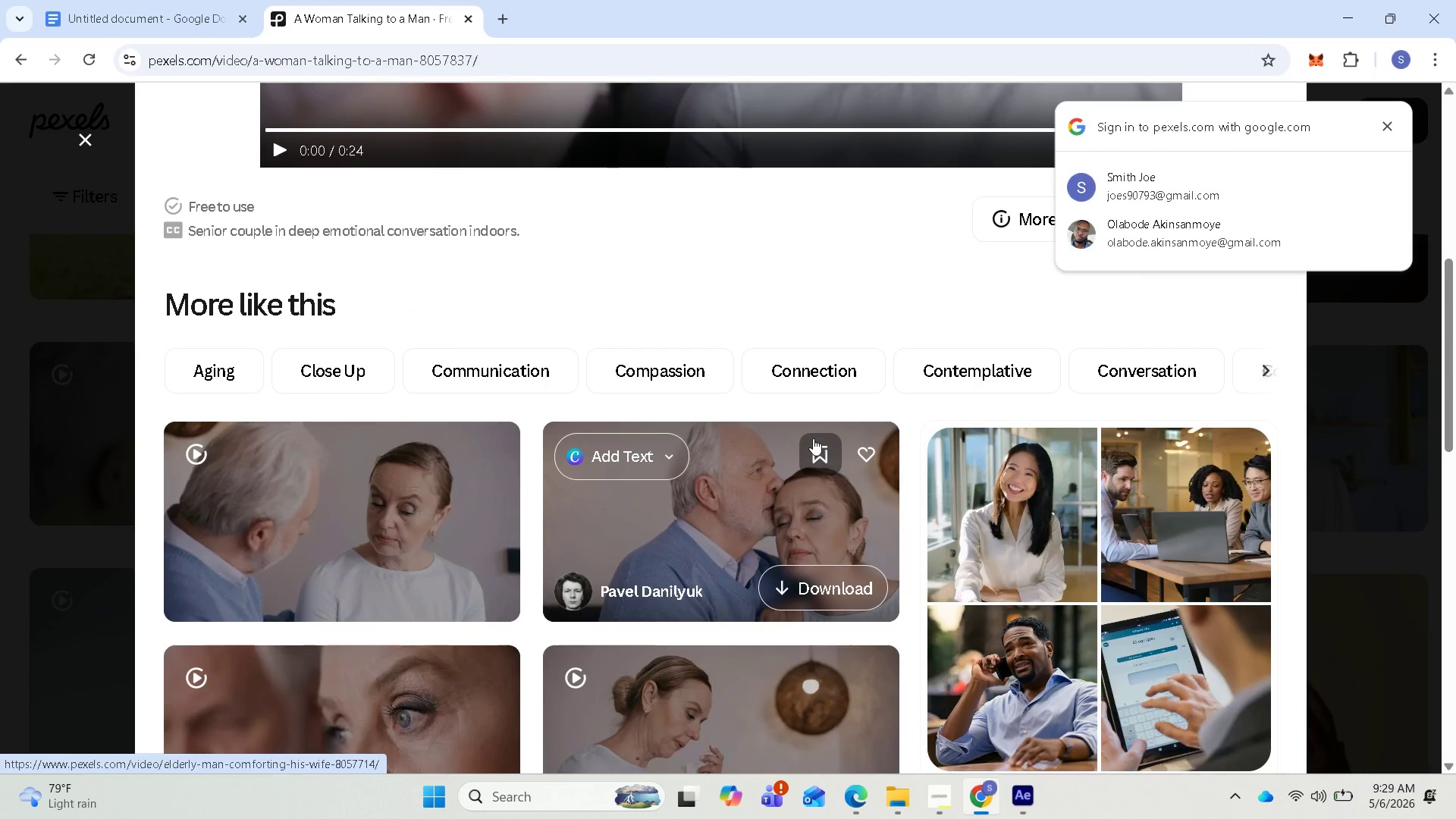 
scroll: coordinate [782, 479], scroll_direction: down, amount: 5.0
 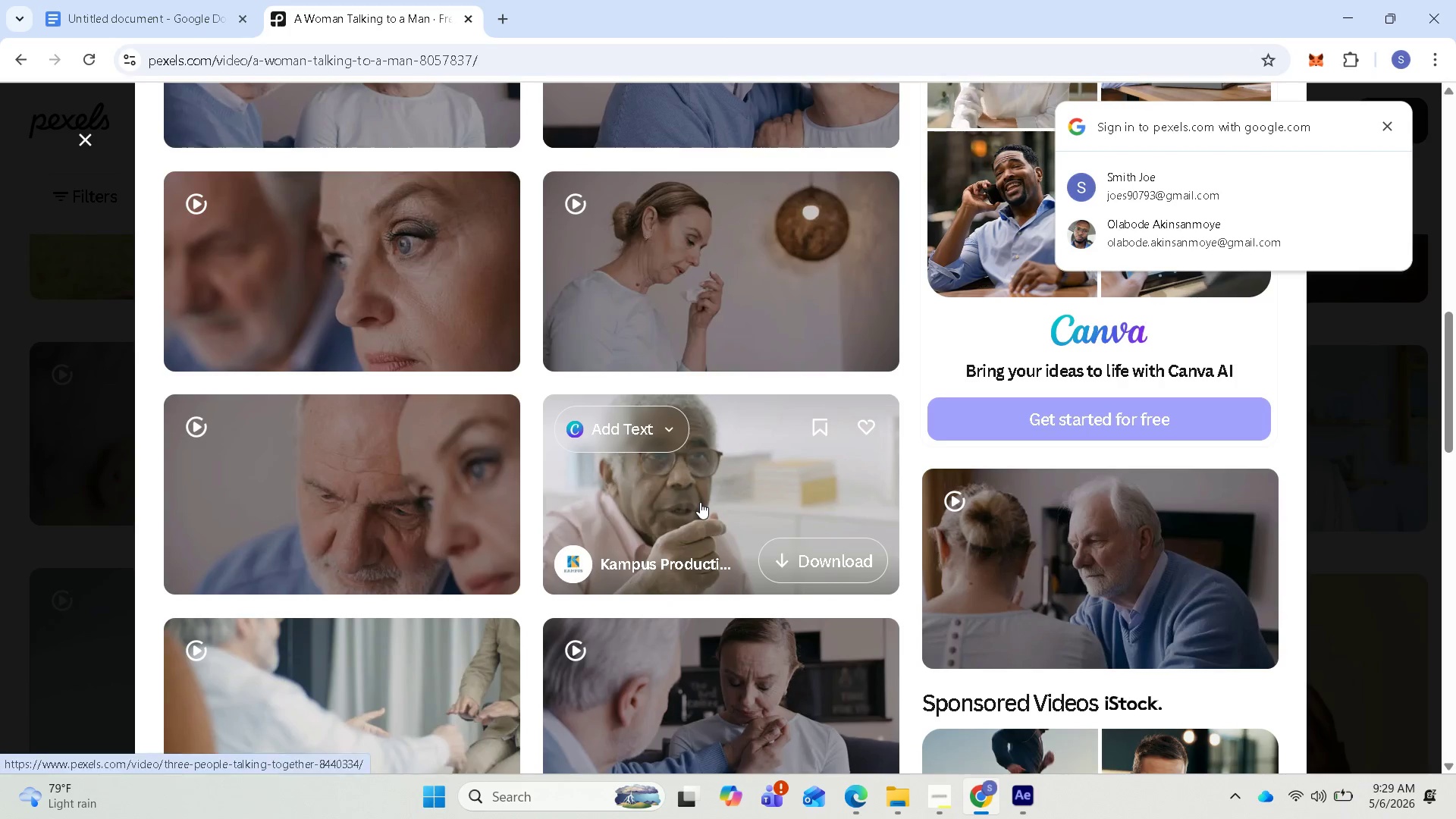 
scroll: coordinate [713, 485], scroll_direction: up, amount: 3.0
 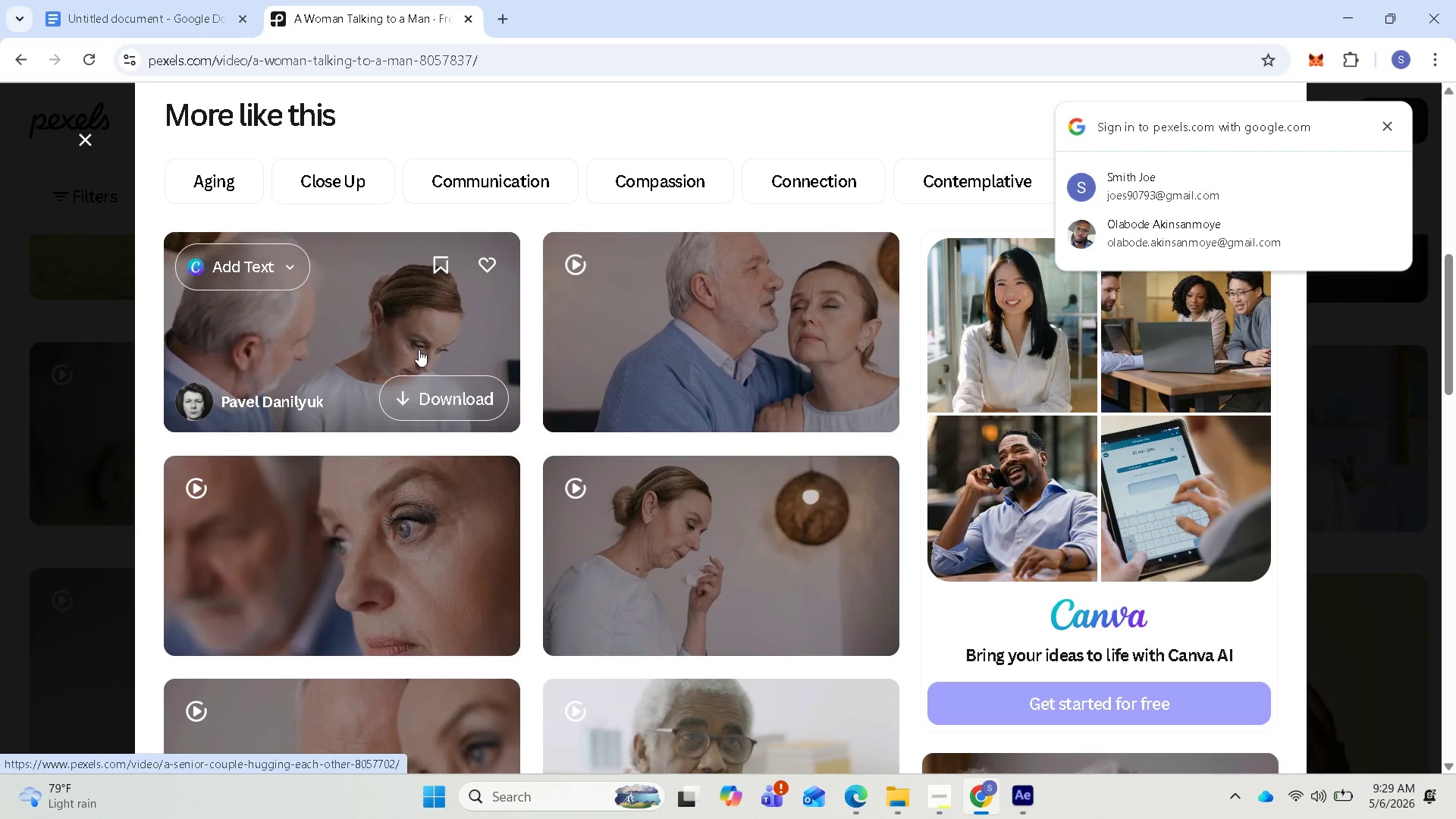 
wait(10.15)
 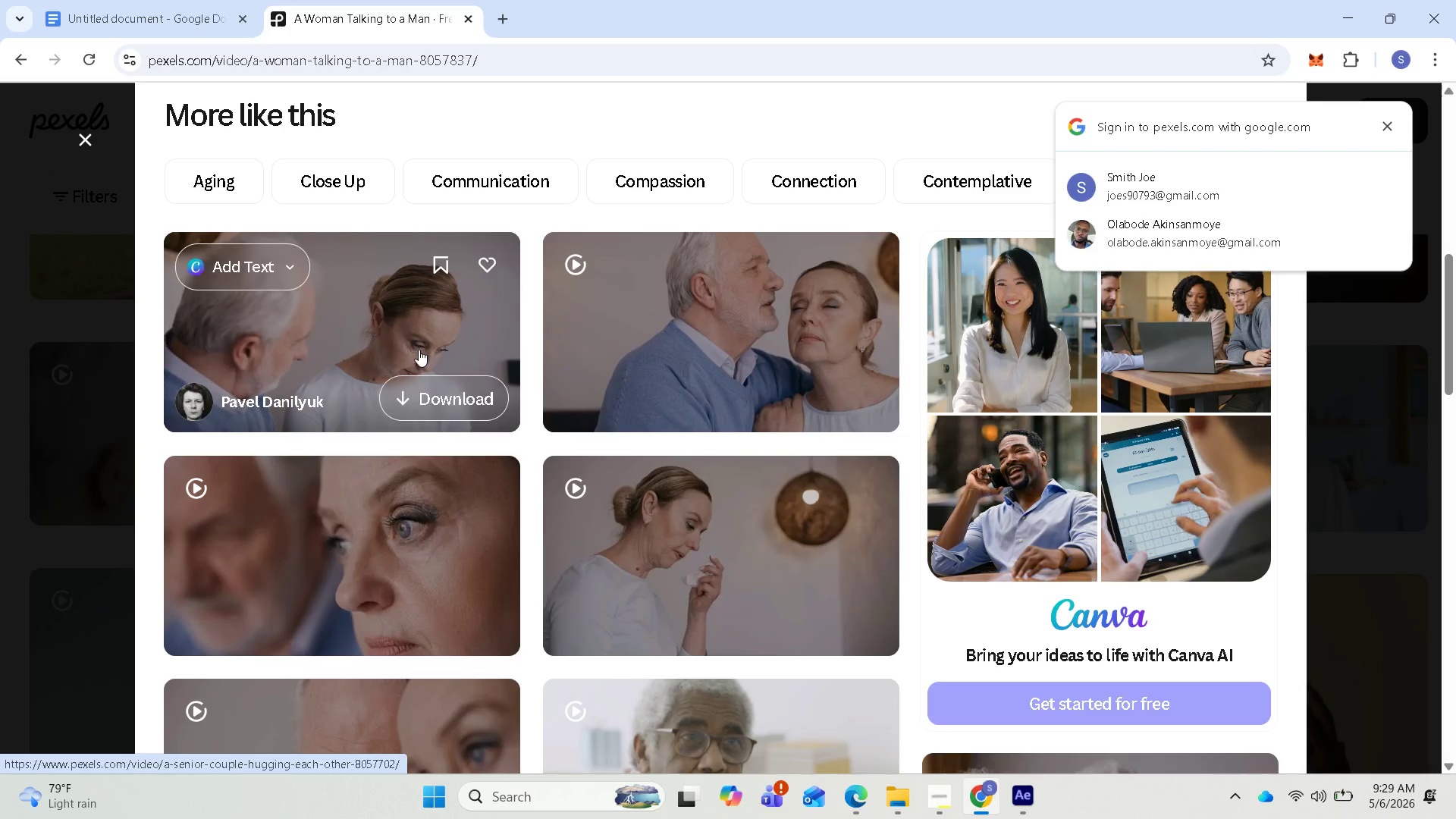 
scroll: coordinate [401, 504], scroll_direction: down, amount: 1.0
 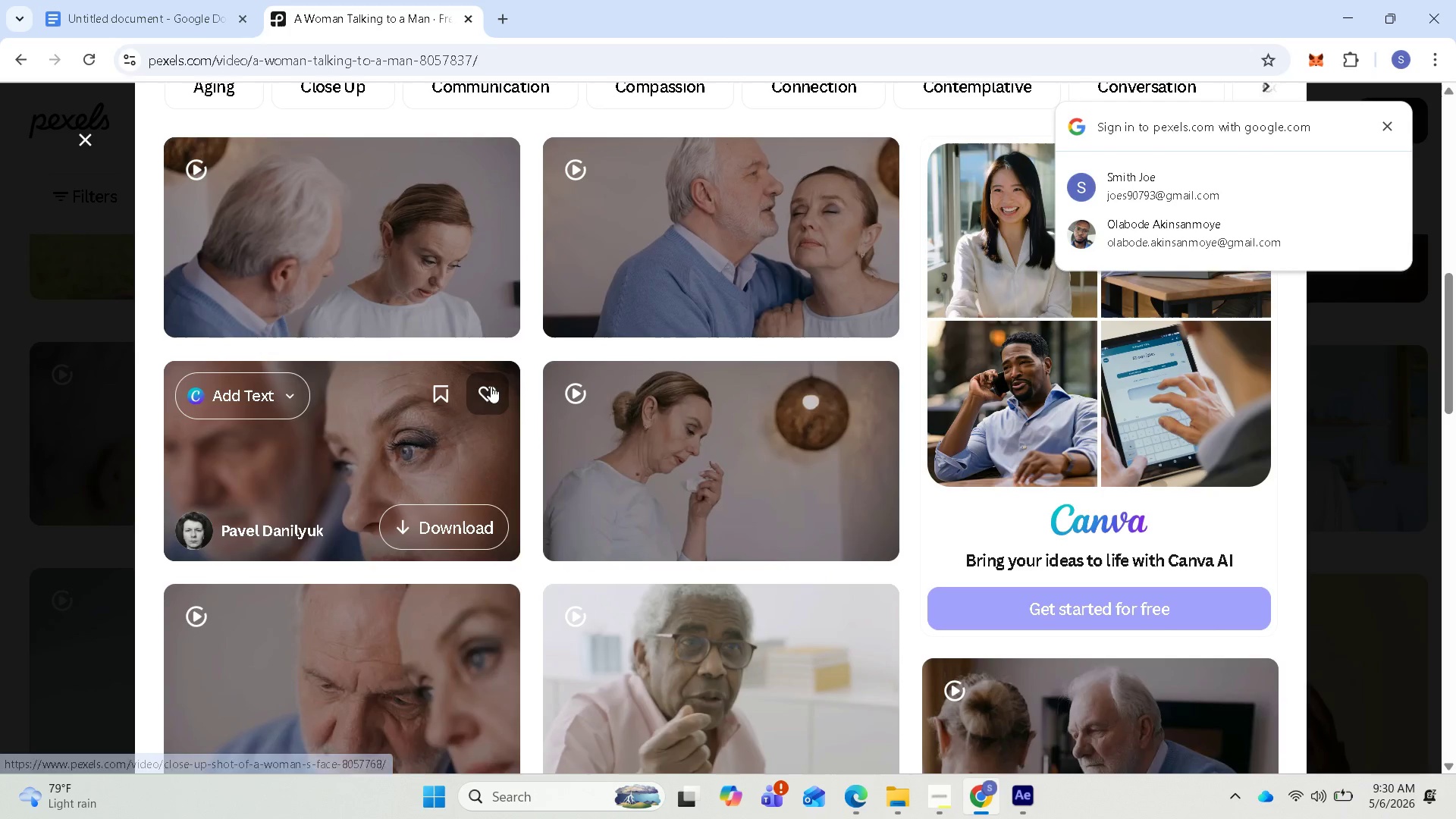 
wait(5.61)
 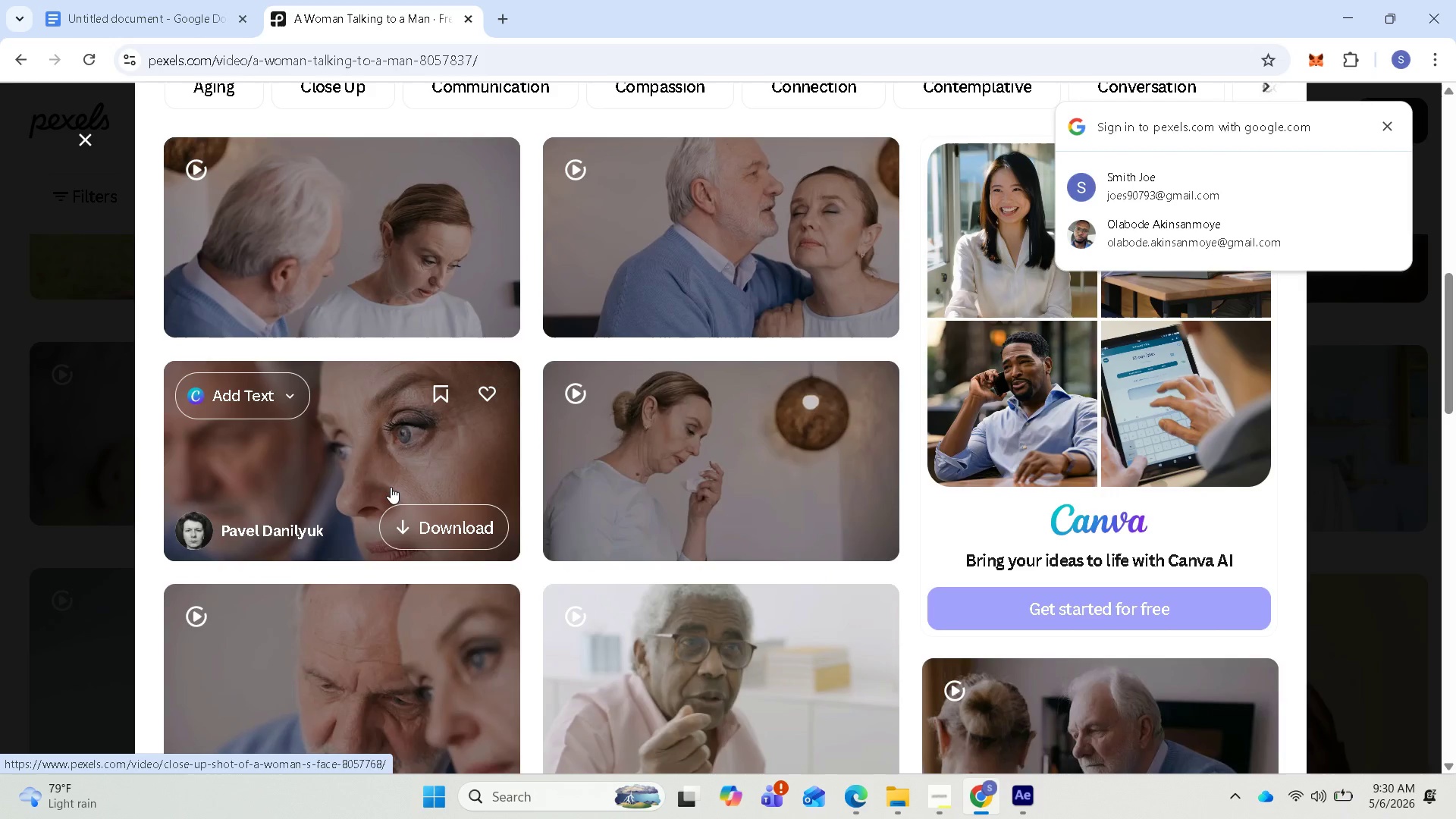 
mouse_move([307, 339])
 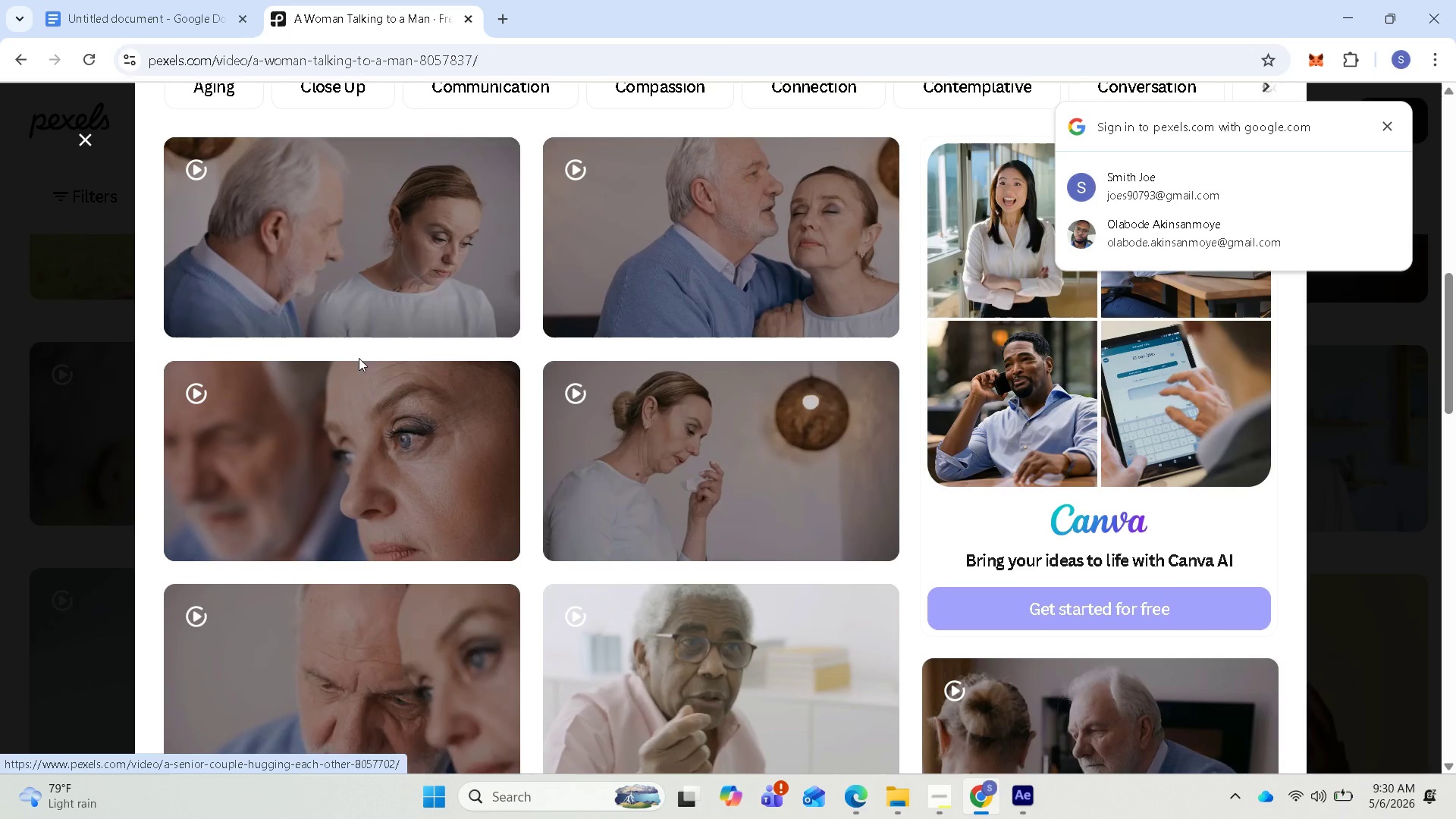 
scroll: coordinate [388, 488], scroll_direction: down, amount: 6.0
 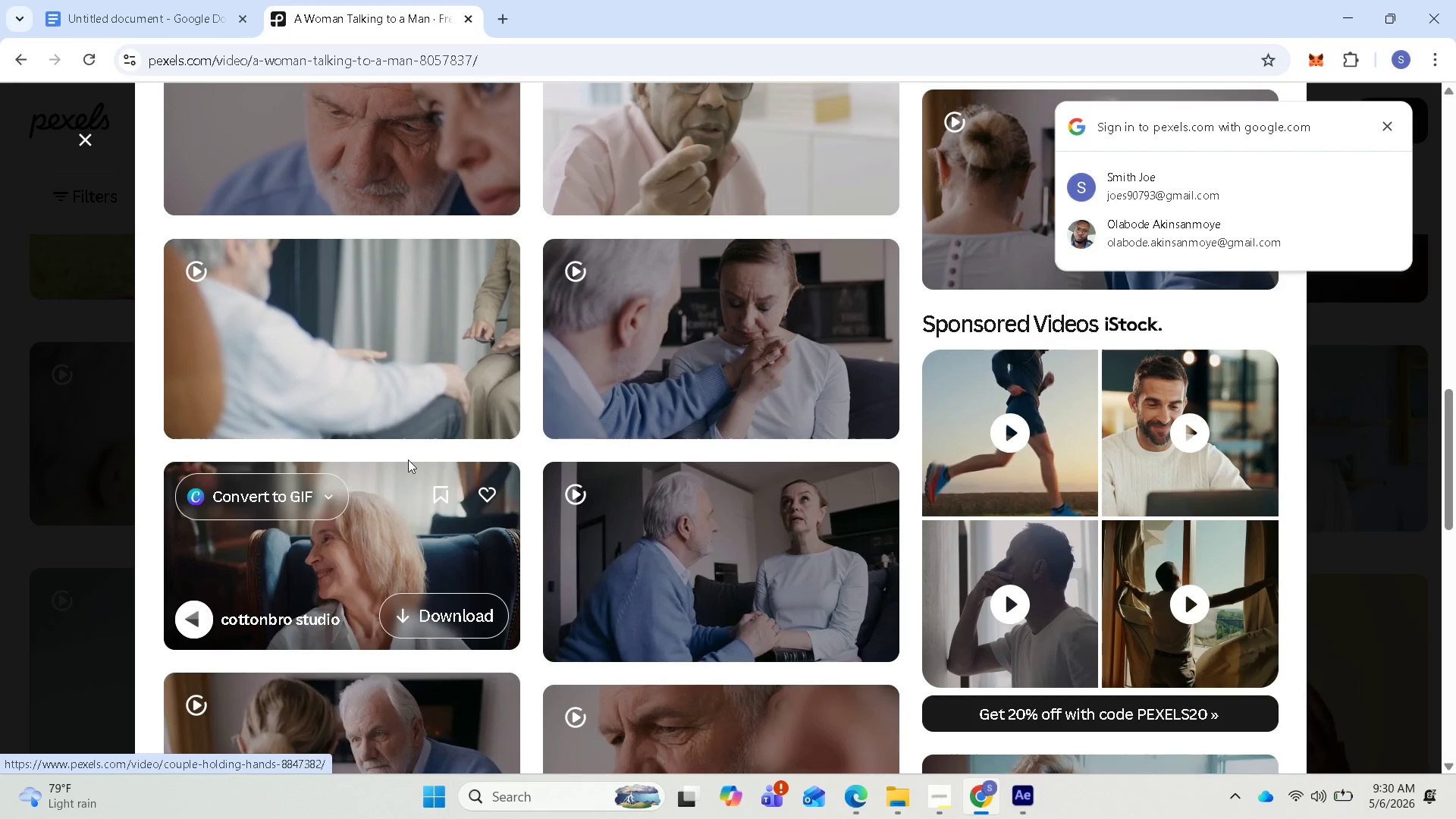 
scroll: coordinate [422, 384], scroll_direction: up, amount: 2.0
 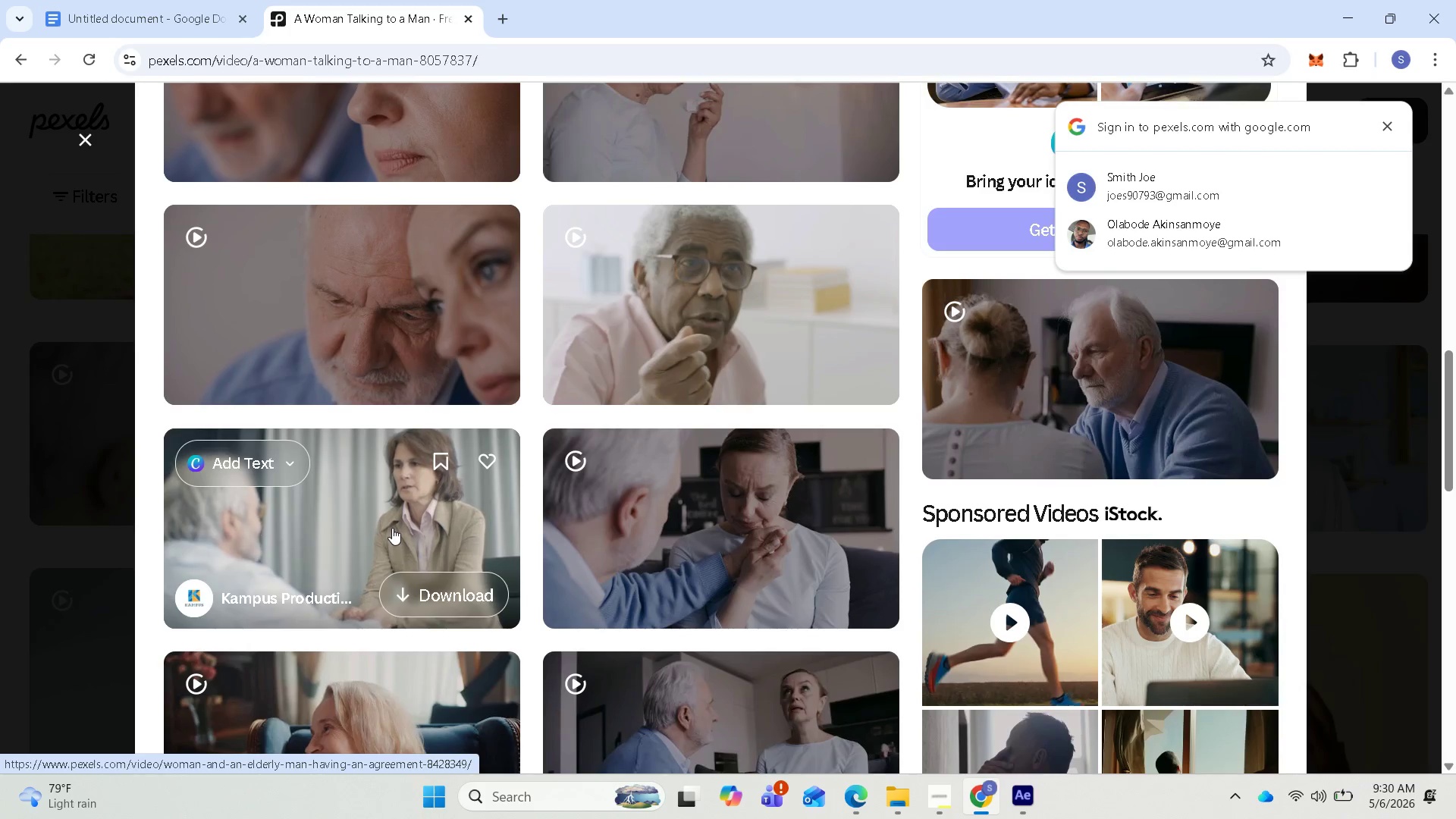 
scroll: coordinate [385, 535], scroll_direction: down, amount: 9.0
 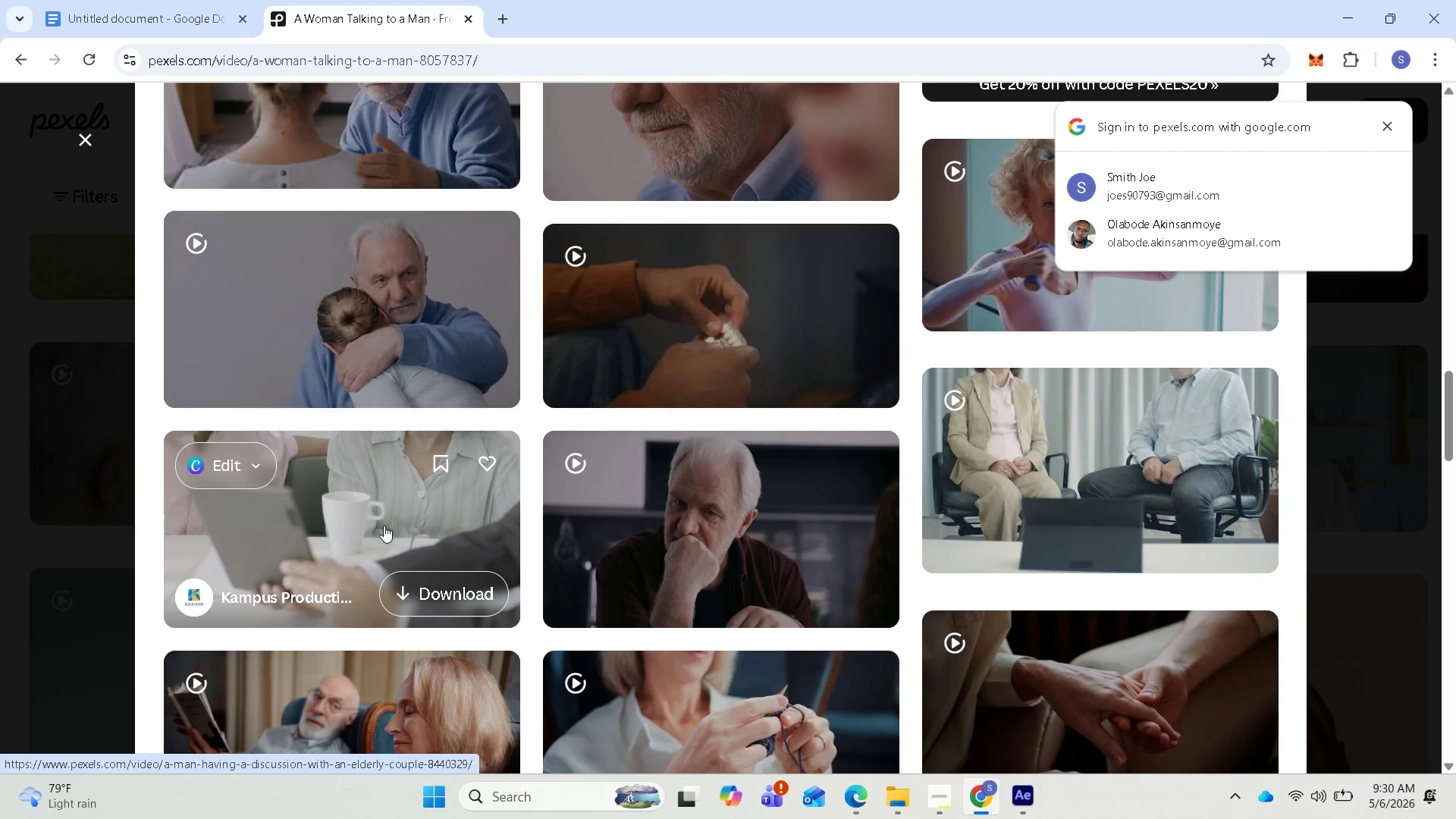 
scroll: coordinate [374, 477], scroll_direction: down, amount: 4.0
 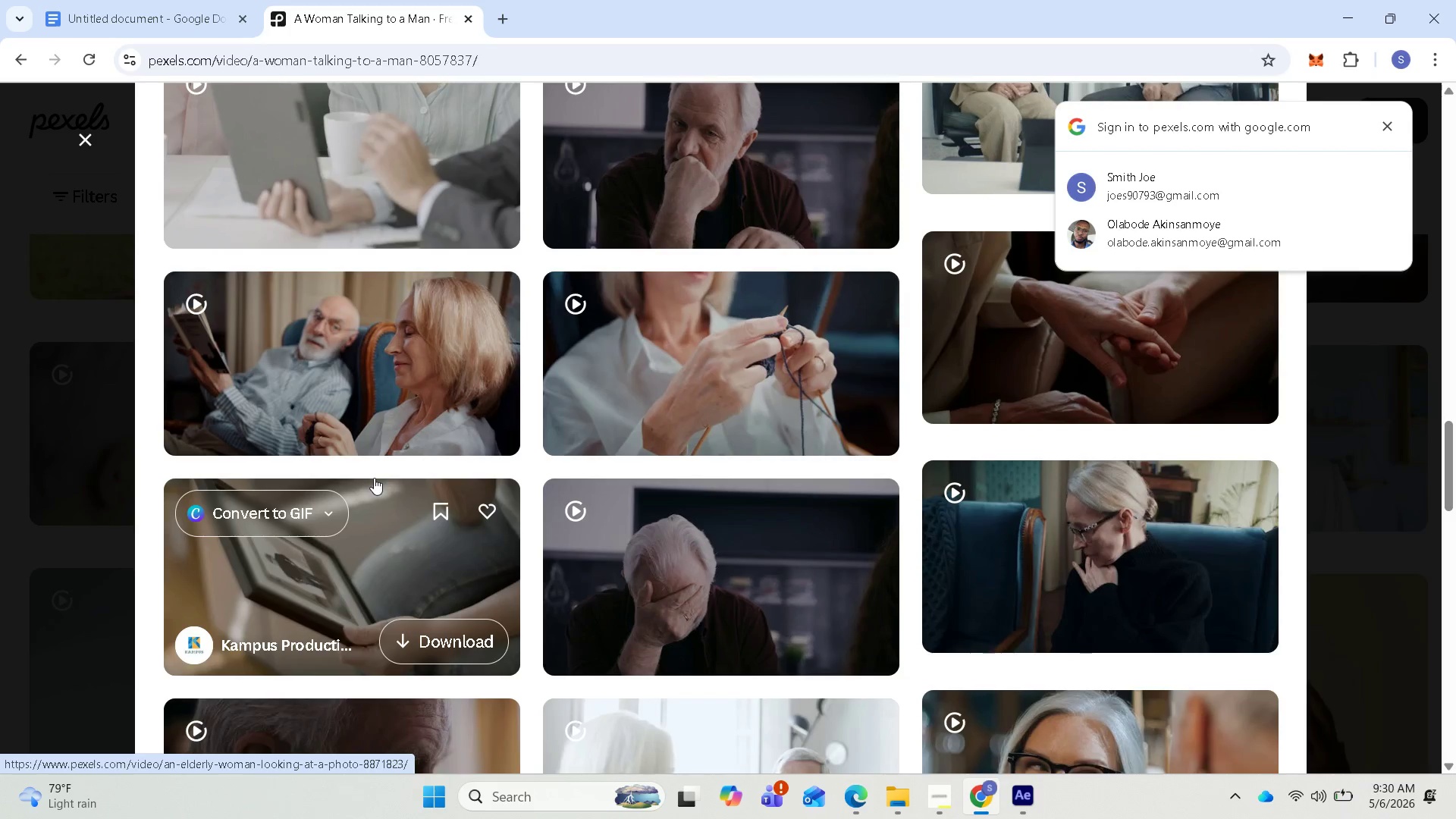 
scroll: coordinate [388, 475], scroll_direction: up, amount: 4.0
 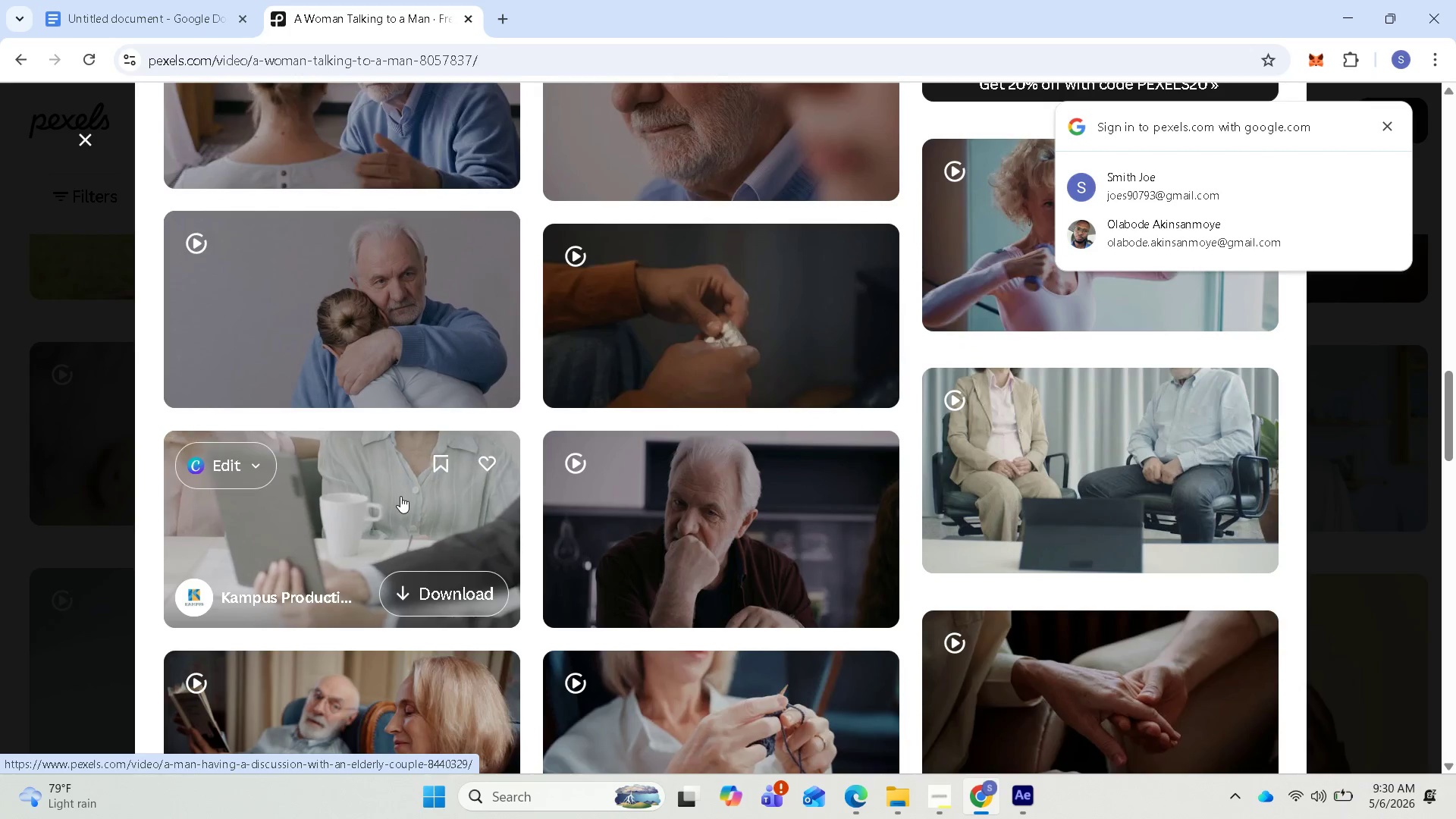 
scroll: coordinate [438, 529], scroll_direction: down, amount: 6.0
 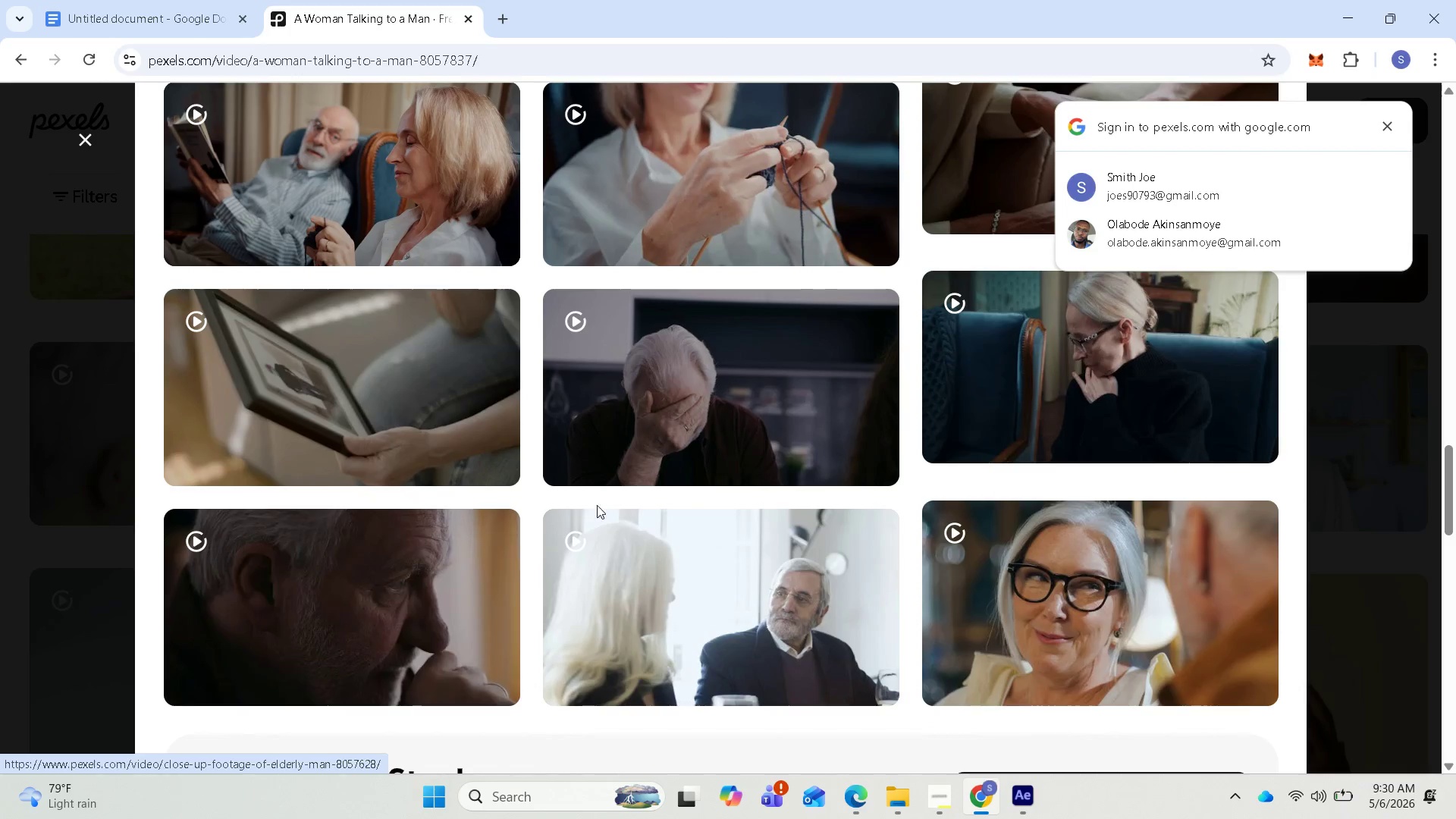 
scroll: coordinate [653, 506], scroll_direction: up, amount: 30.0
 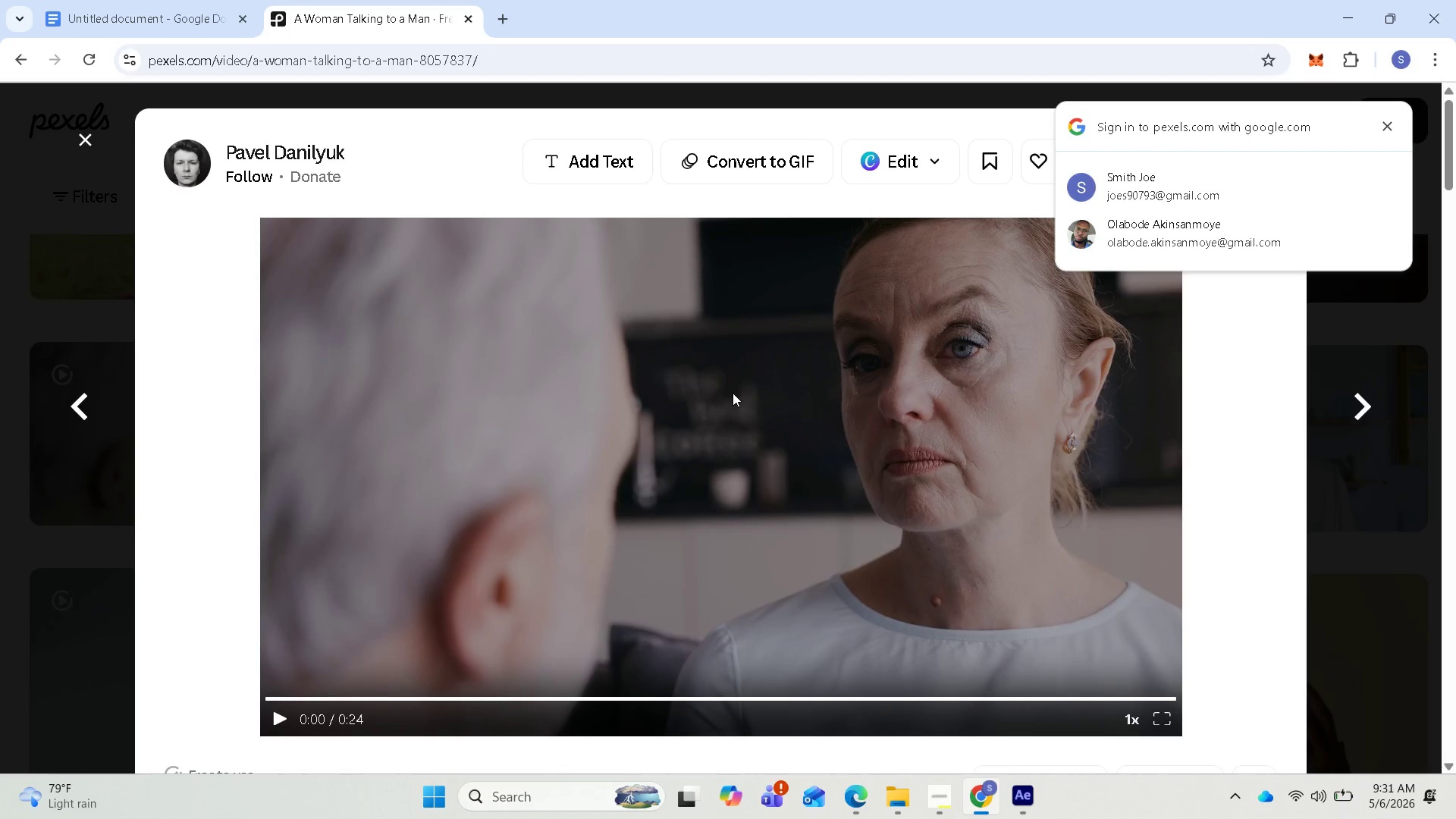 
scroll: coordinate [678, 460], scroll_direction: down, amount: 1.0
 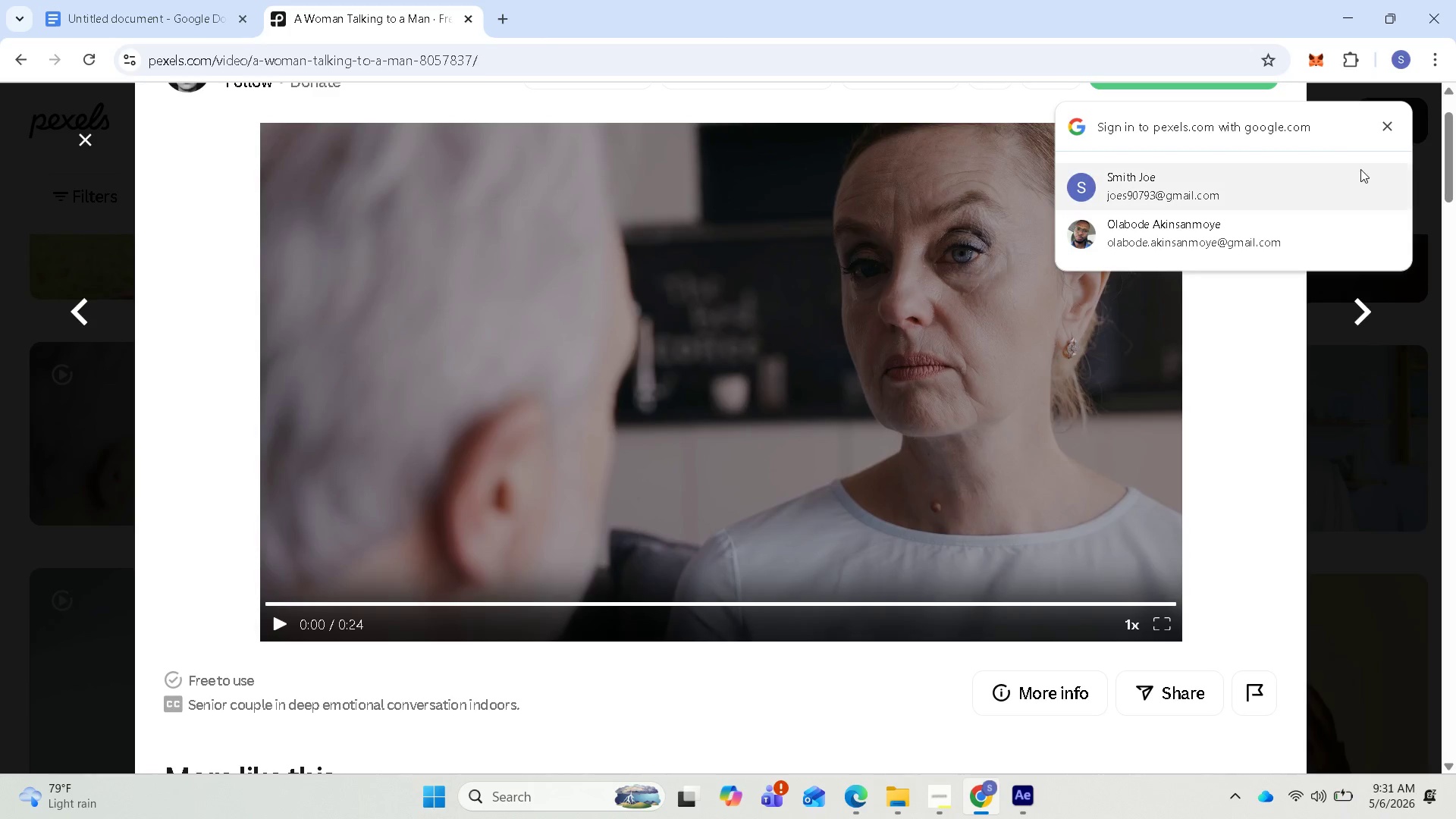 
scroll: coordinate [941, 237], scroll_direction: up, amount: 1.0
 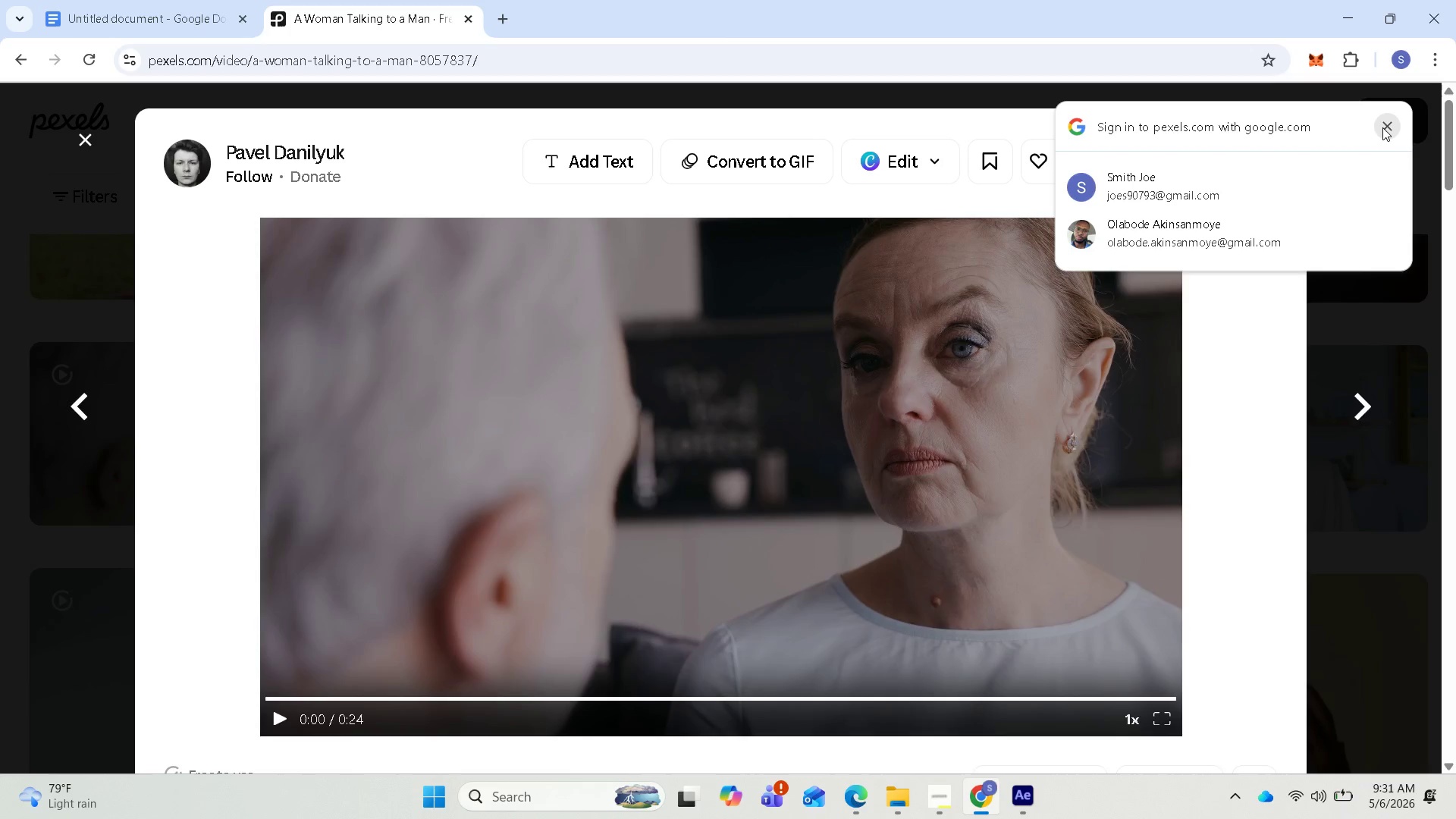 
left_click([1382, 127])
 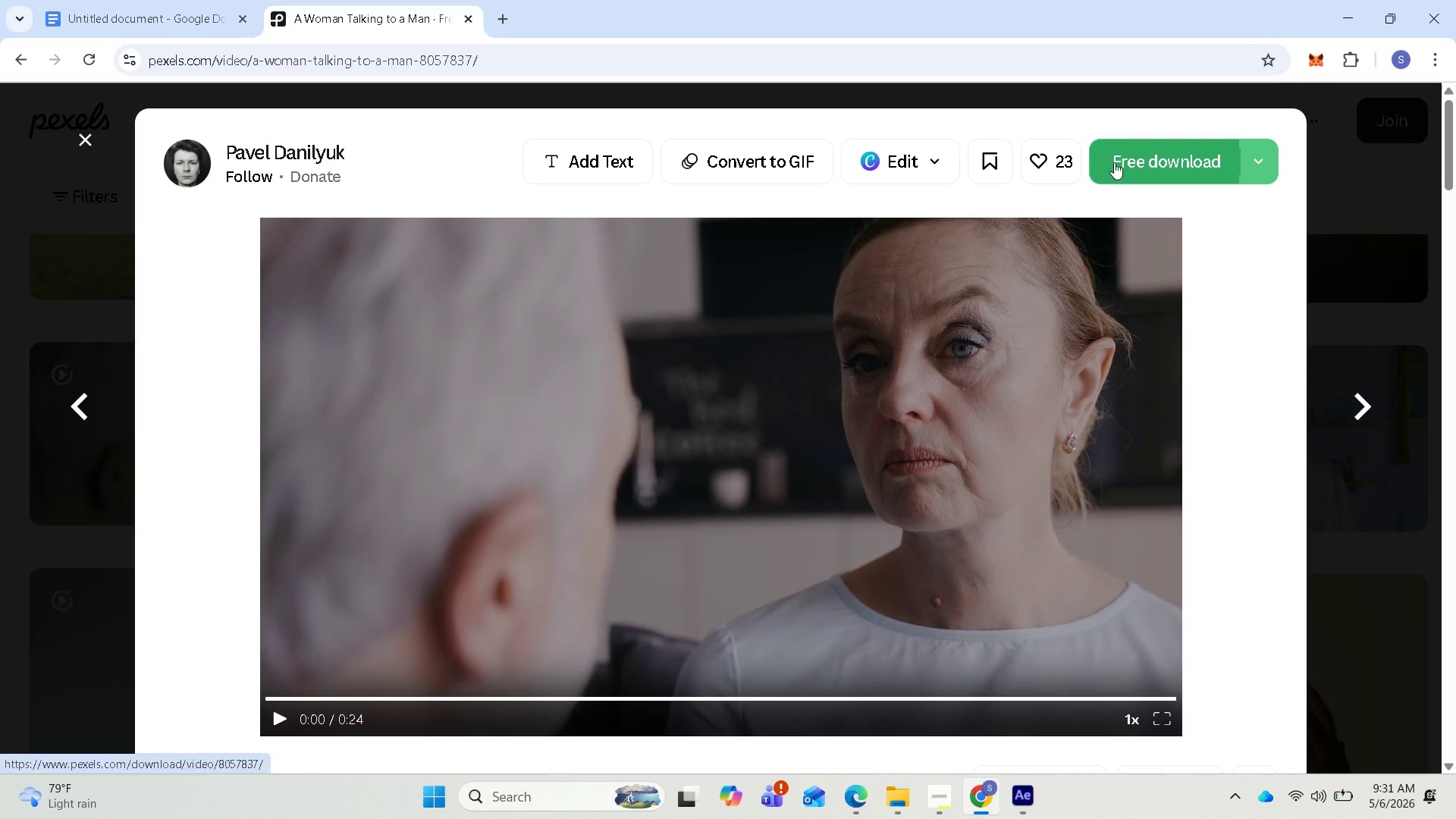 
left_click([1125, 158])
 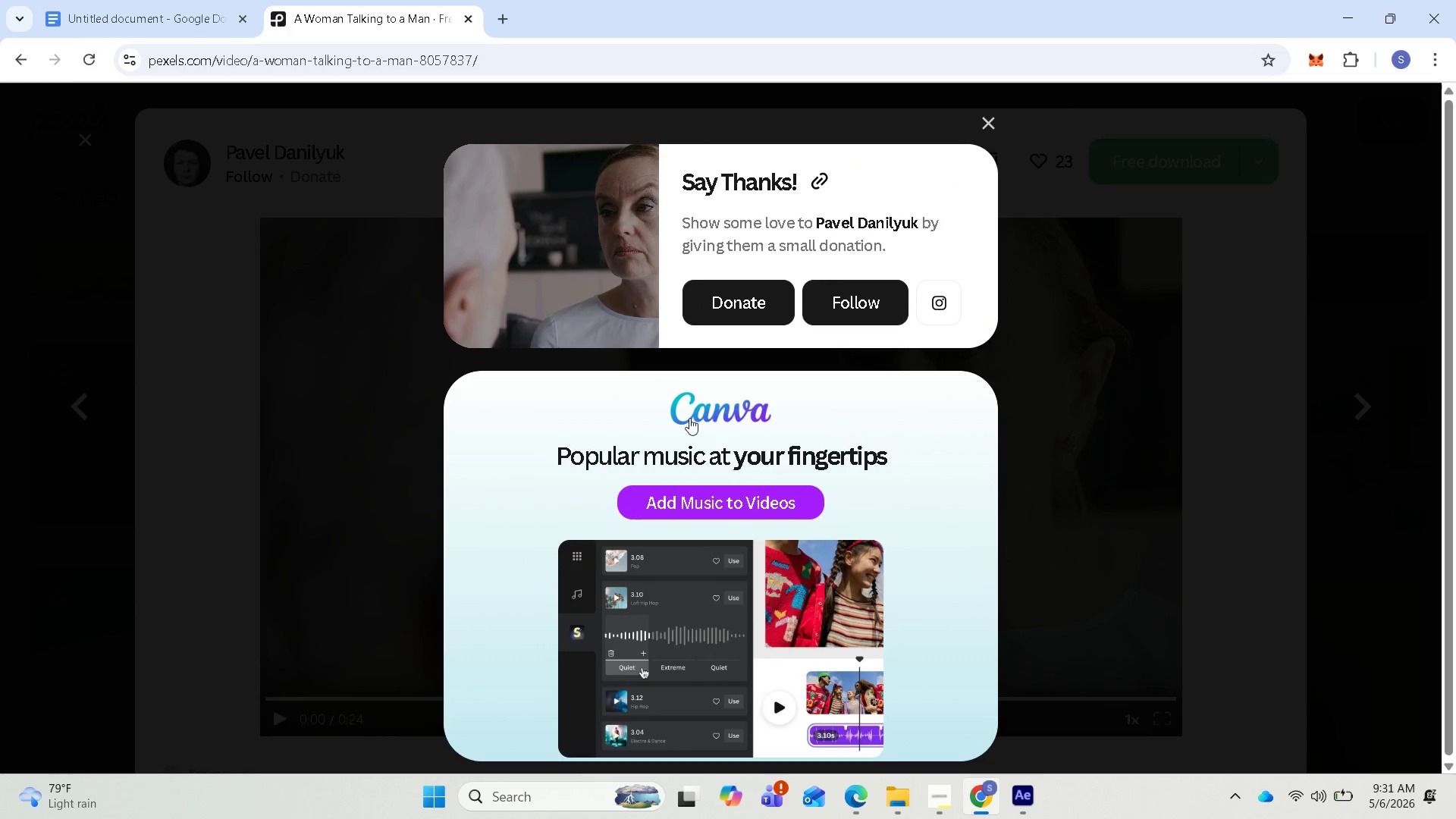 
left_click([178, 17])
 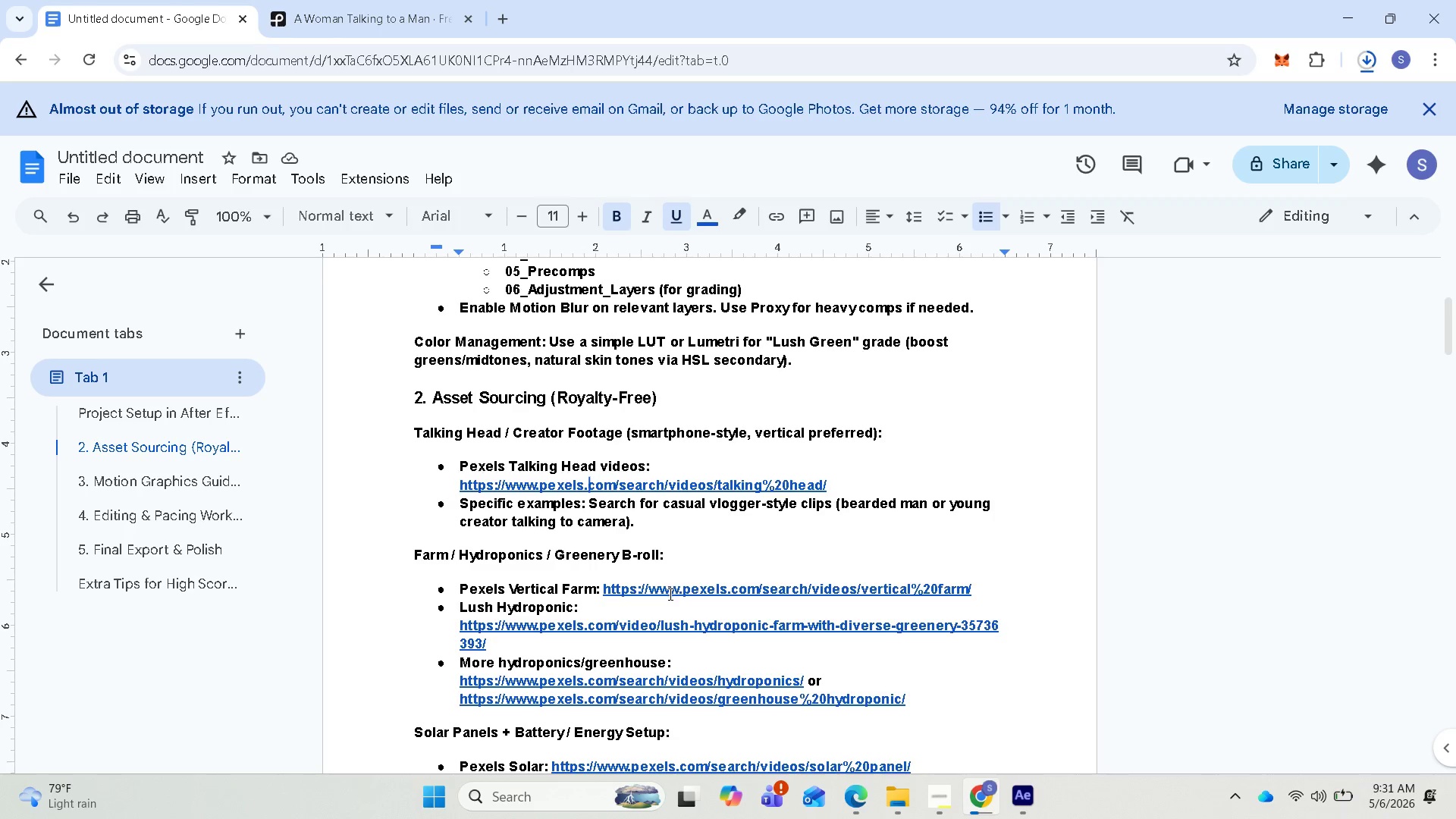 
wait(13.5)
 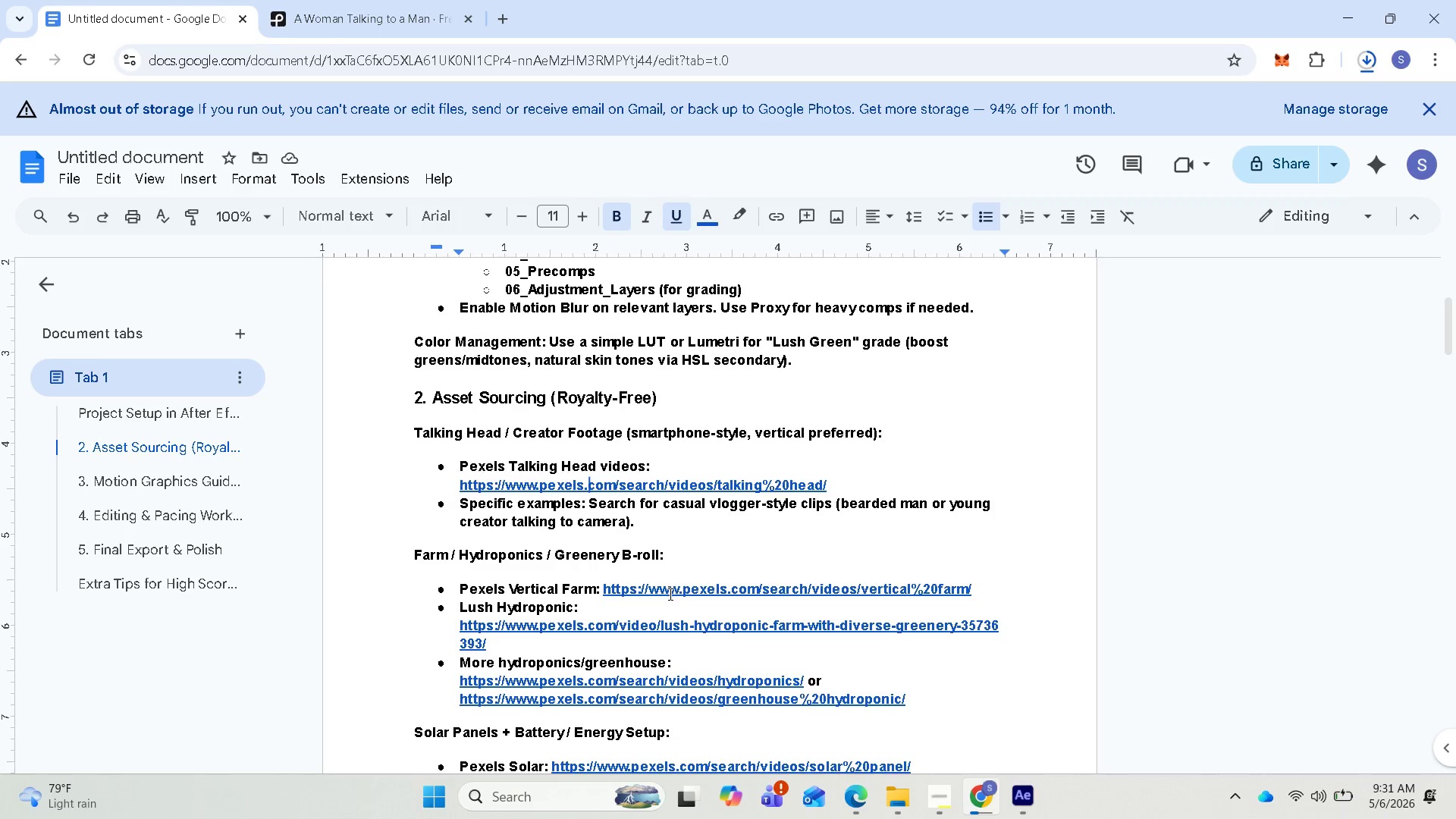 
left_click([678, 619])
 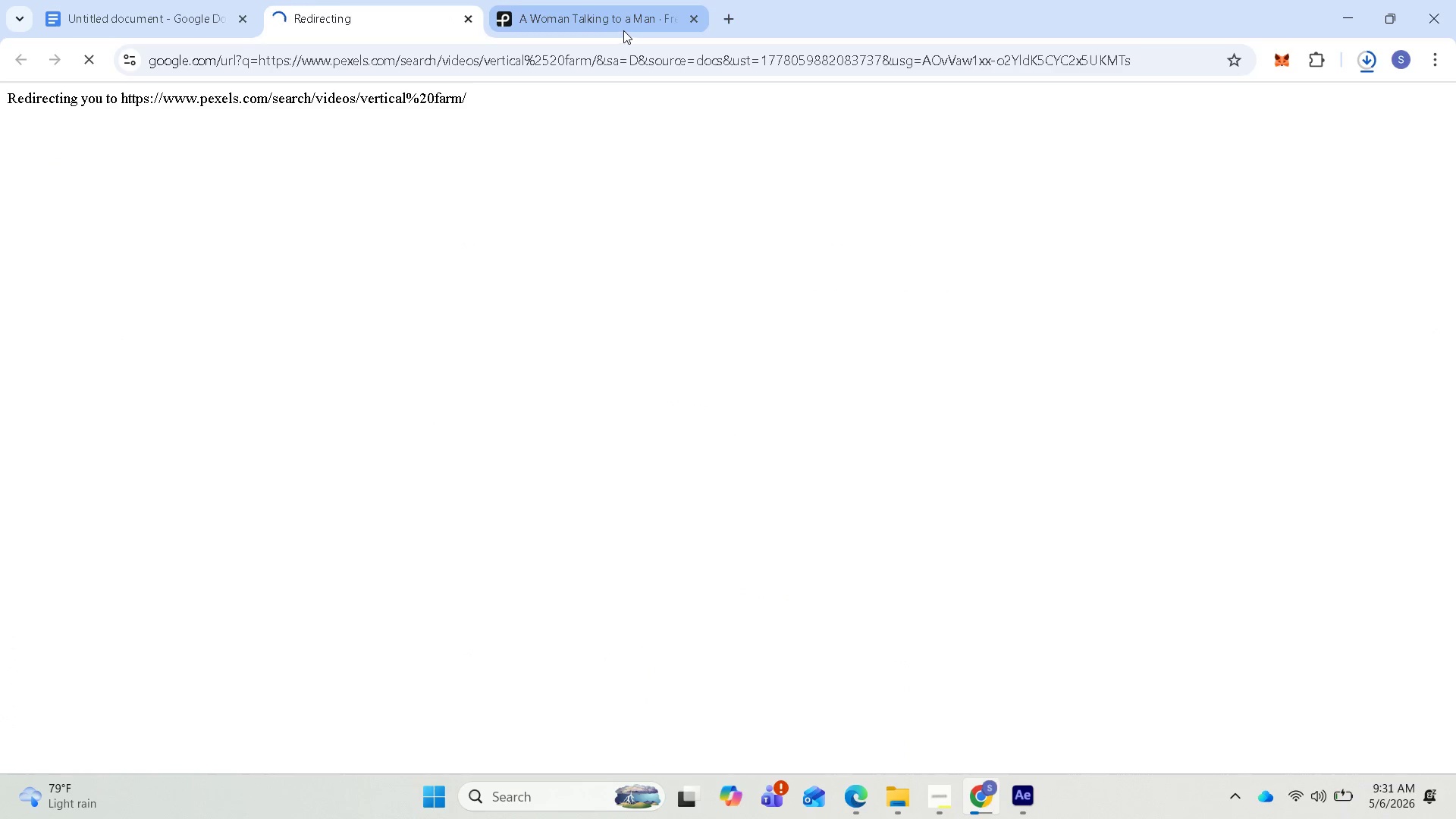 
left_click([606, 22])
 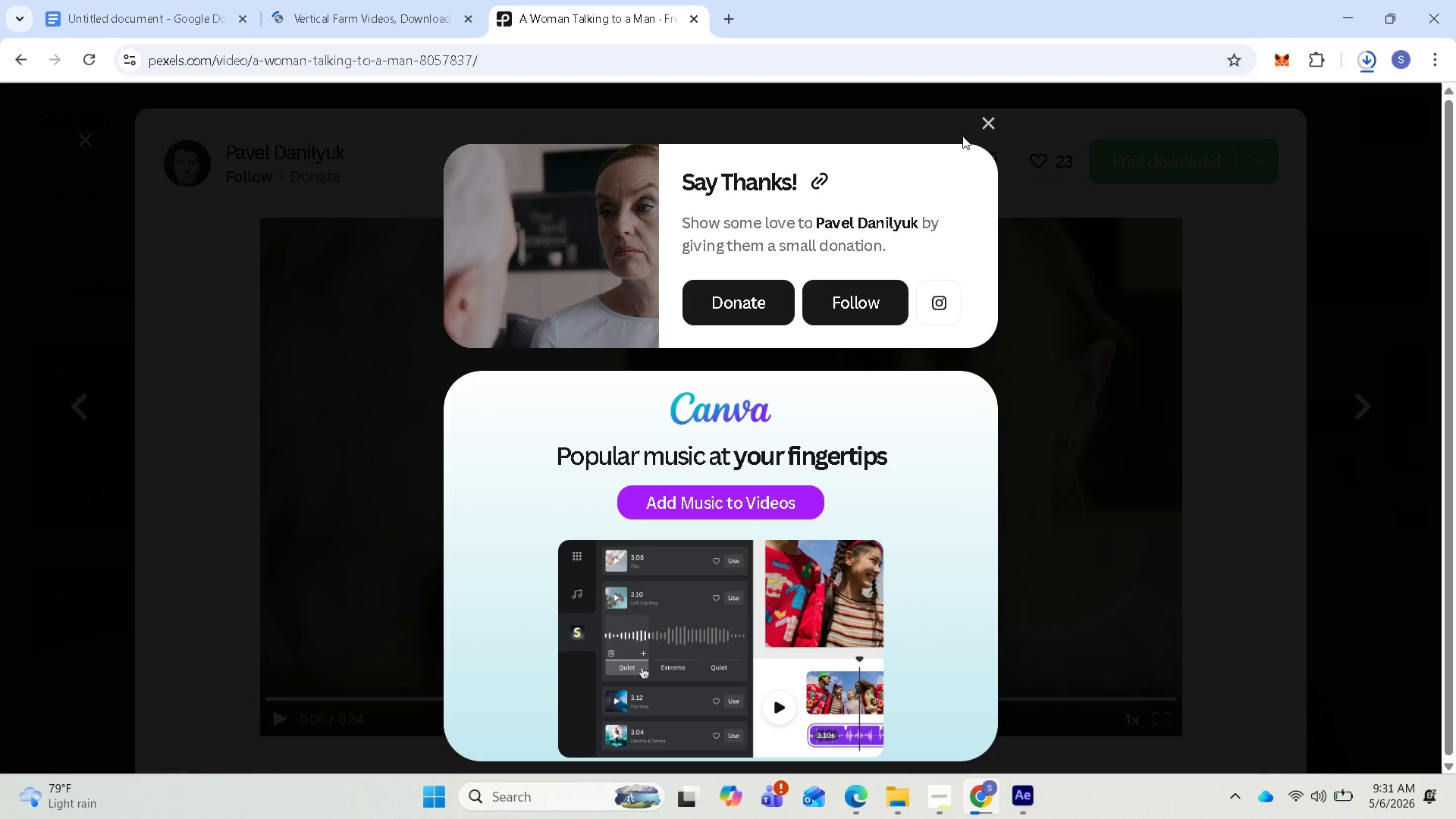 
left_click([985, 123])
 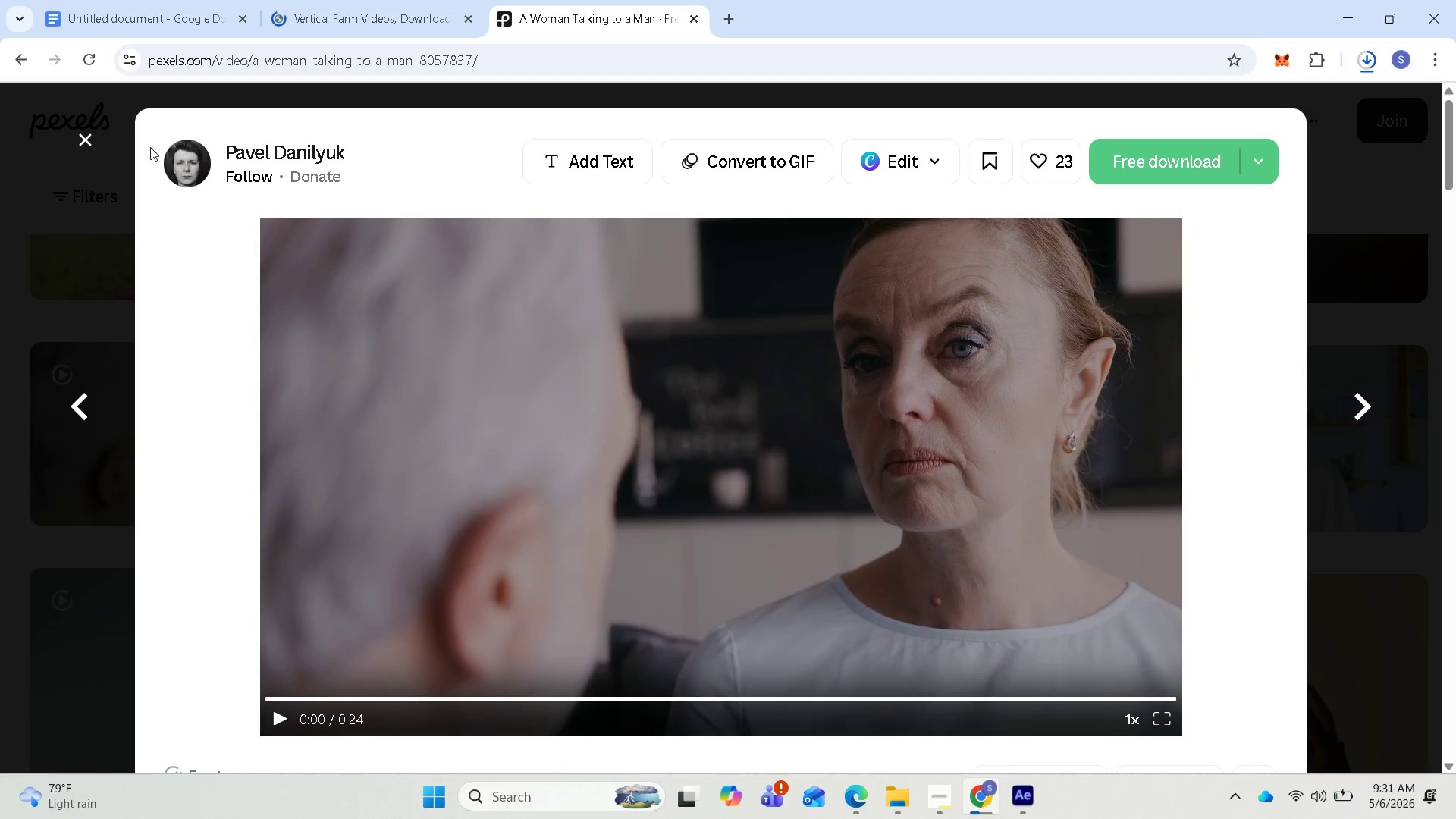 
left_click([80, 139])
 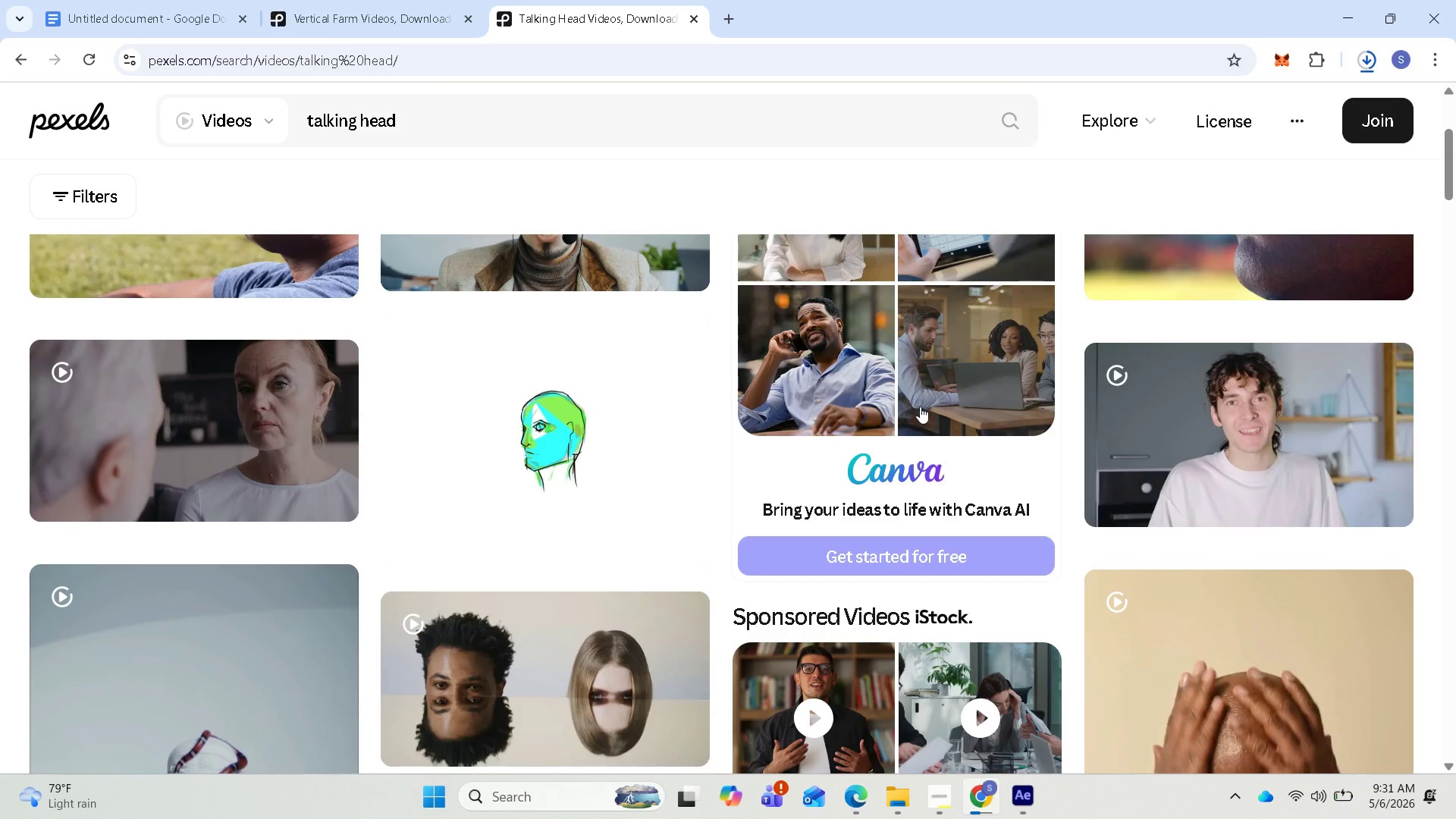 
scroll: coordinate [919, 409], scroll_direction: up, amount: 2.0
 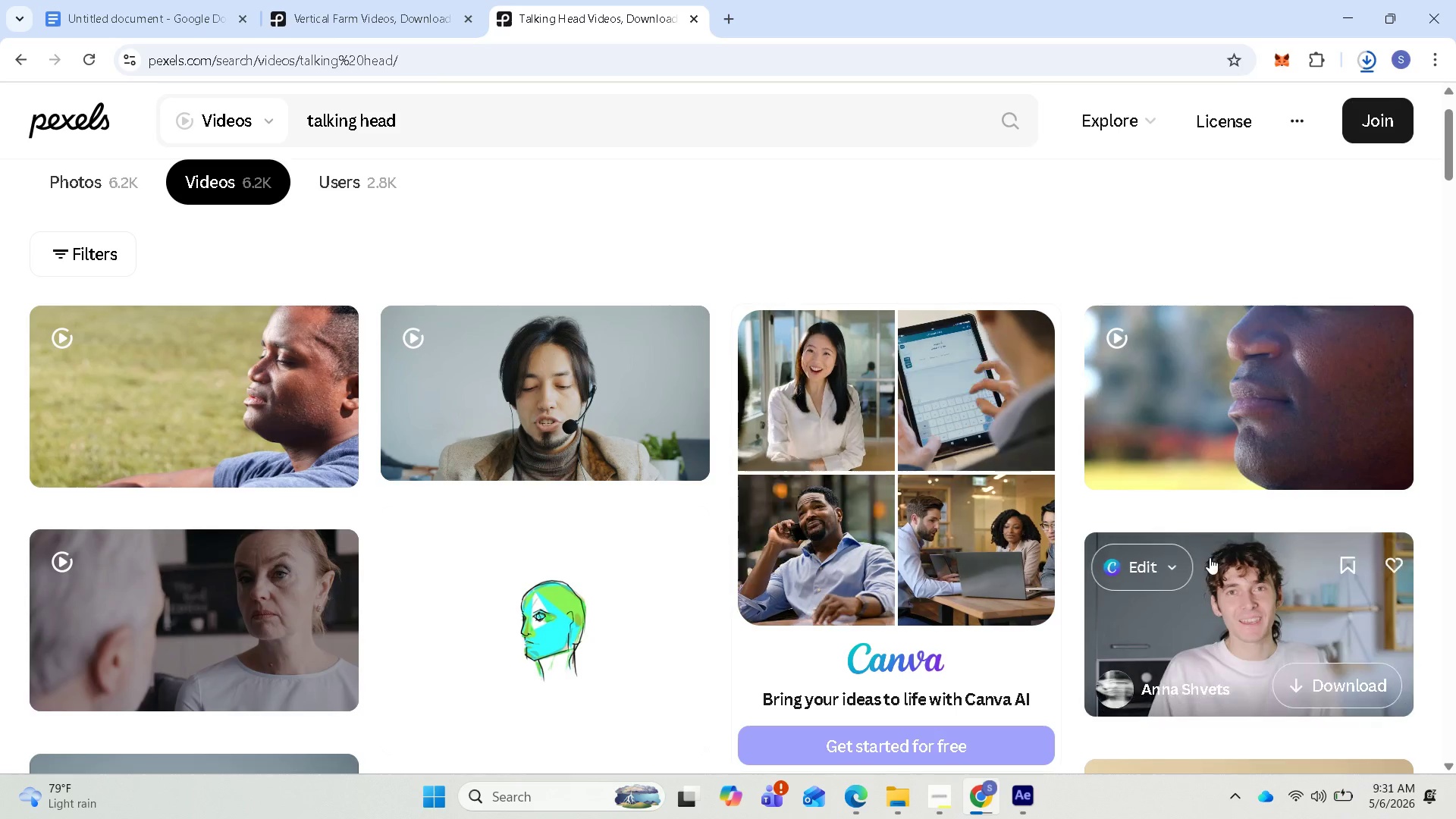 
scroll: coordinate [703, 605], scroll_direction: down, amount: 13.0
 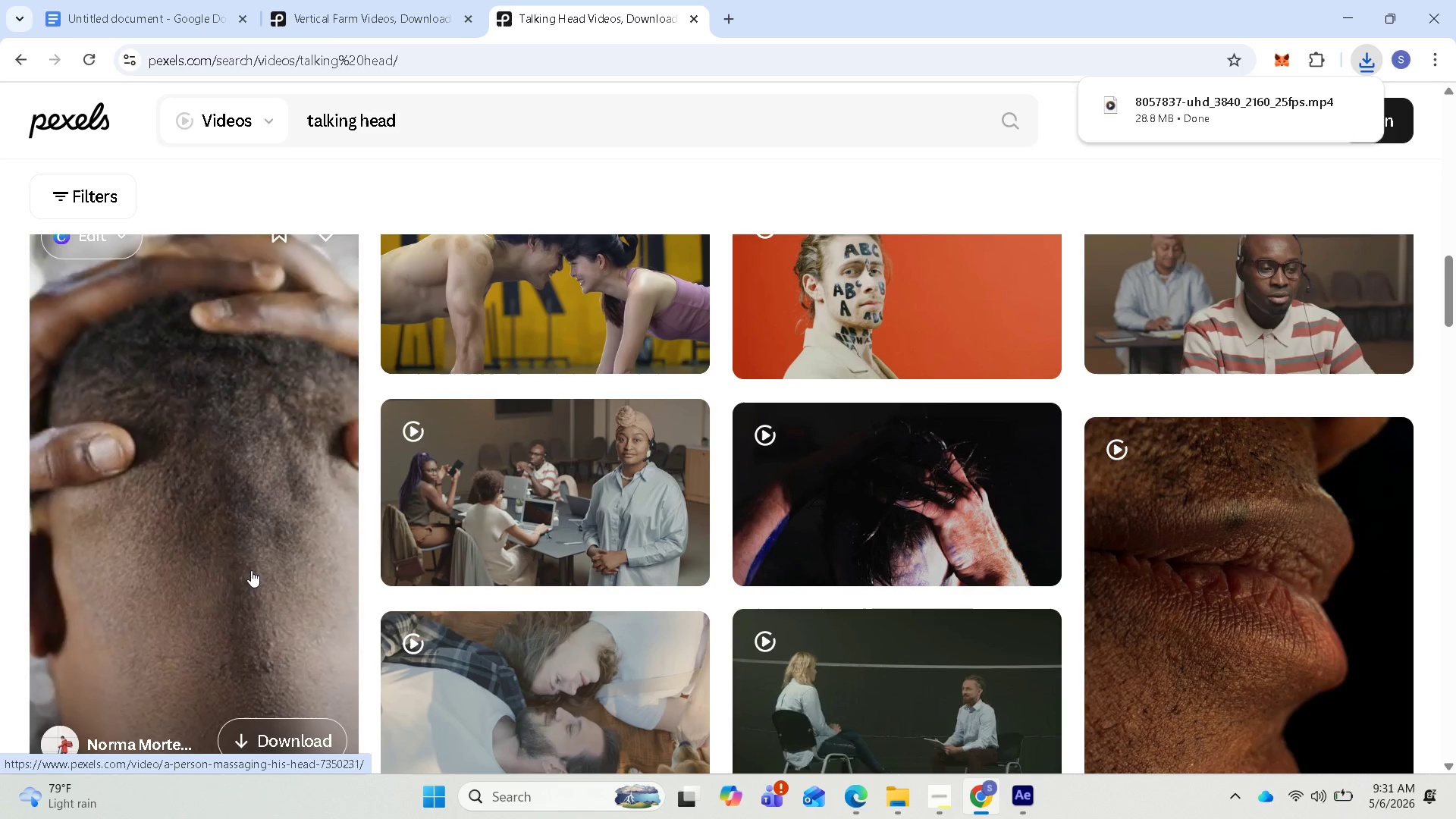 
wait(5.54)
 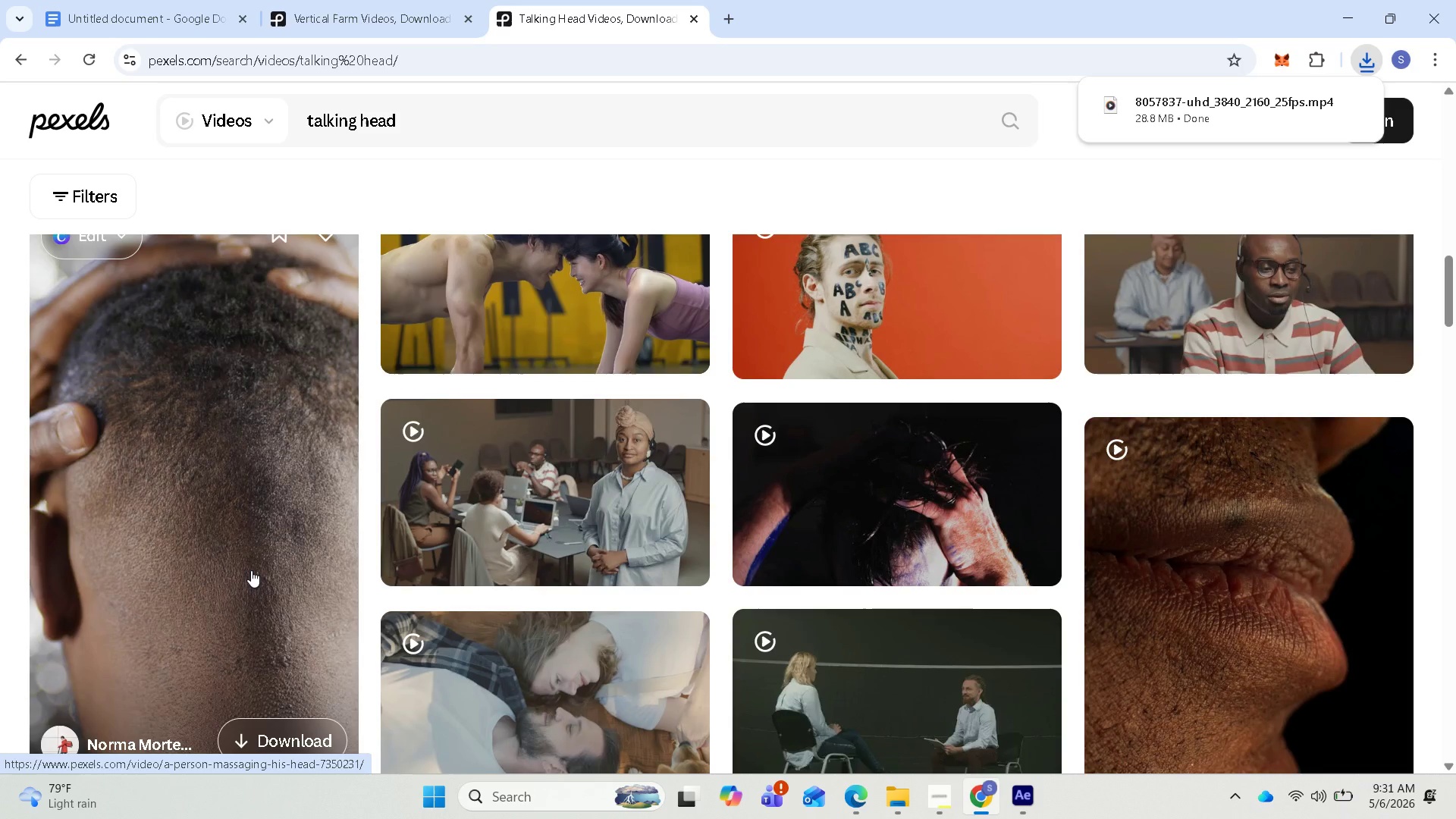 
scroll: coordinate [1138, 557], scroll_direction: down, amount: 9.0
 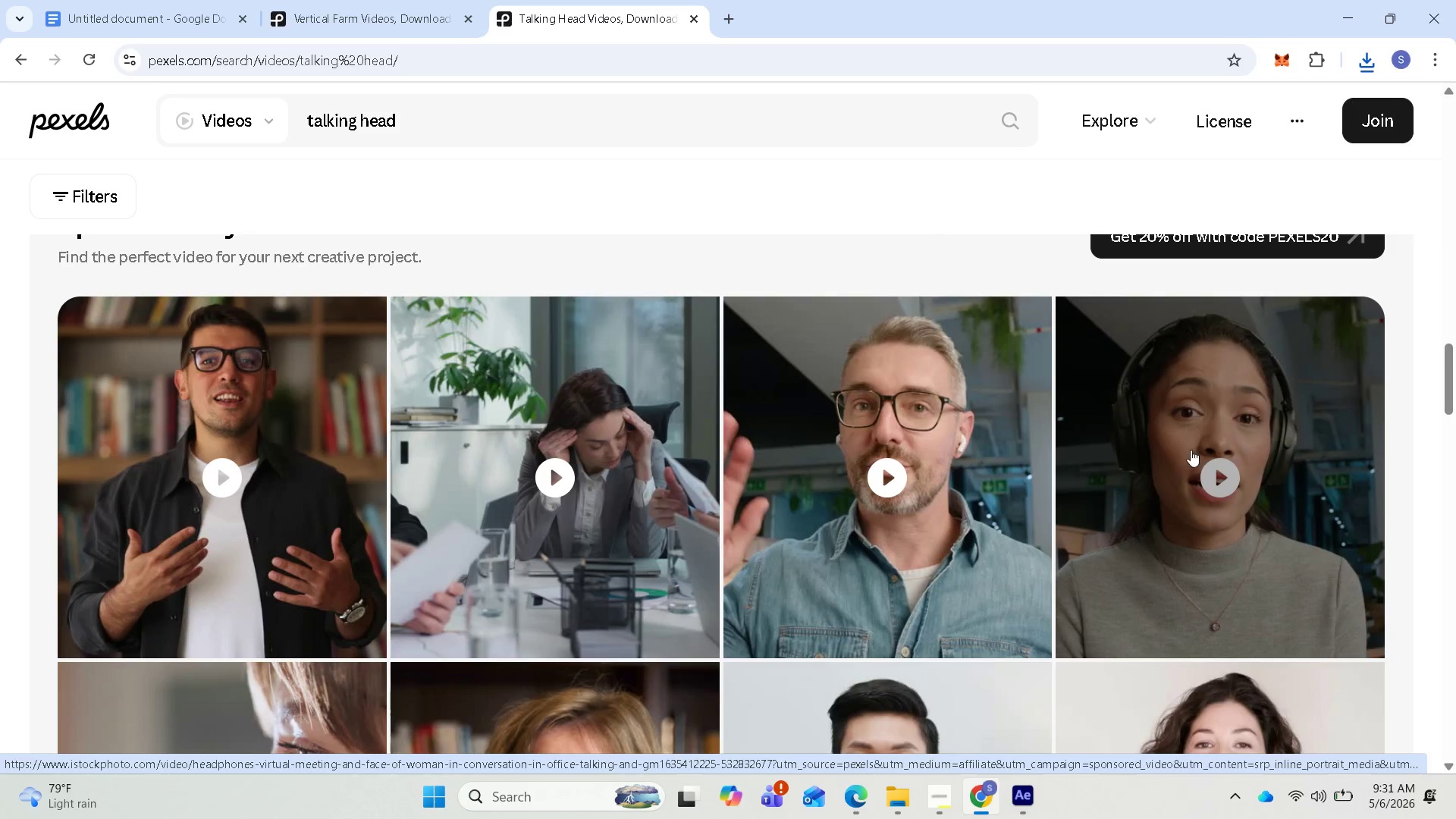 
scroll: coordinate [1272, 399], scroll_direction: up, amount: 7.0
 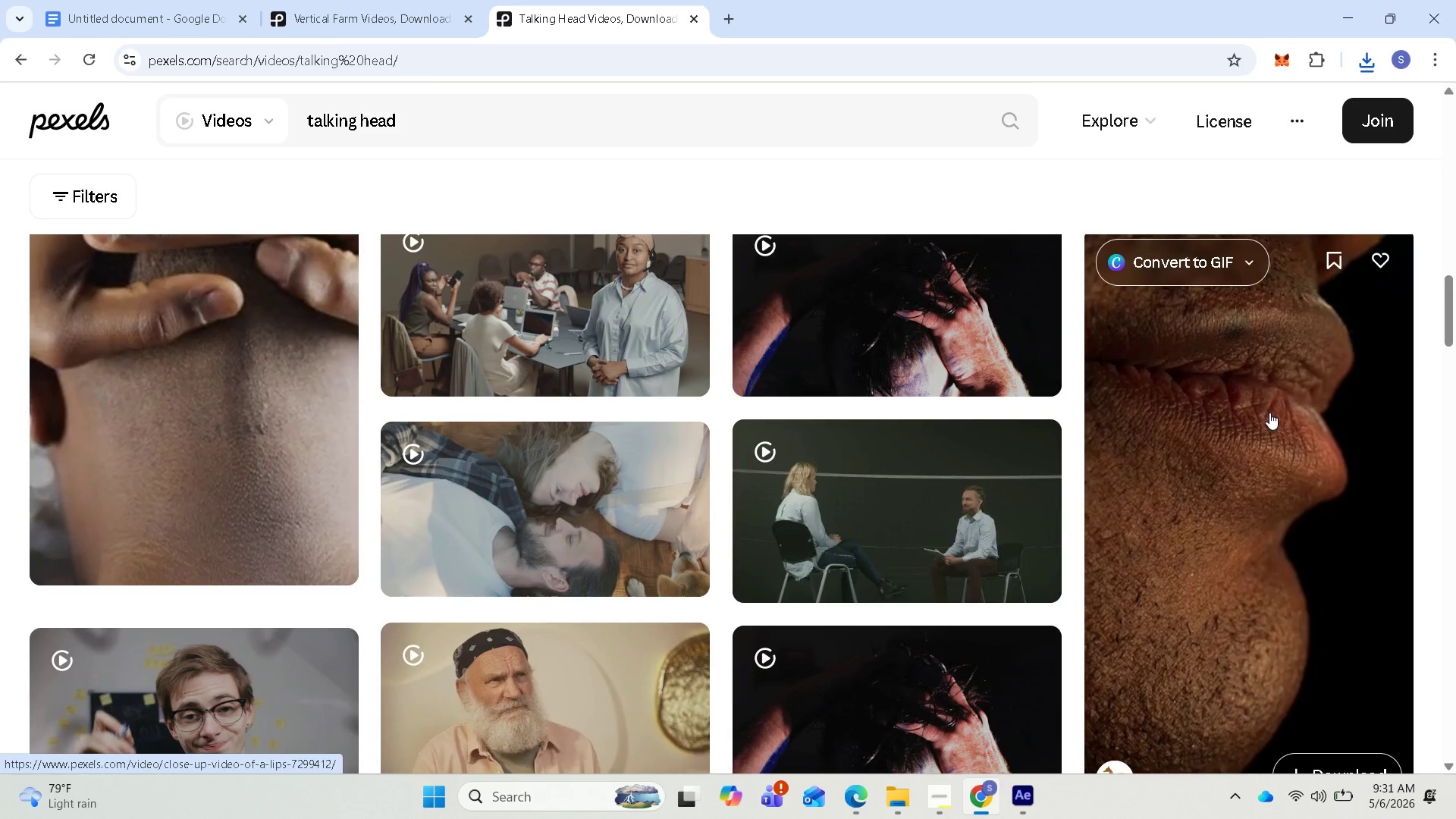 
scroll: coordinate [1270, 419], scroll_direction: down, amount: 1.0
 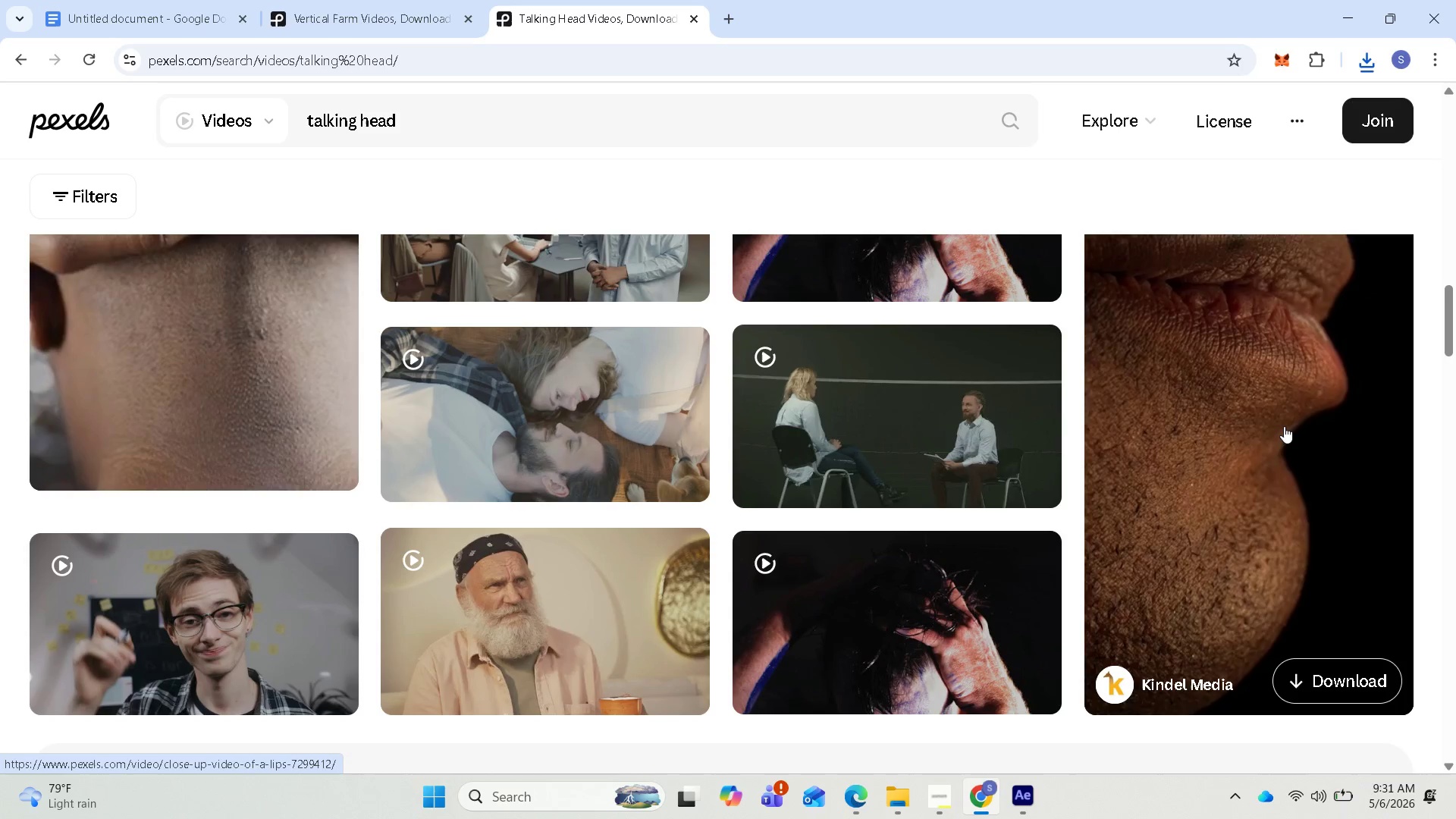 
scroll: coordinate [1272, 444], scroll_direction: up, amount: 1.0
 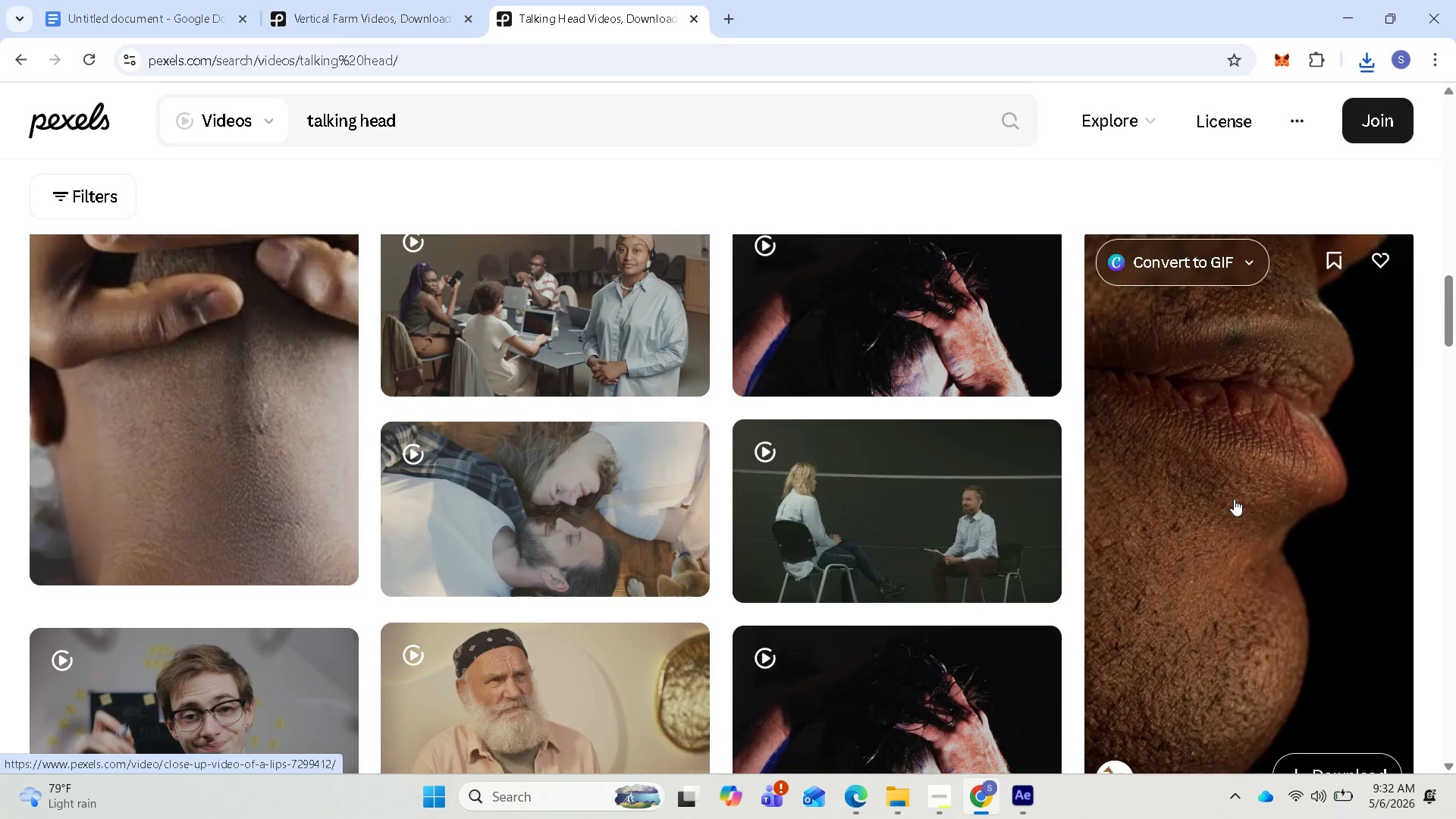 
left_click([1247, 507])
 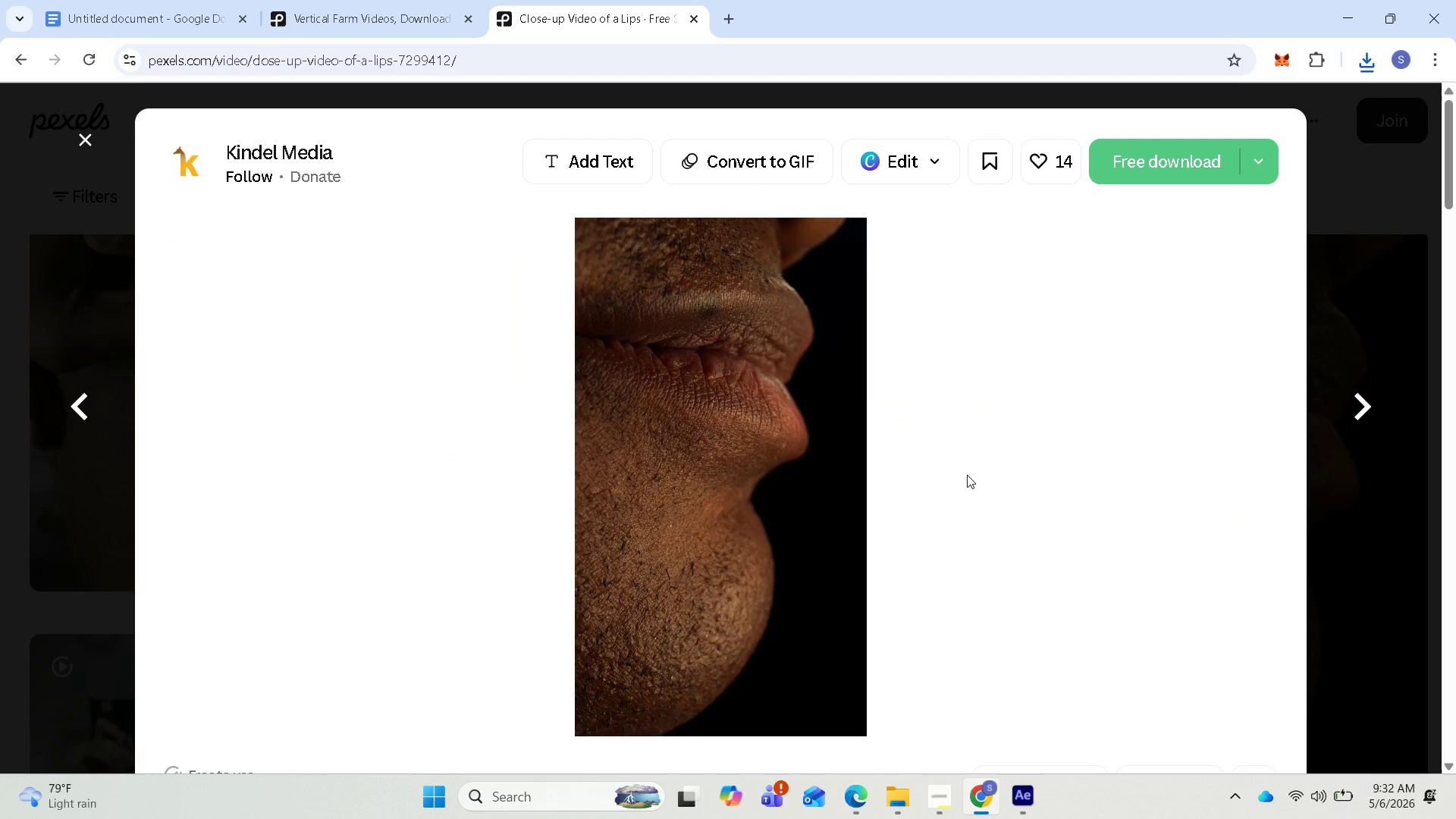 
wait(5.66)
 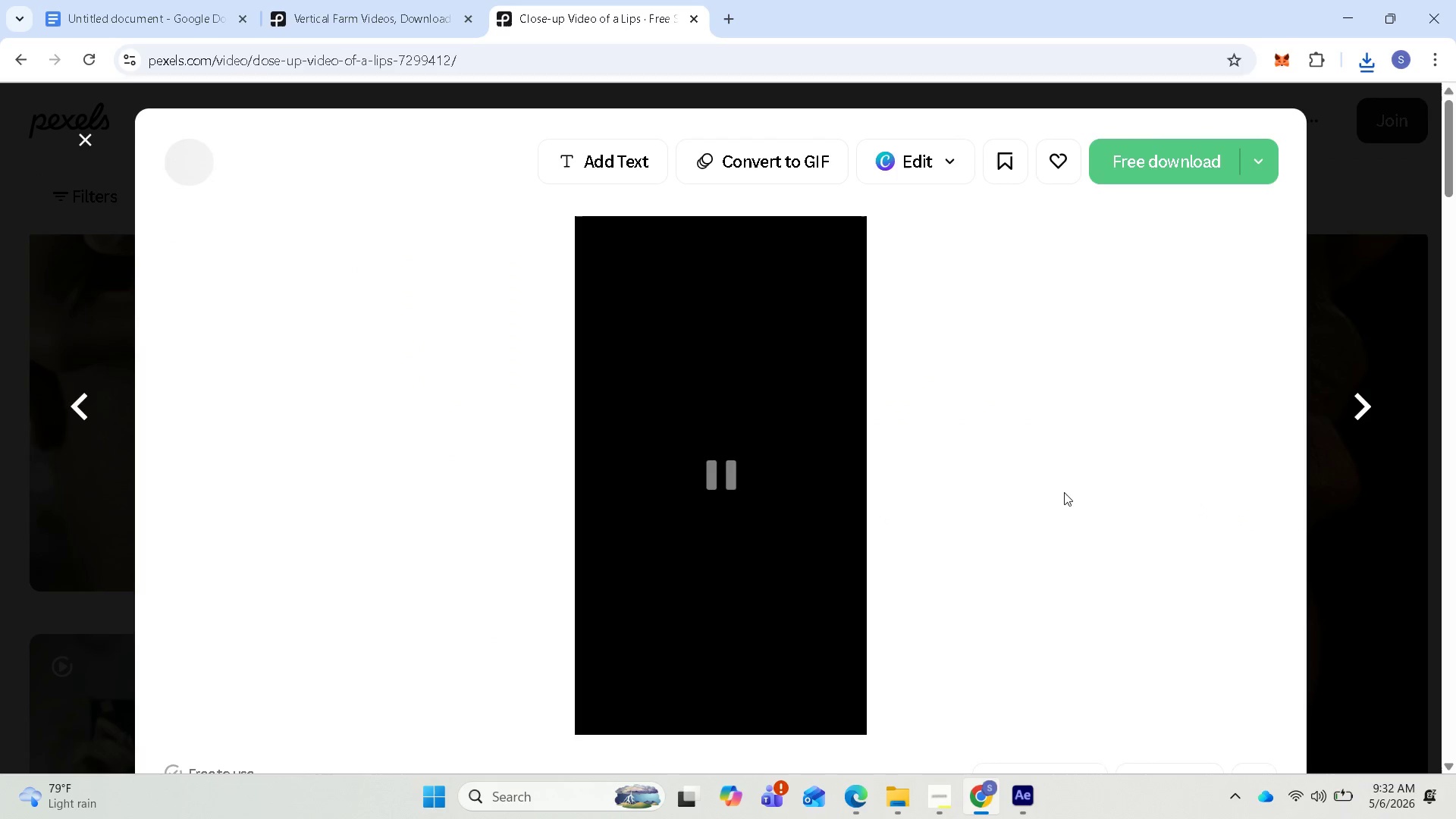 
scroll: coordinate [765, 488], scroll_direction: down, amount: 38.0
 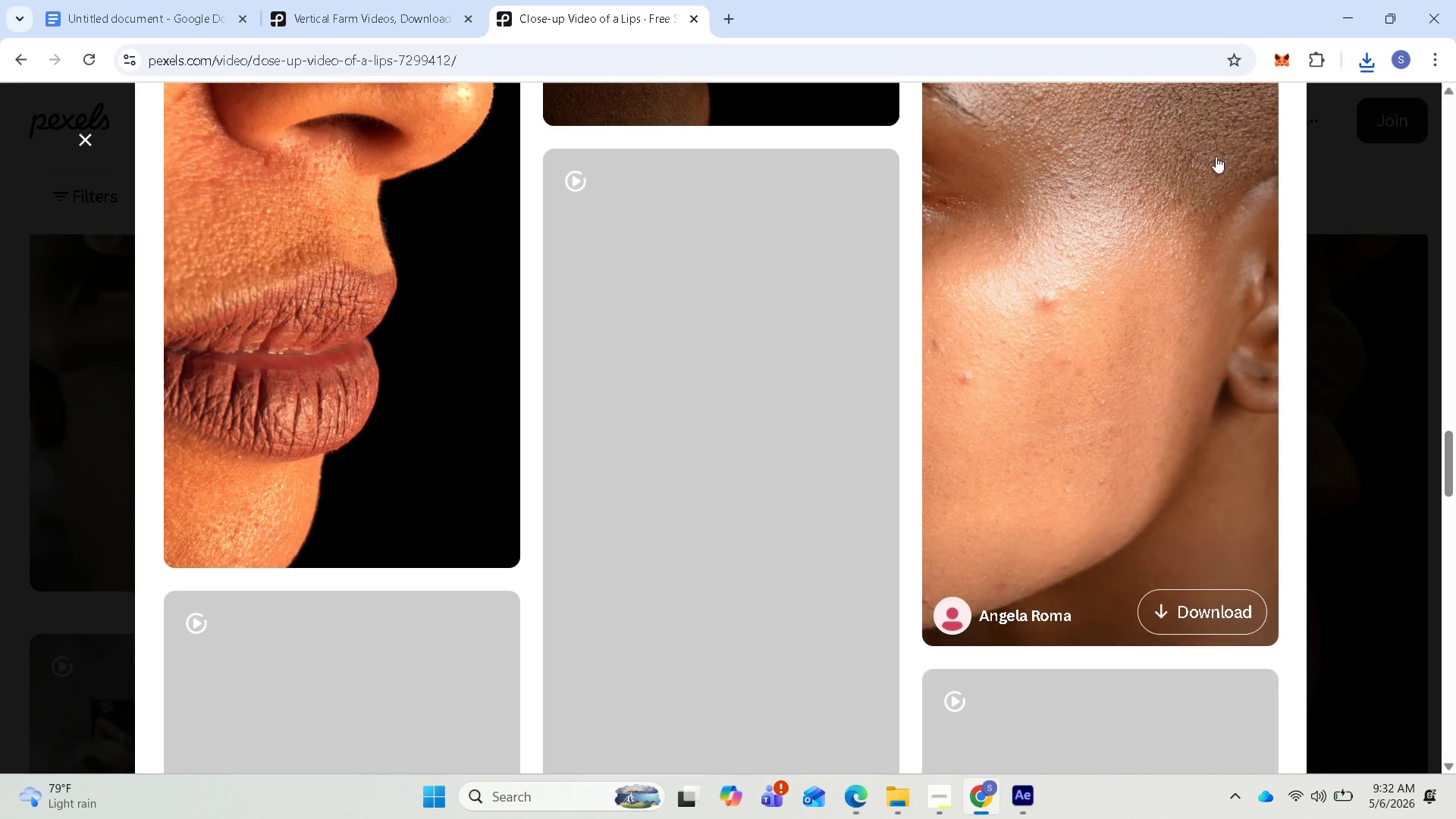 
scroll: coordinate [1289, 143], scroll_direction: up, amount: 44.0
 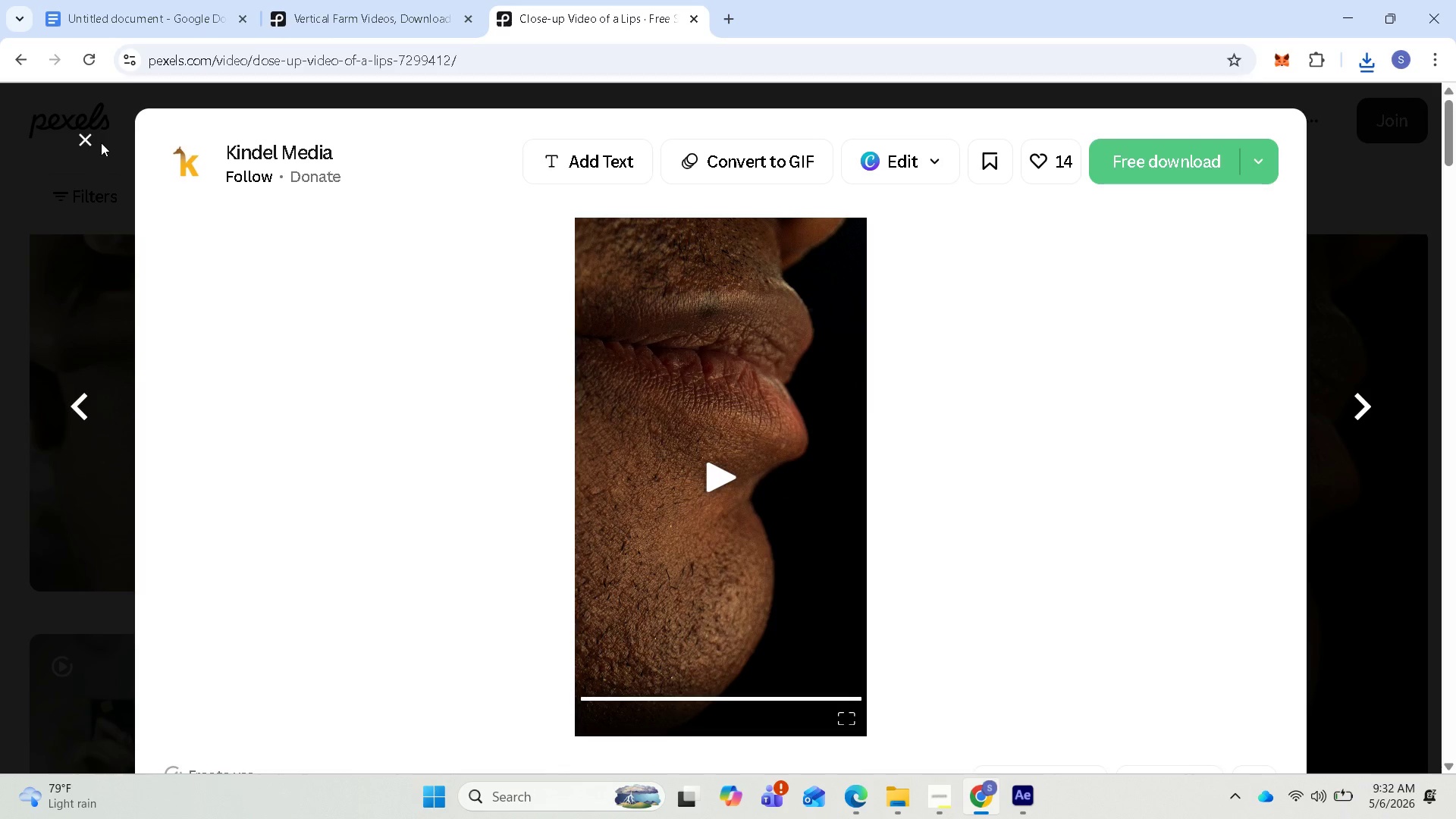 
left_click([86, 140])
 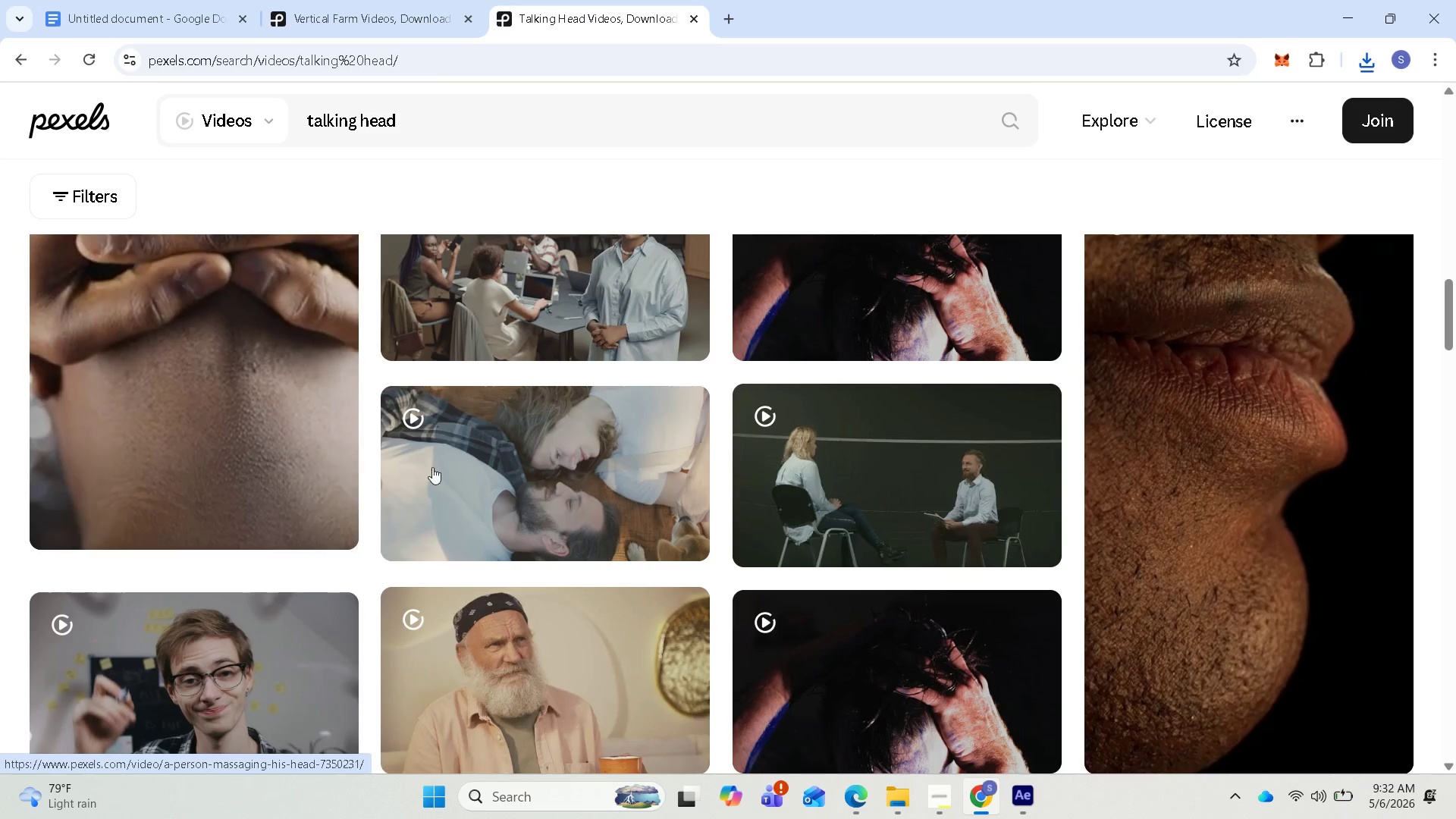 
scroll: coordinate [934, 472], scroll_direction: up, amount: 12.0
 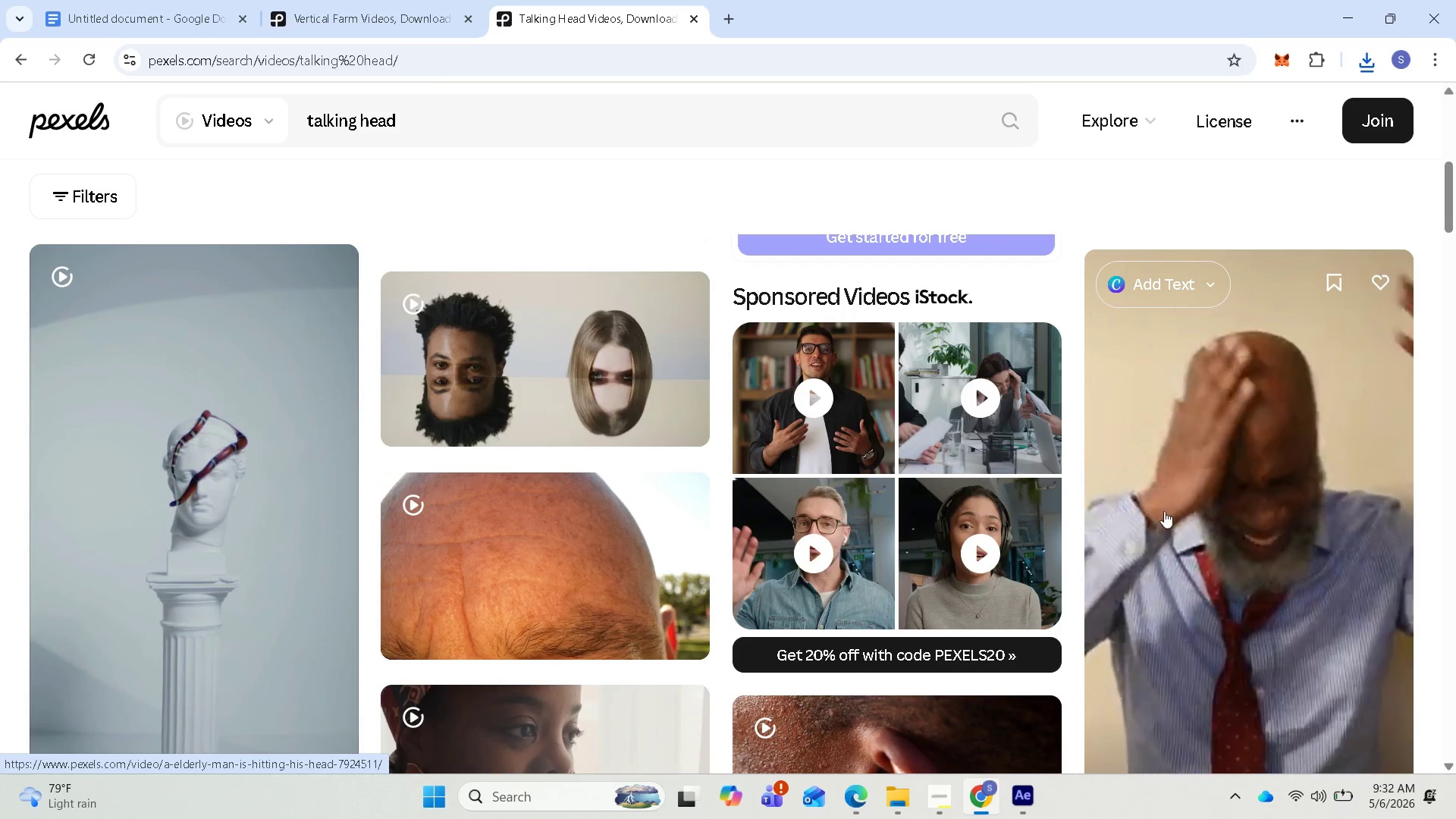 
left_click([1166, 512])
 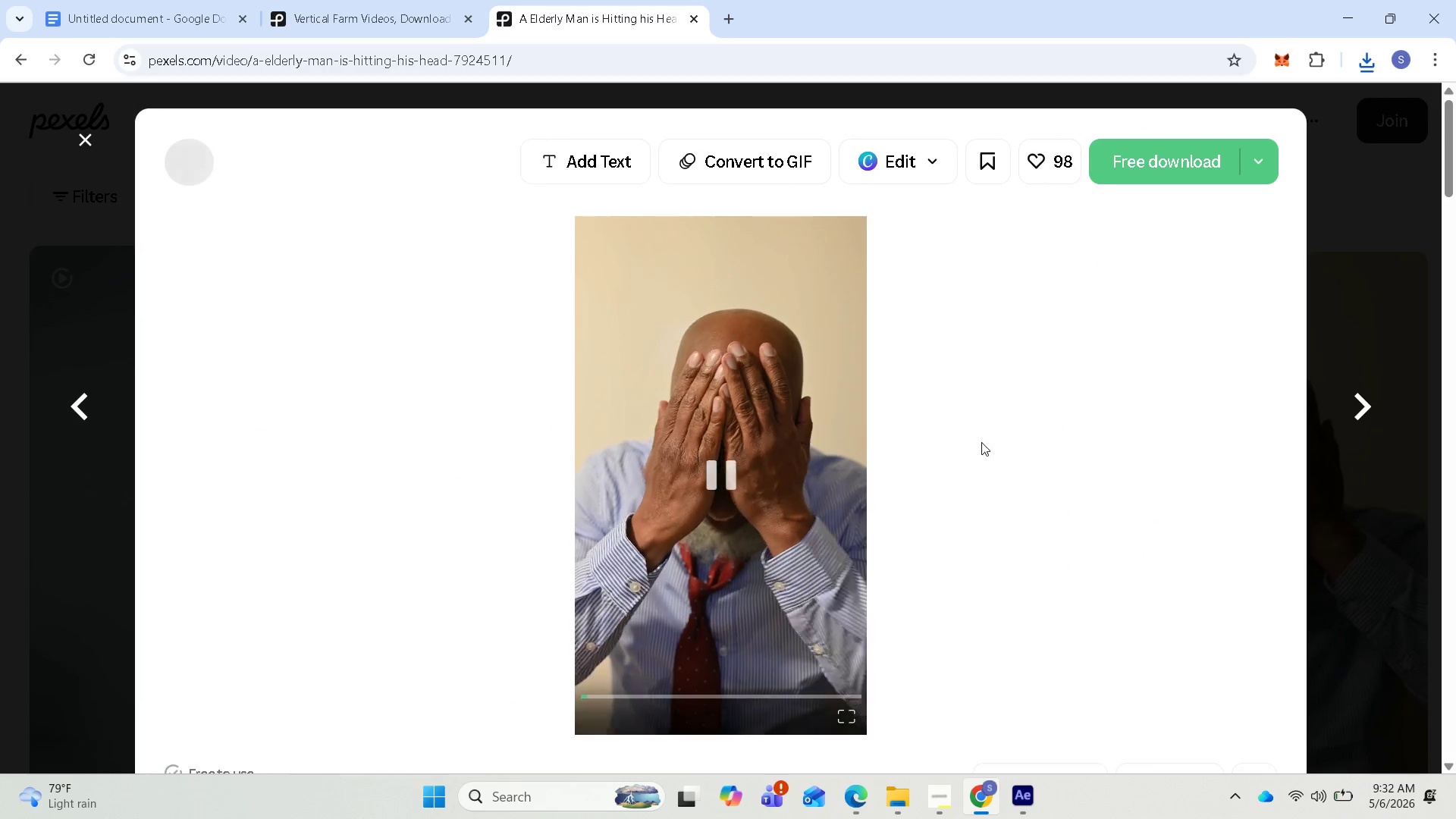 
scroll: coordinate [773, 535], scroll_direction: down, amount: 15.0
 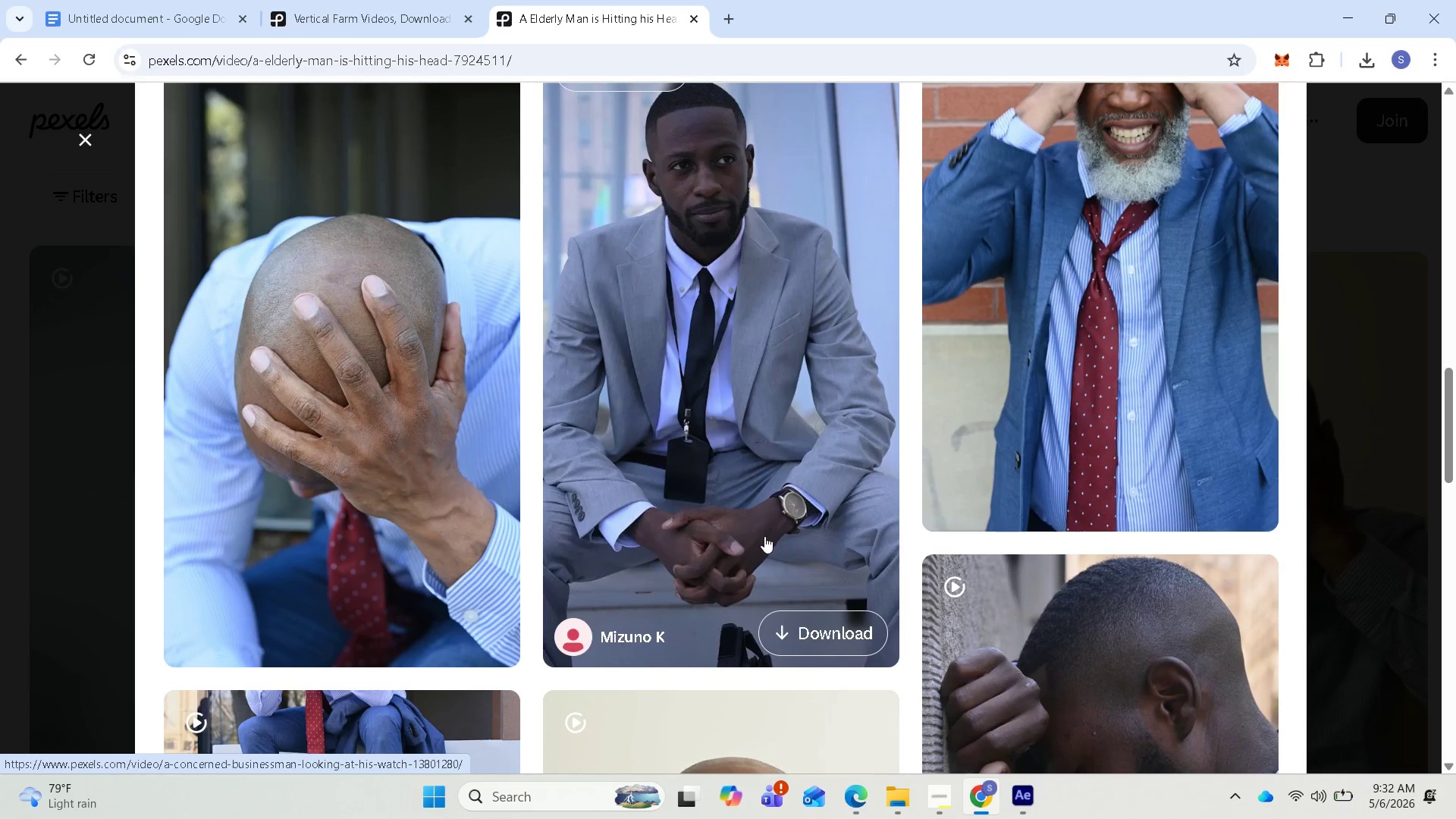 
scroll: coordinate [752, 535], scroll_direction: down, amount: 23.0
 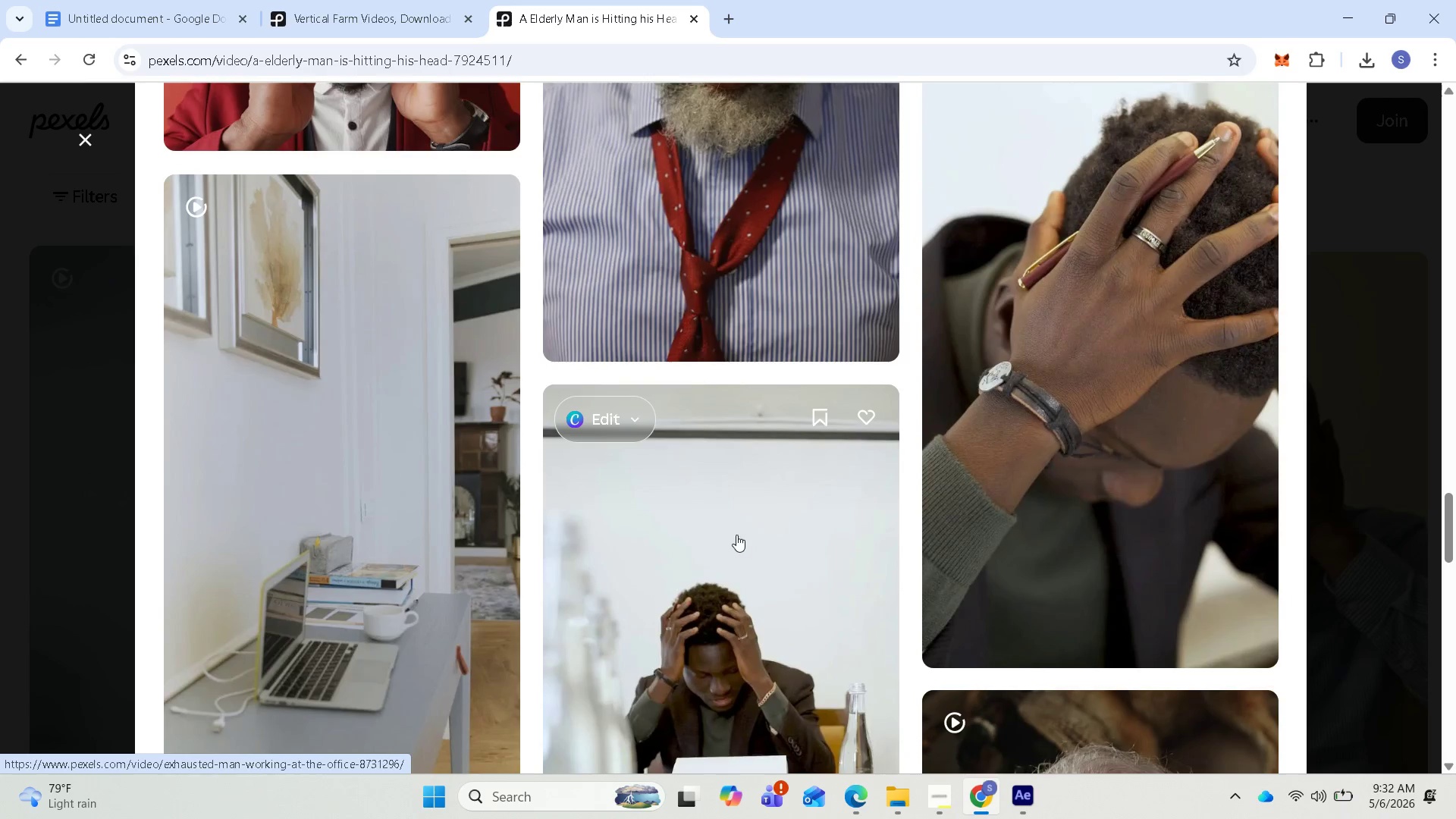 
scroll: coordinate [748, 522], scroll_direction: down, amount: 12.0
 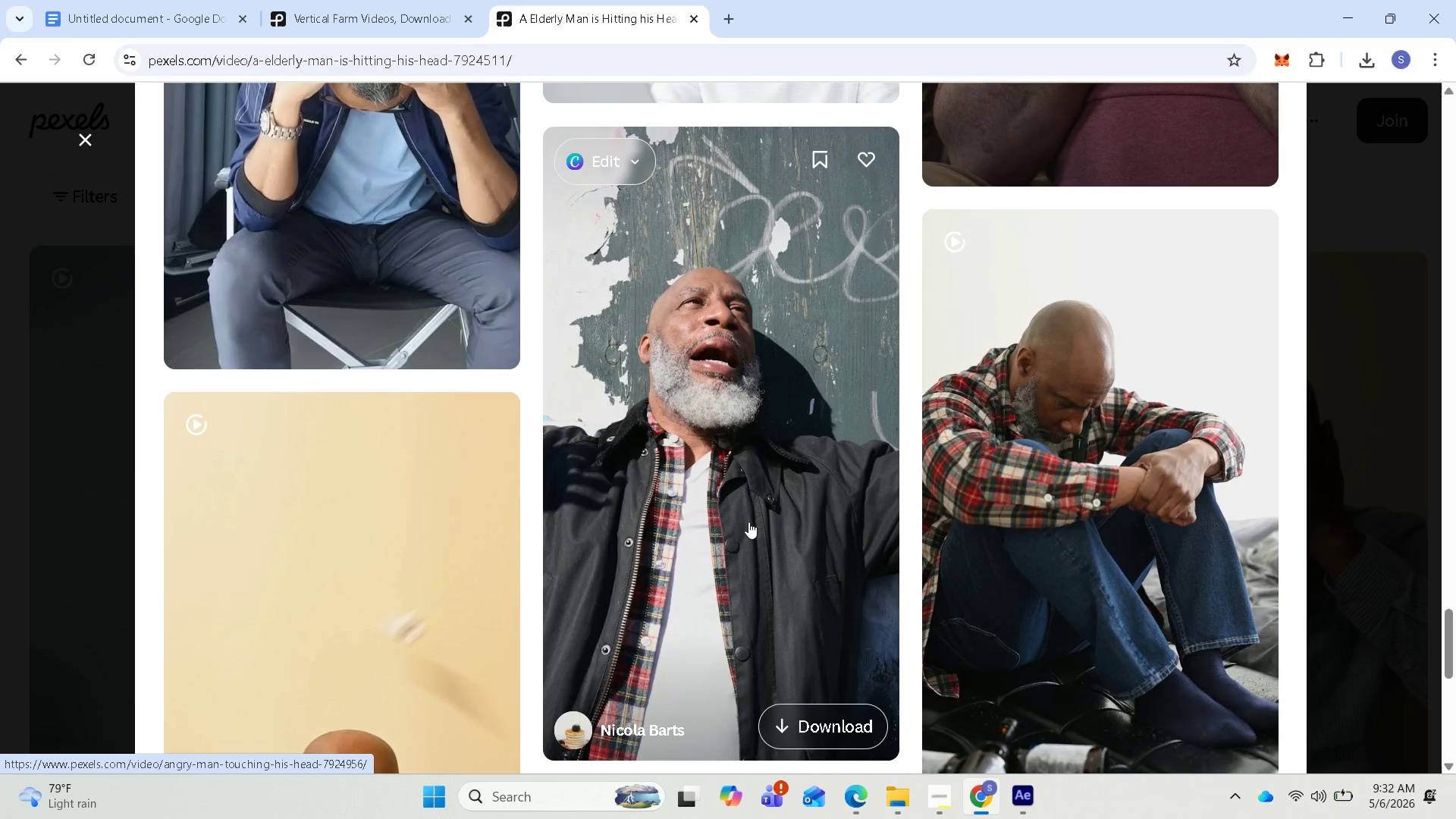 
scroll: coordinate [749, 522], scroll_direction: down, amount: 16.0
 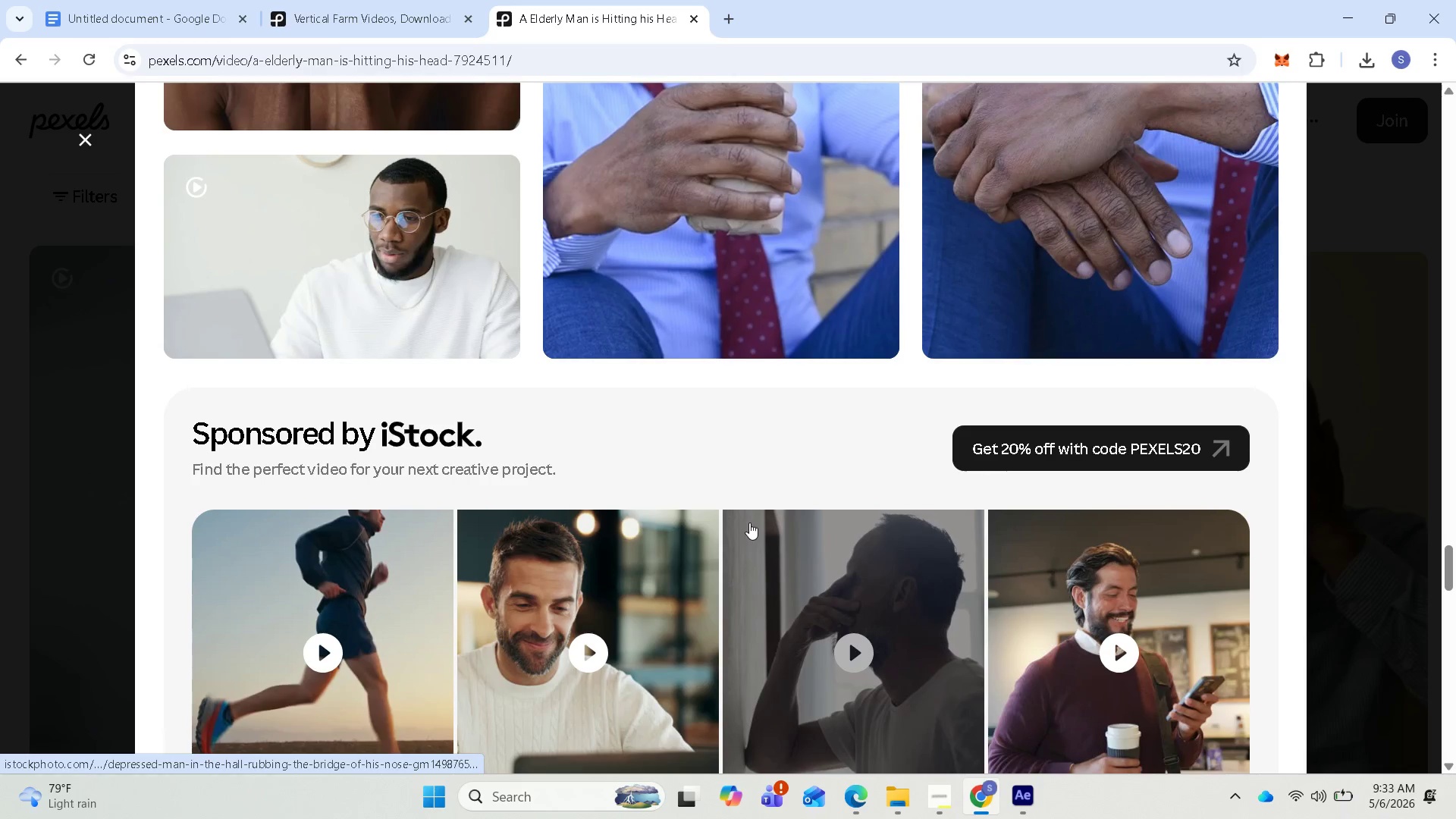 
scroll: coordinate [750, 486], scroll_direction: up, amount: 56.0
 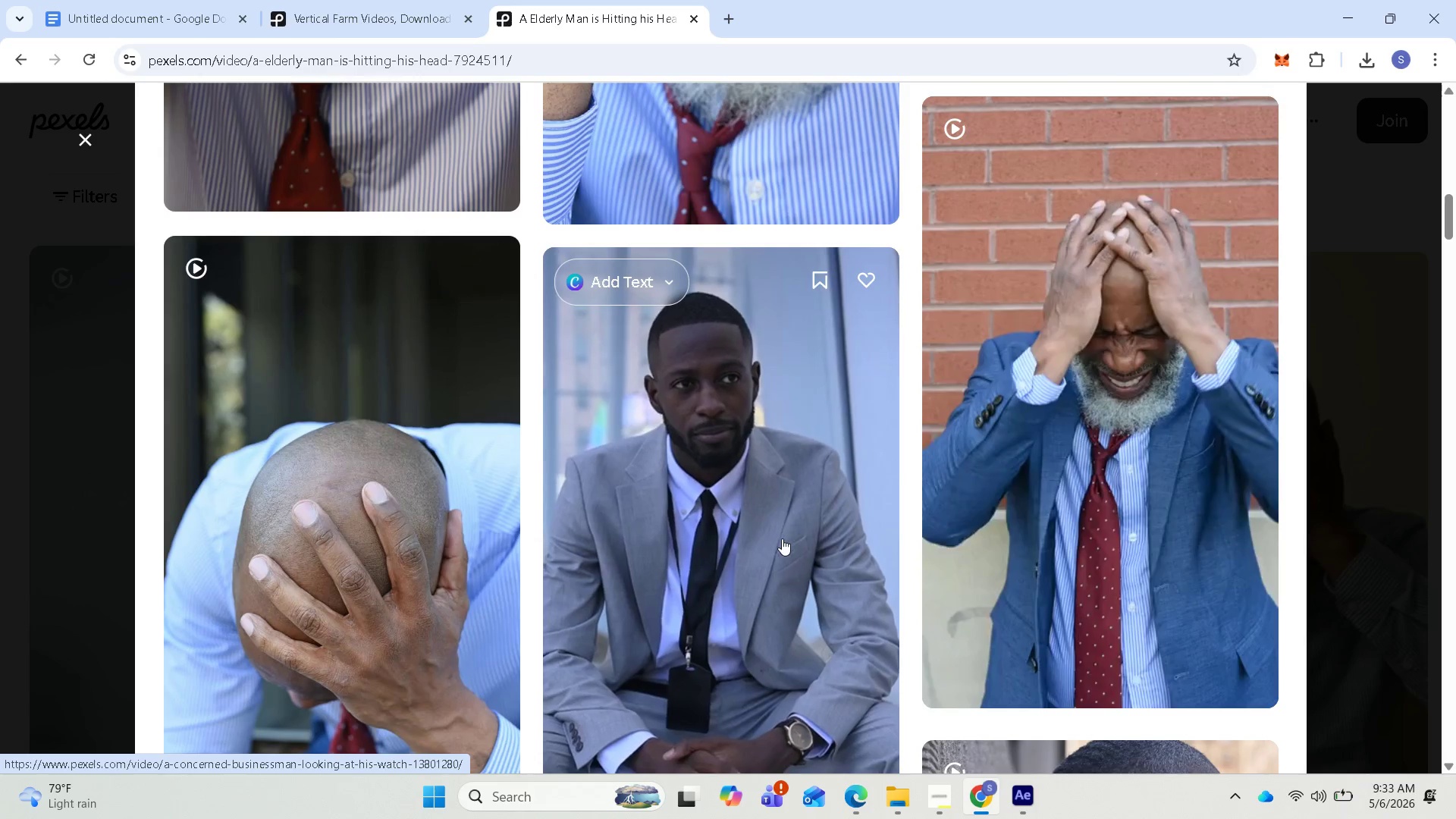 
scroll: coordinate [790, 548], scroll_direction: down, amount: 3.0
 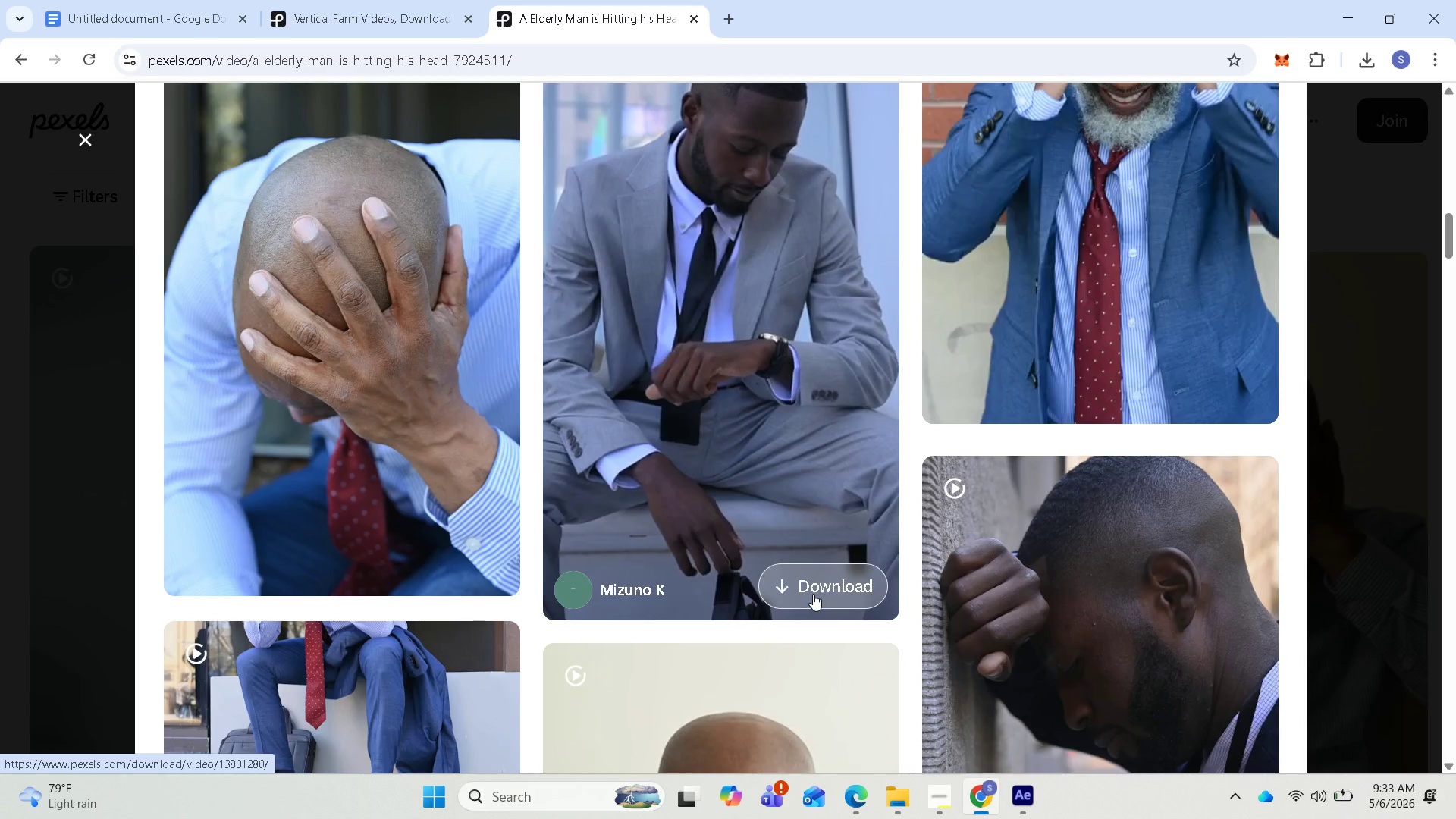 
left_click_drag(start_coordinate=[812, 594], to_coordinate=[808, 596])
 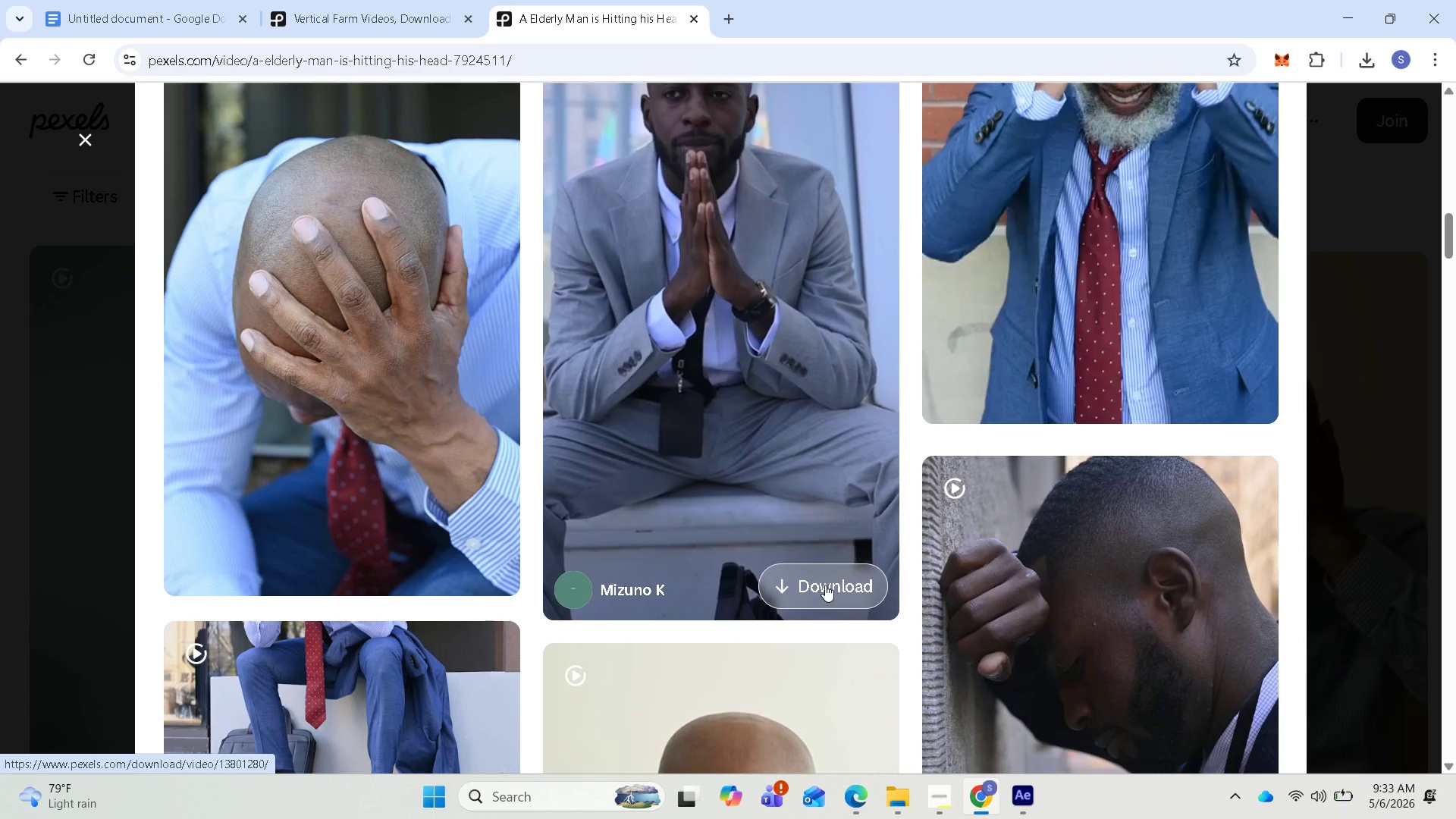 
left_click([825, 585])
 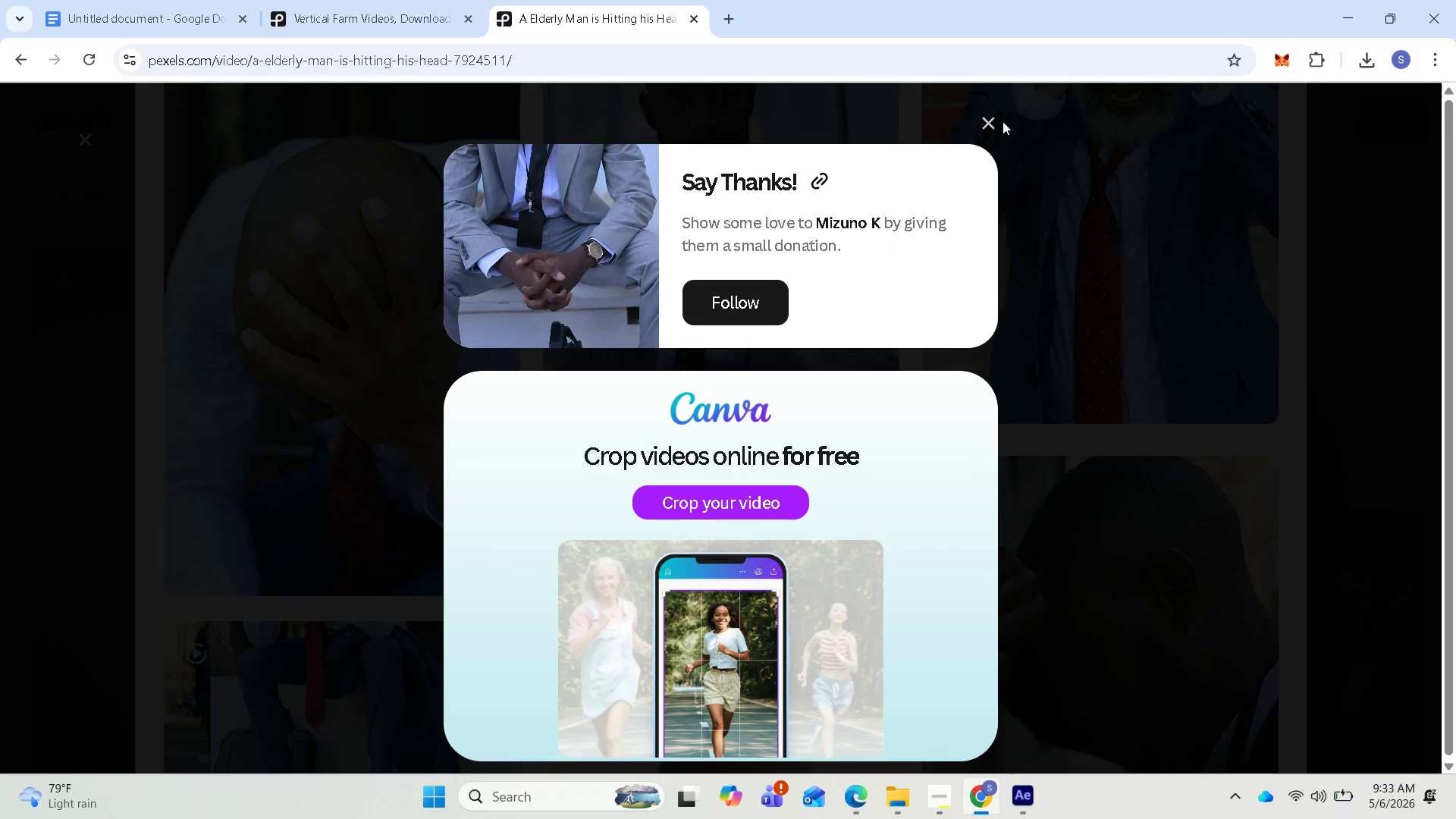 
left_click([988, 114])
 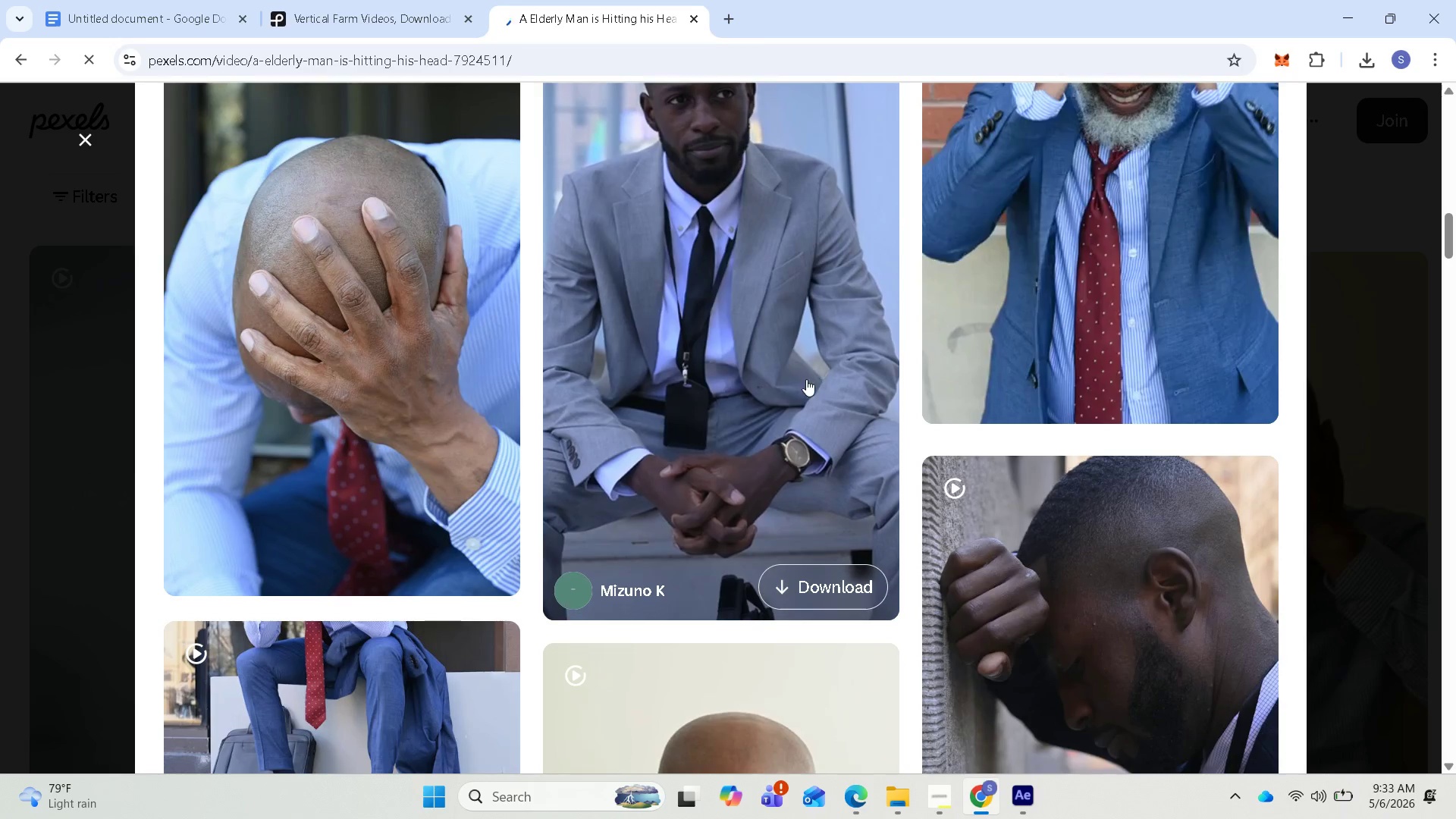 
scroll: coordinate [767, 413], scroll_direction: up, amount: 10.0
 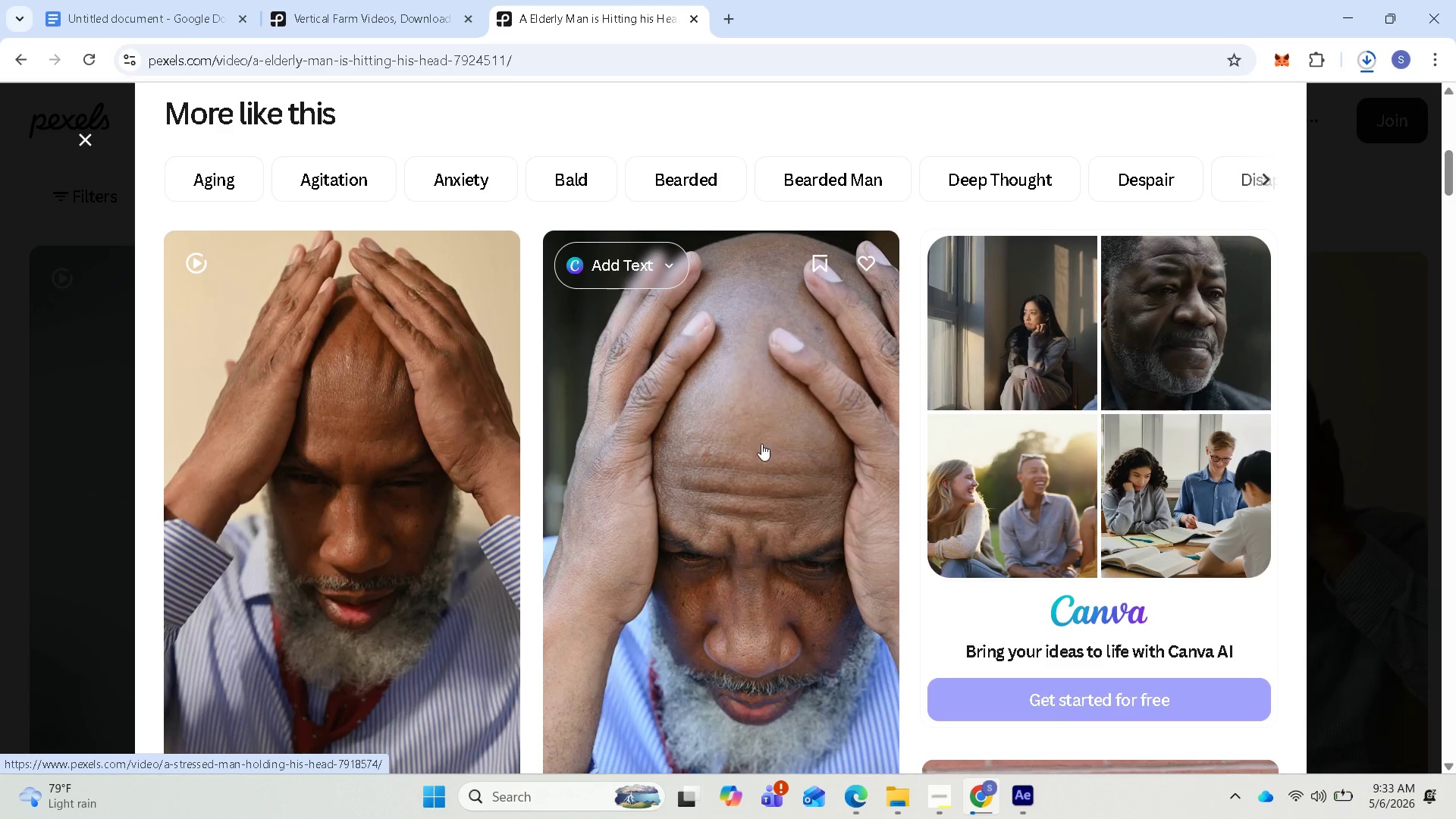 
wait(6.17)
 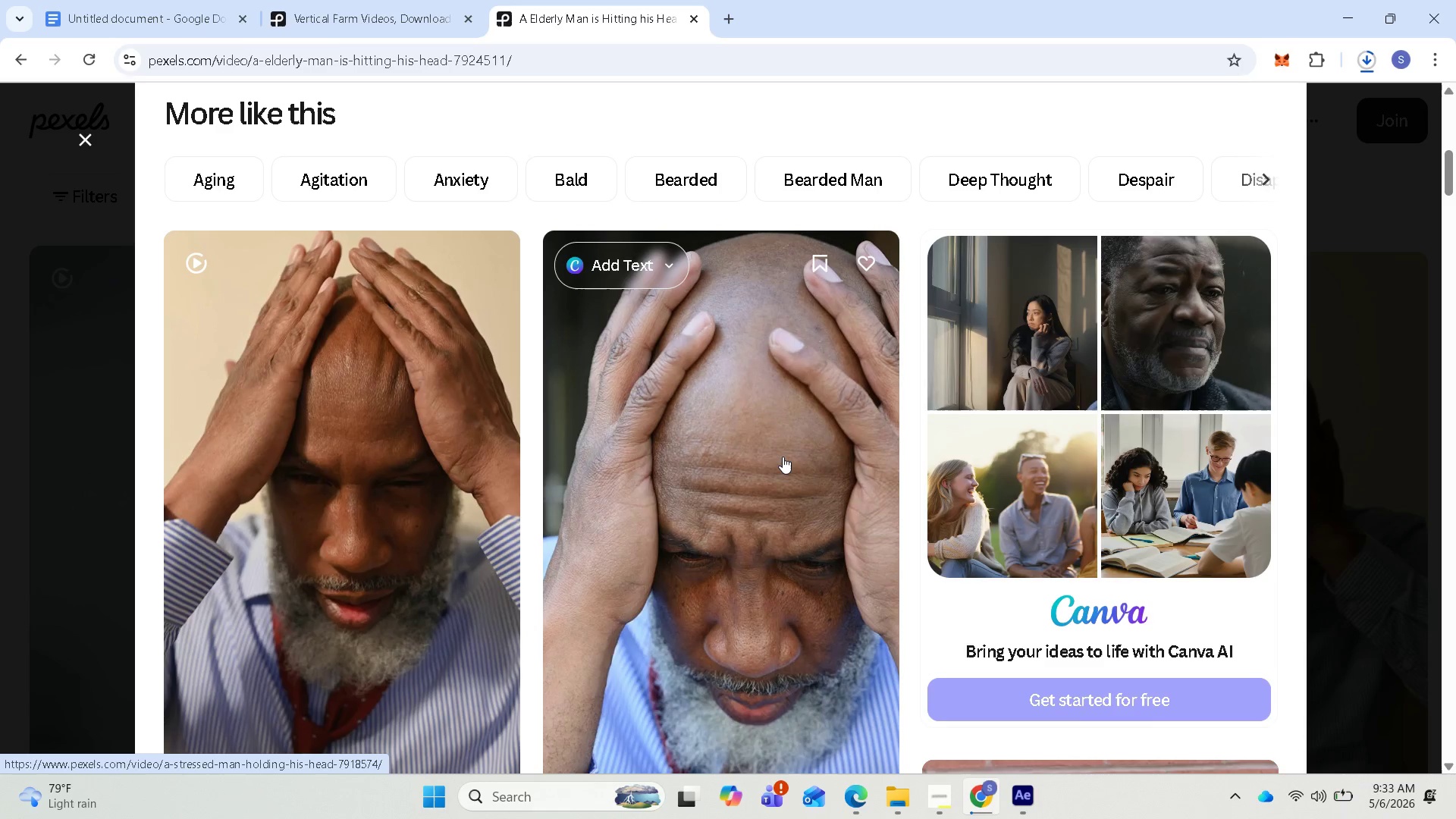 
scroll: coordinate [302, 344], scroll_direction: up, amount: 10.0
 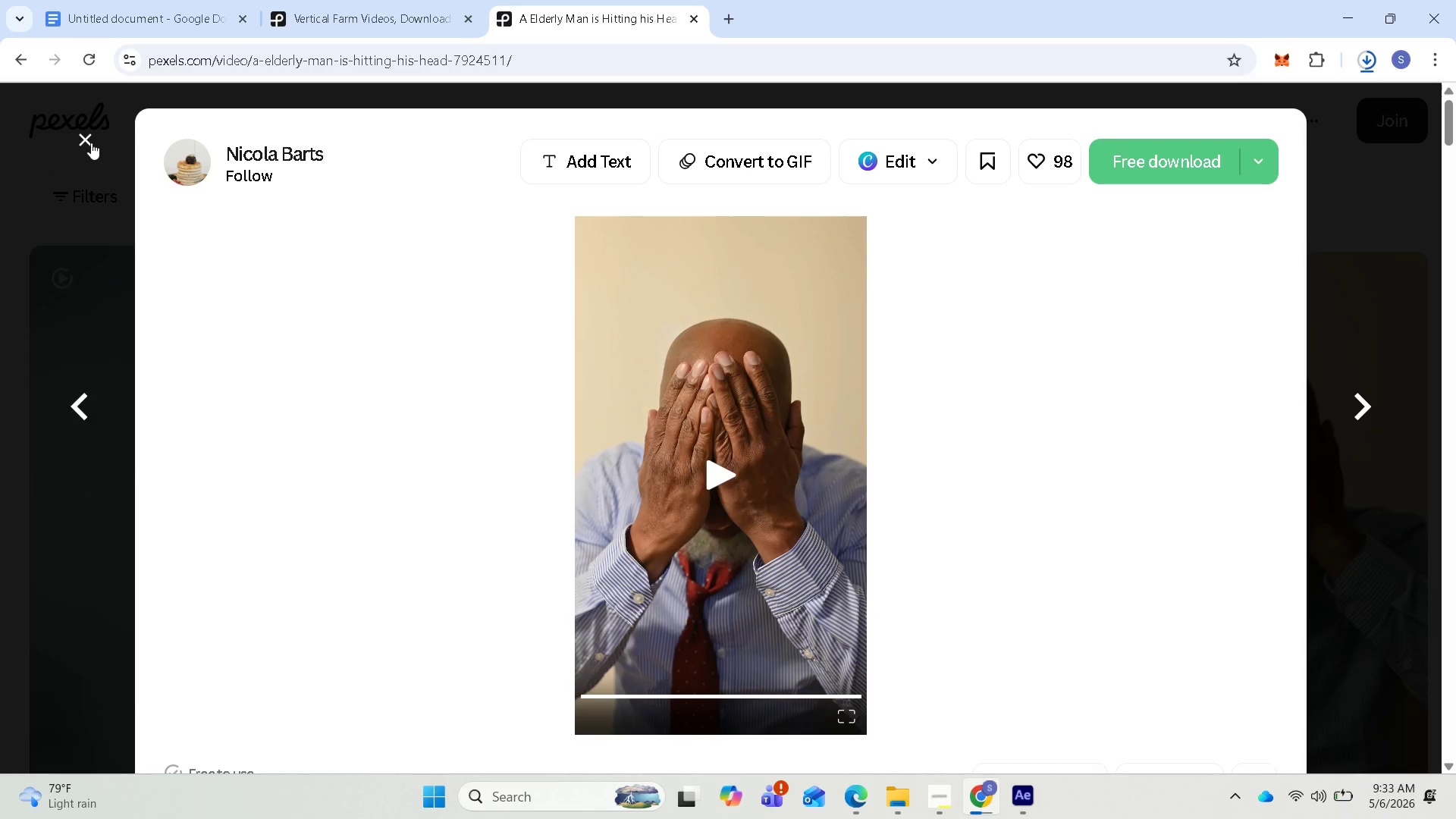 
left_click([91, 142])
 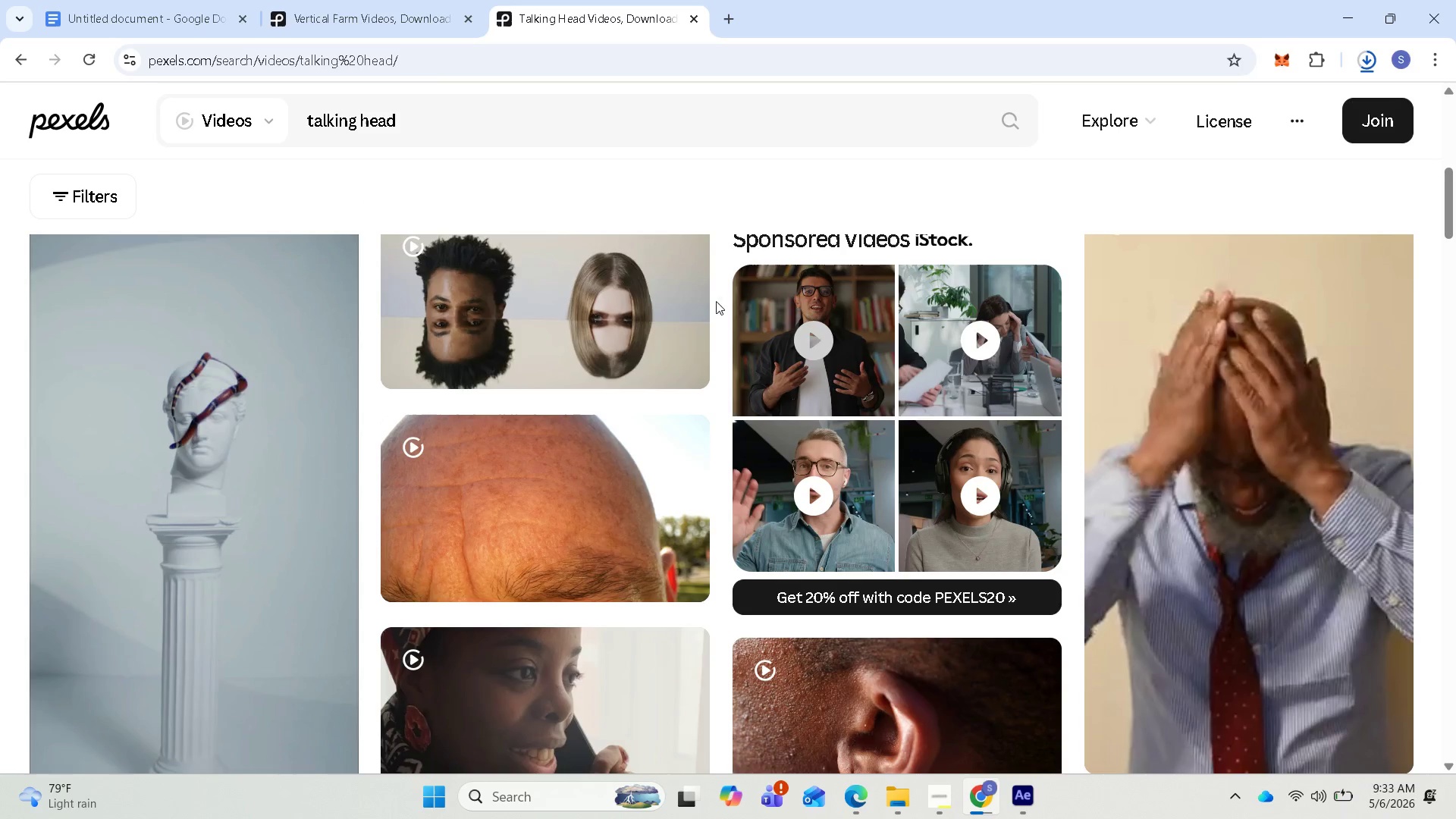 
scroll: coordinate [728, 611], scroll_direction: down, amount: 11.0
 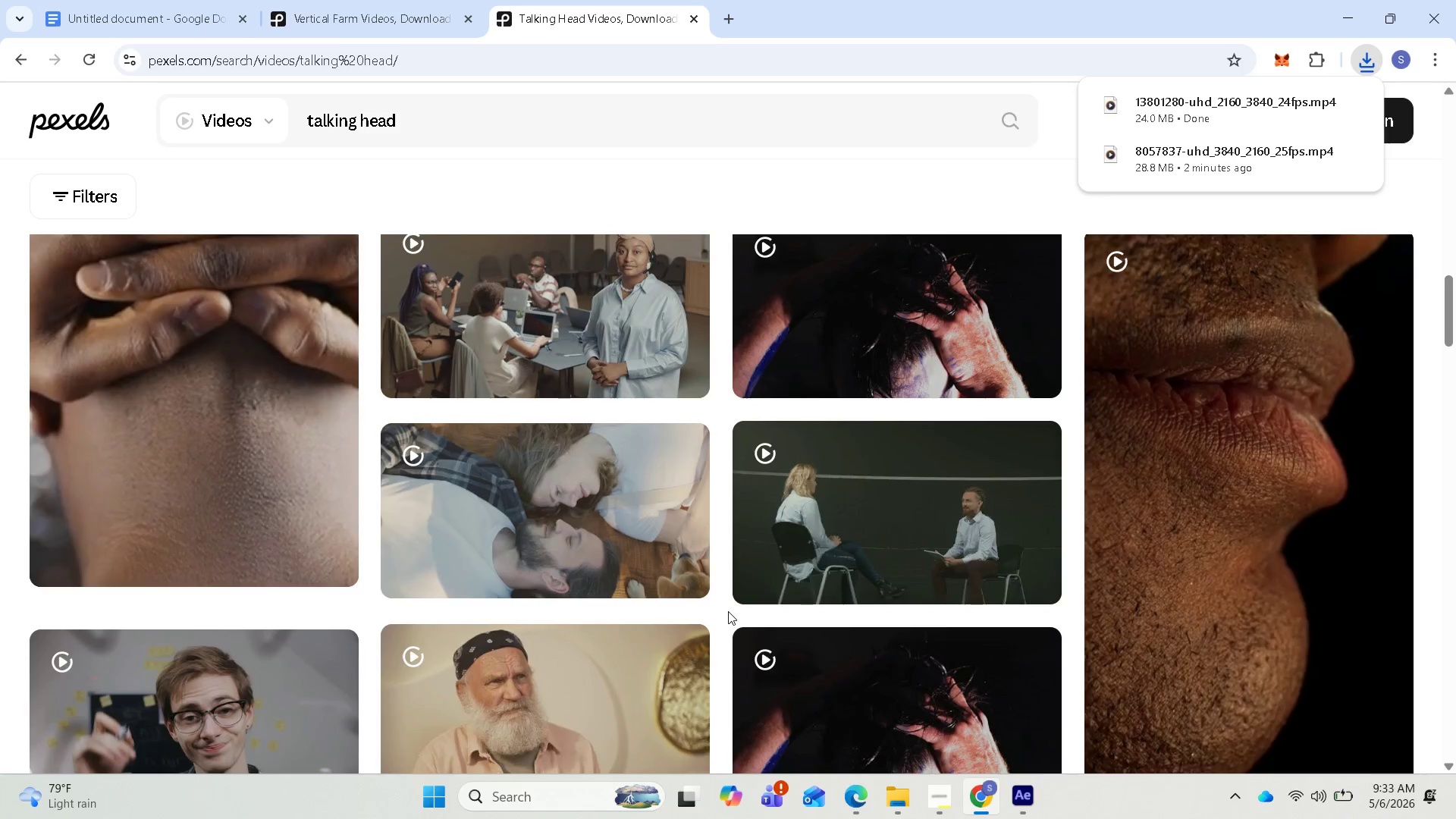 
scroll: coordinate [712, 606], scroll_direction: up, amount: 19.0
 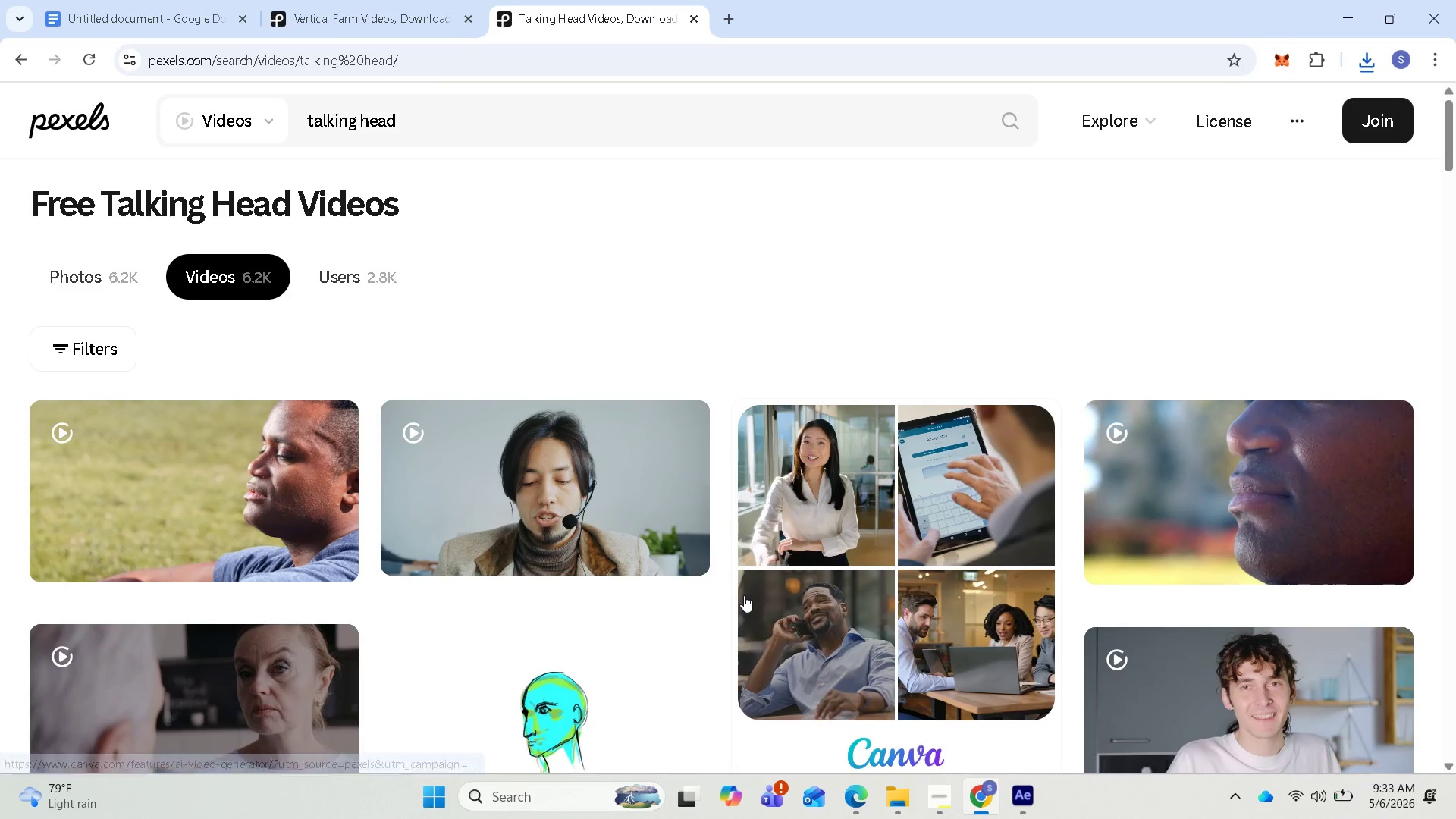 
scroll: coordinate [1132, 460], scroll_direction: down, amount: 2.0
 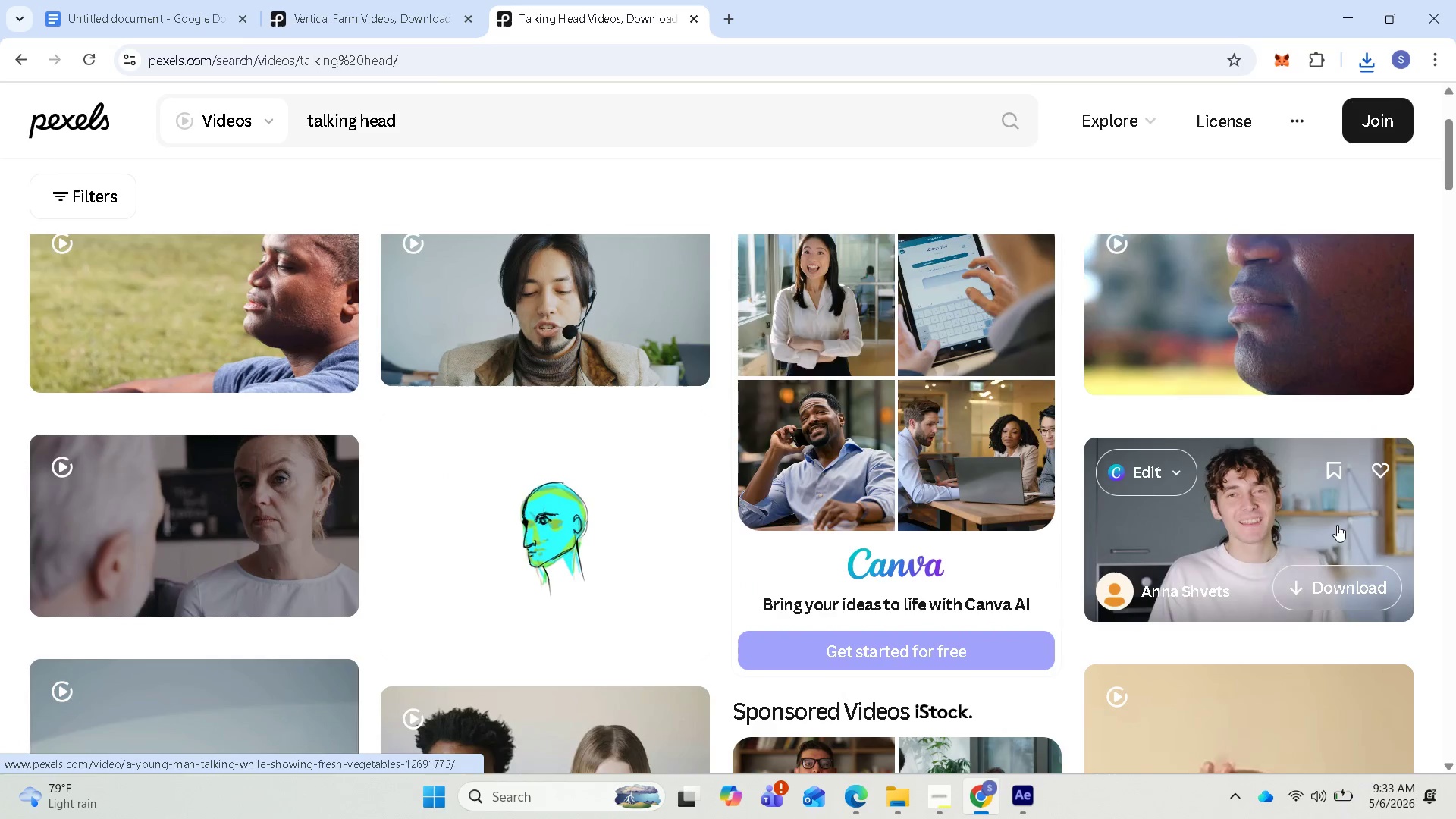 
left_click([1316, 523])
 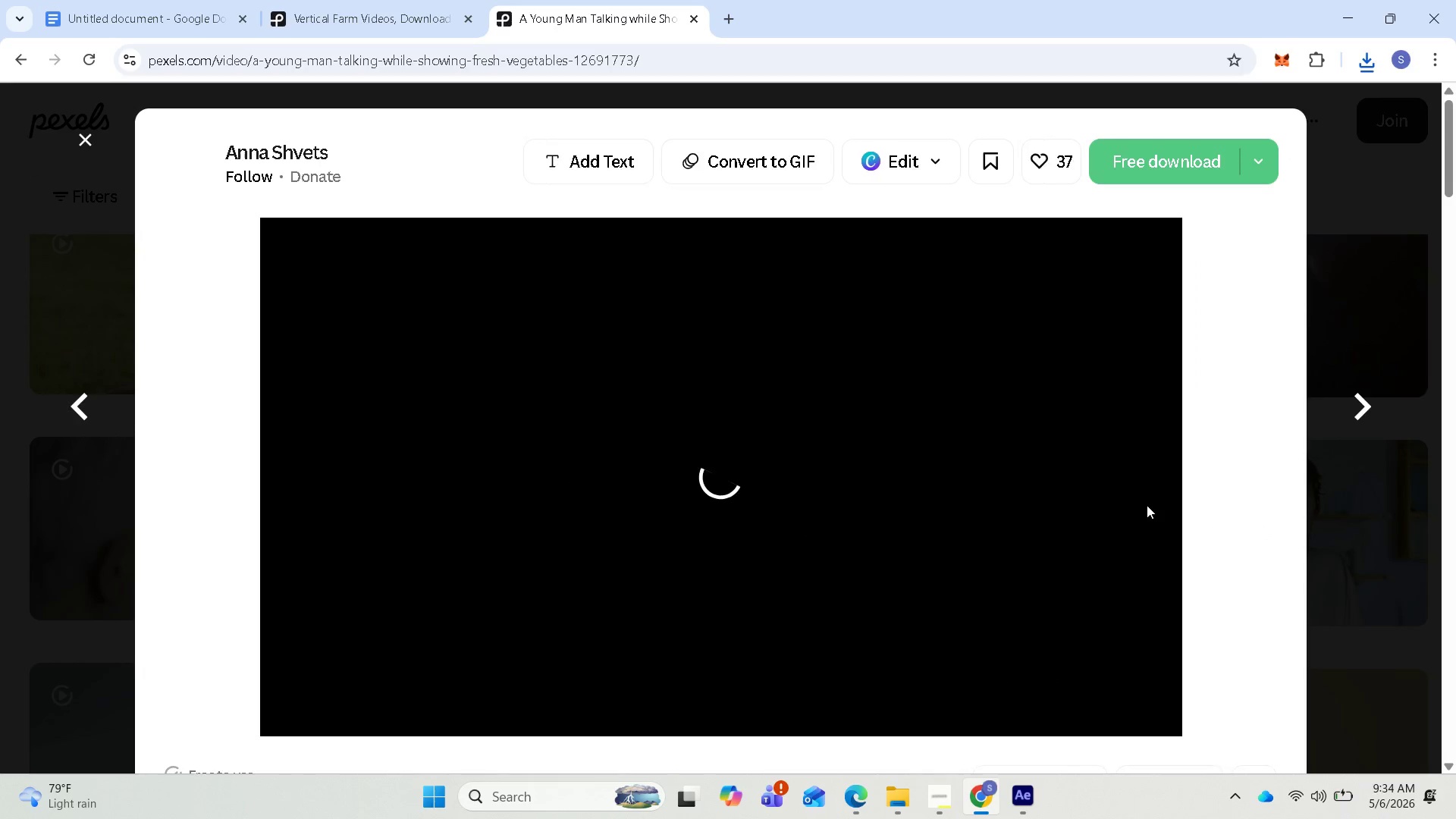 
wait(8.61)
 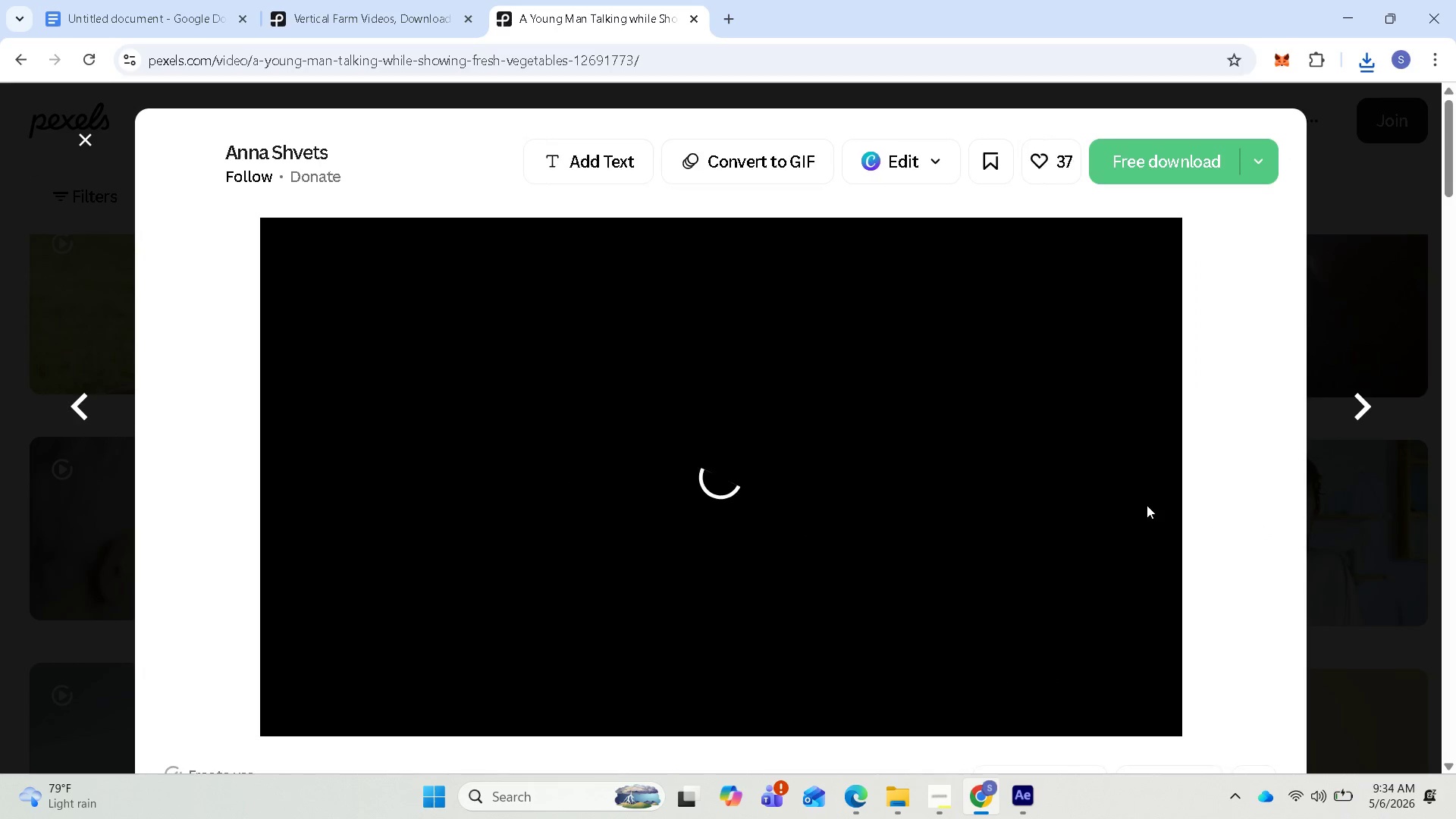 
scroll: coordinate [1213, 517], scroll_direction: down, amount: 7.0
 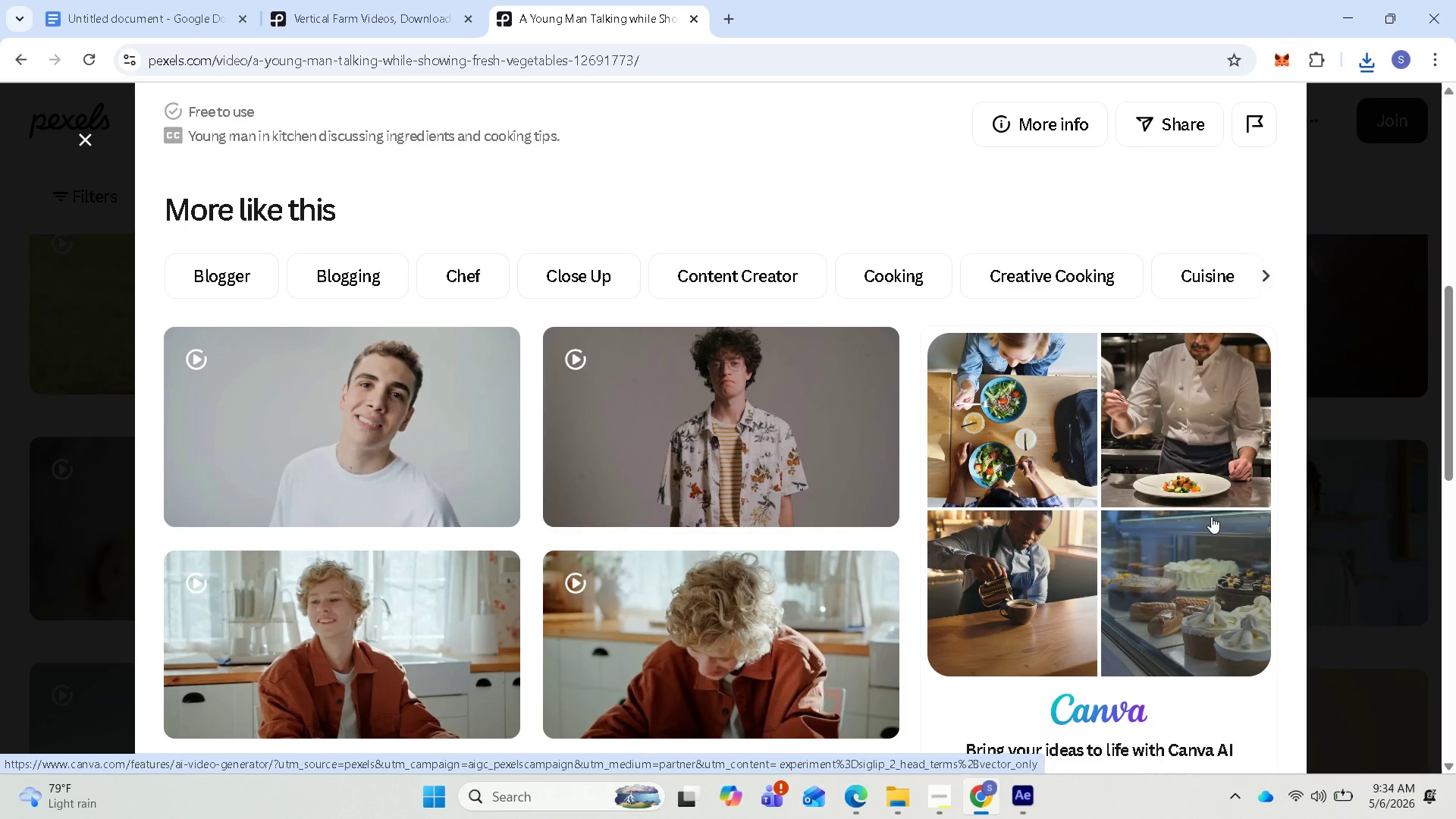 
scroll: coordinate [1202, 505], scroll_direction: up, amount: 7.0
 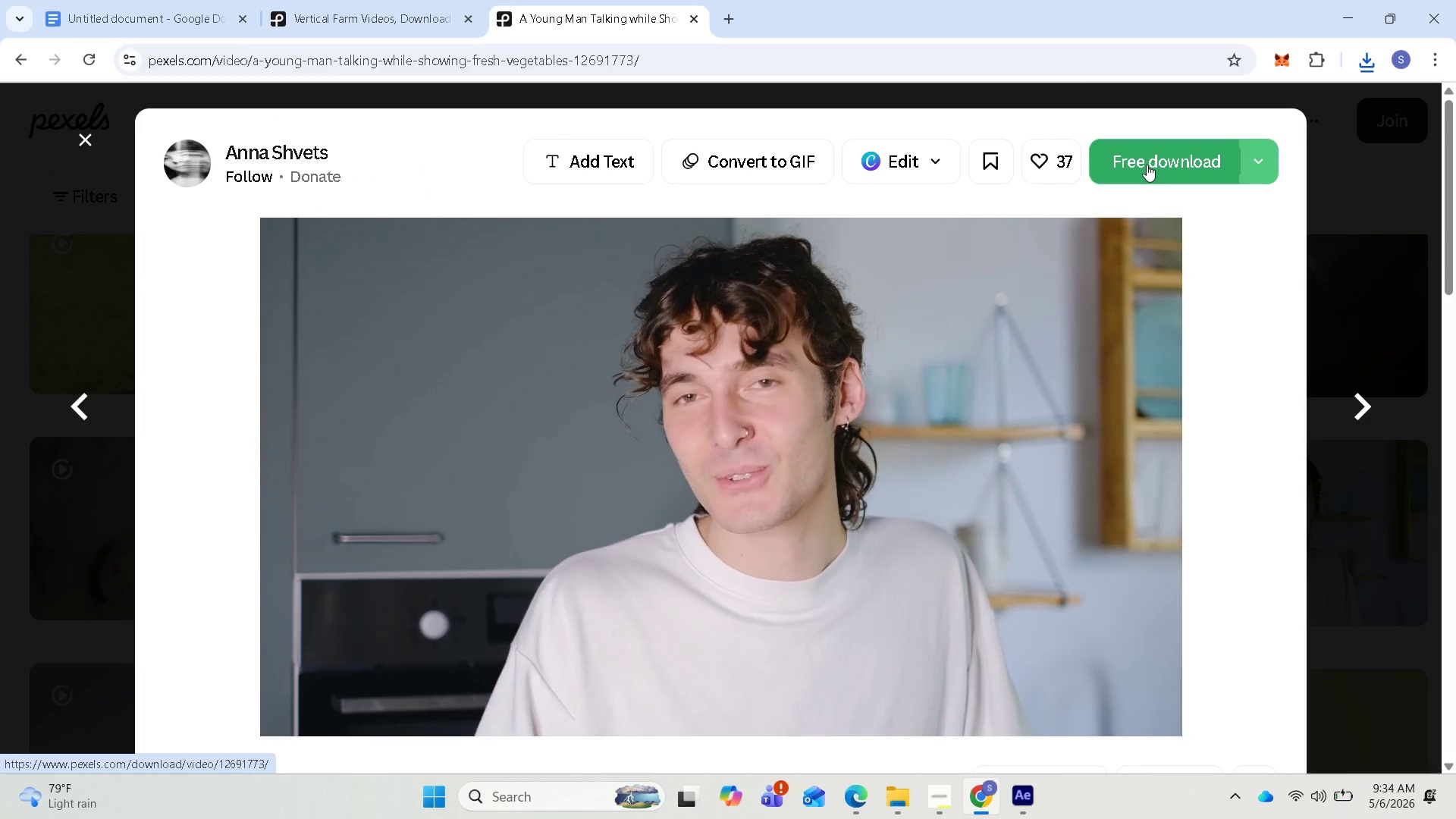 
left_click([1147, 165])
 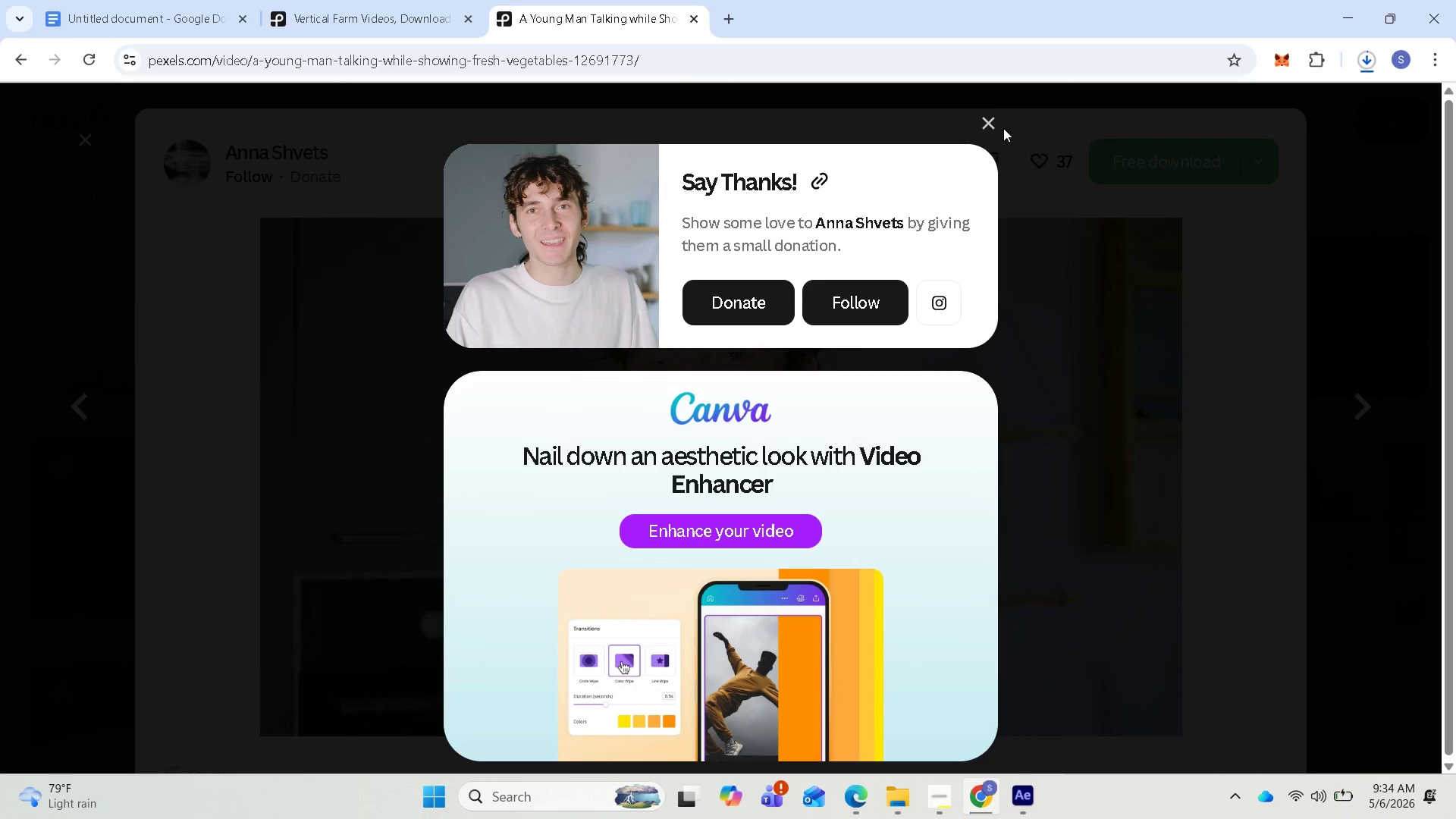 
left_click([988, 124])
 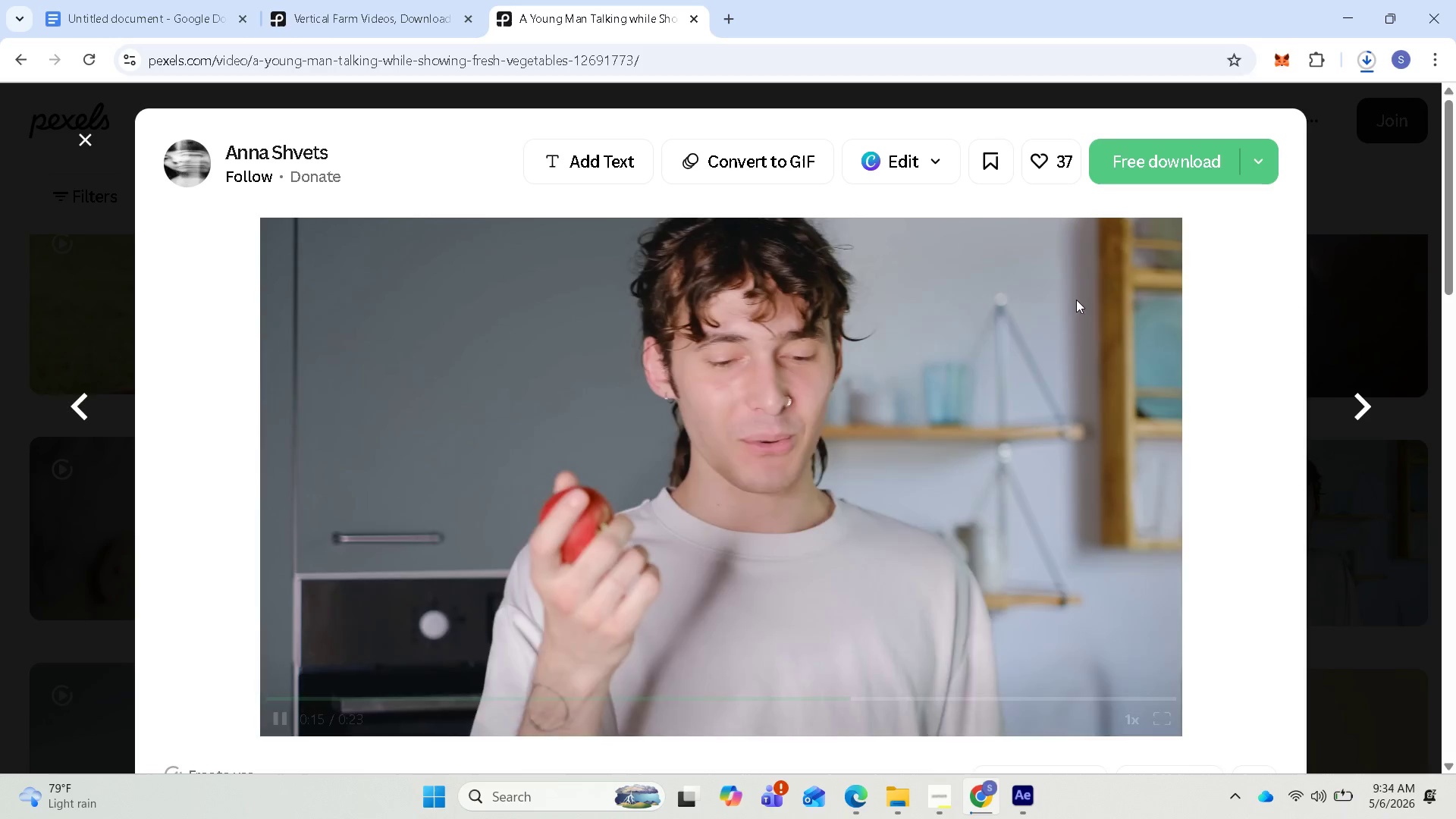 
scroll: coordinate [1116, 376], scroll_direction: down, amount: 1.0
 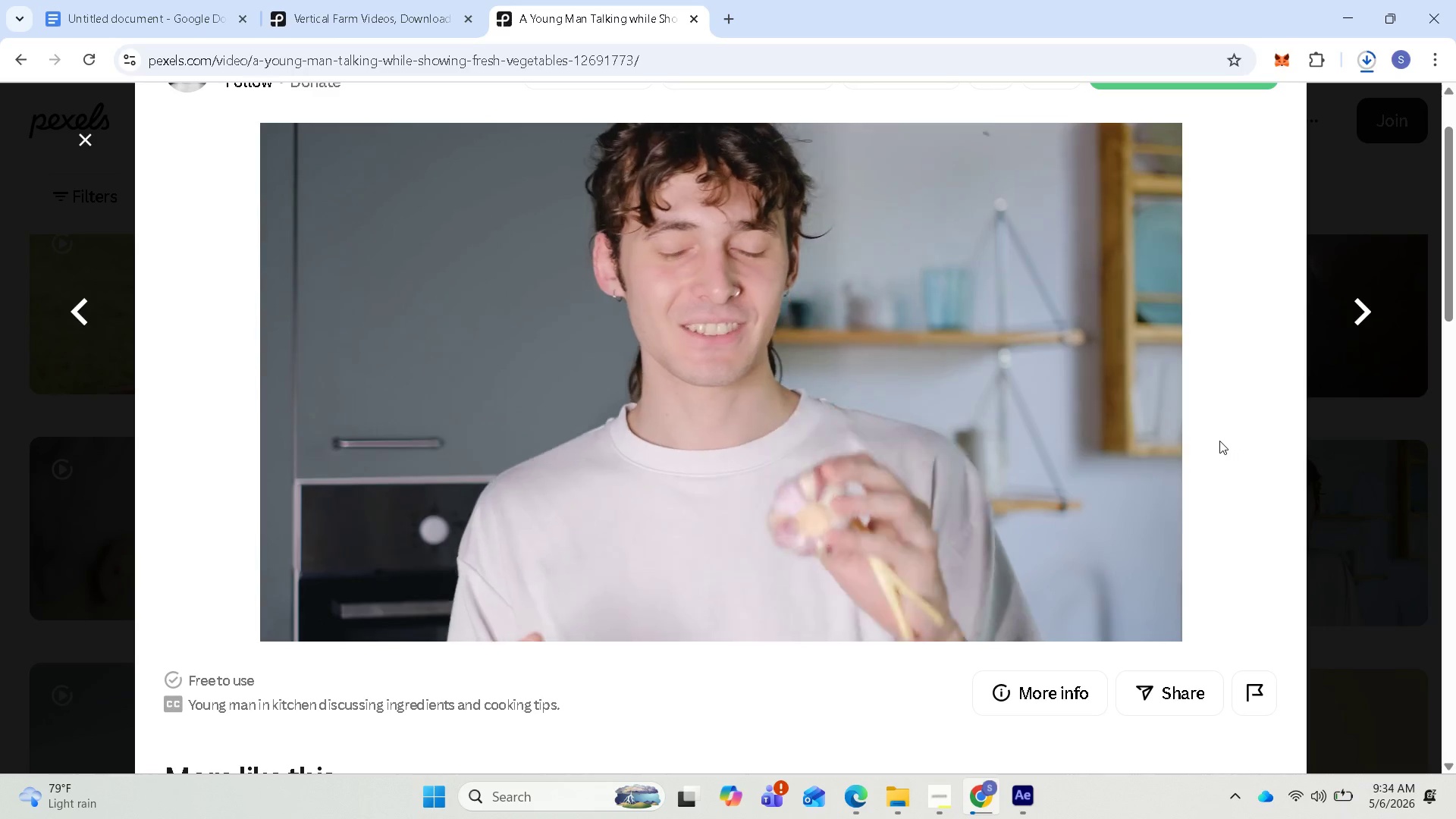 
scroll: coordinate [1178, 436], scroll_direction: up, amount: 2.0
 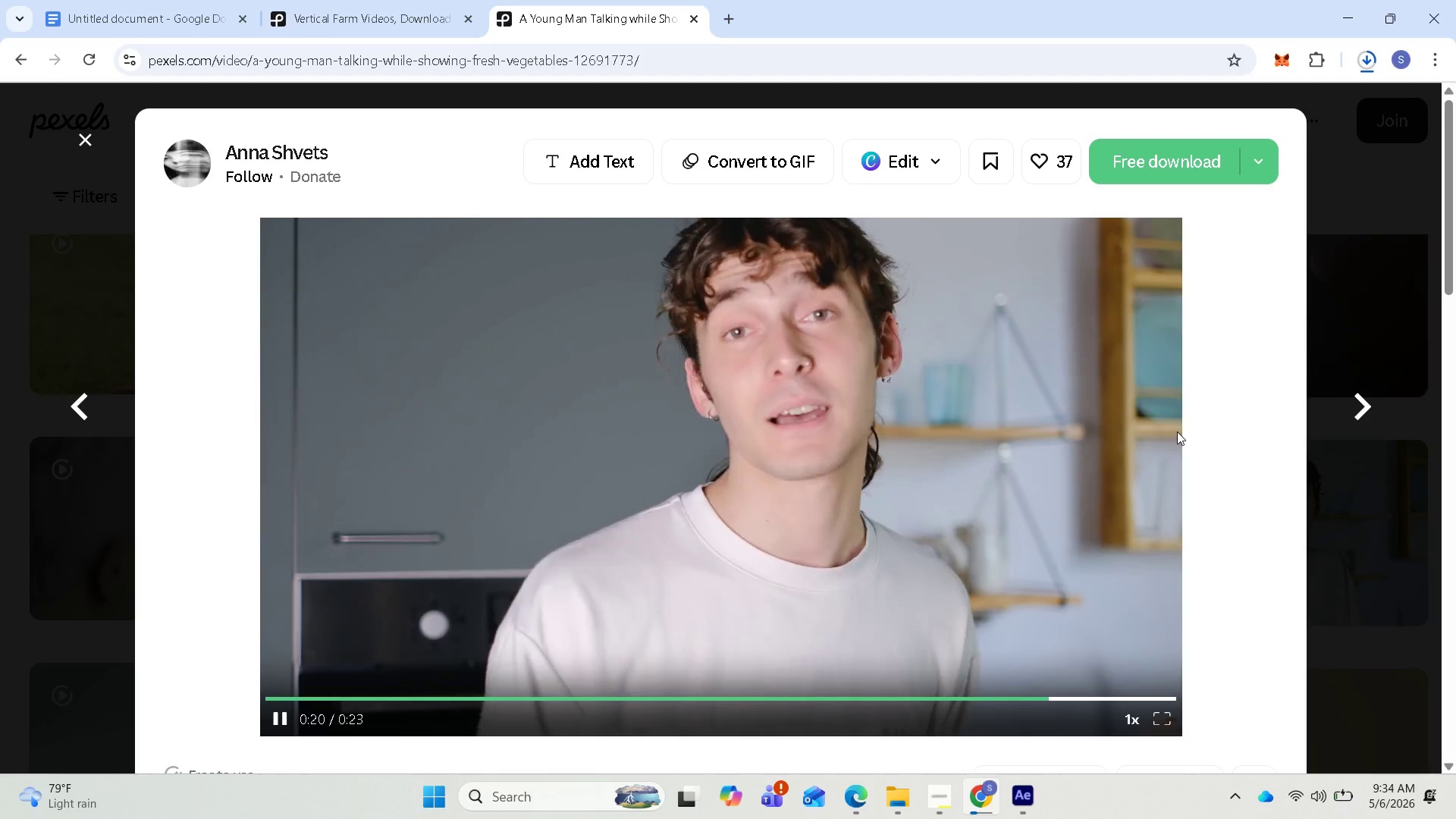 
scroll: coordinate [1131, 447], scroll_direction: down, amount: 5.0
 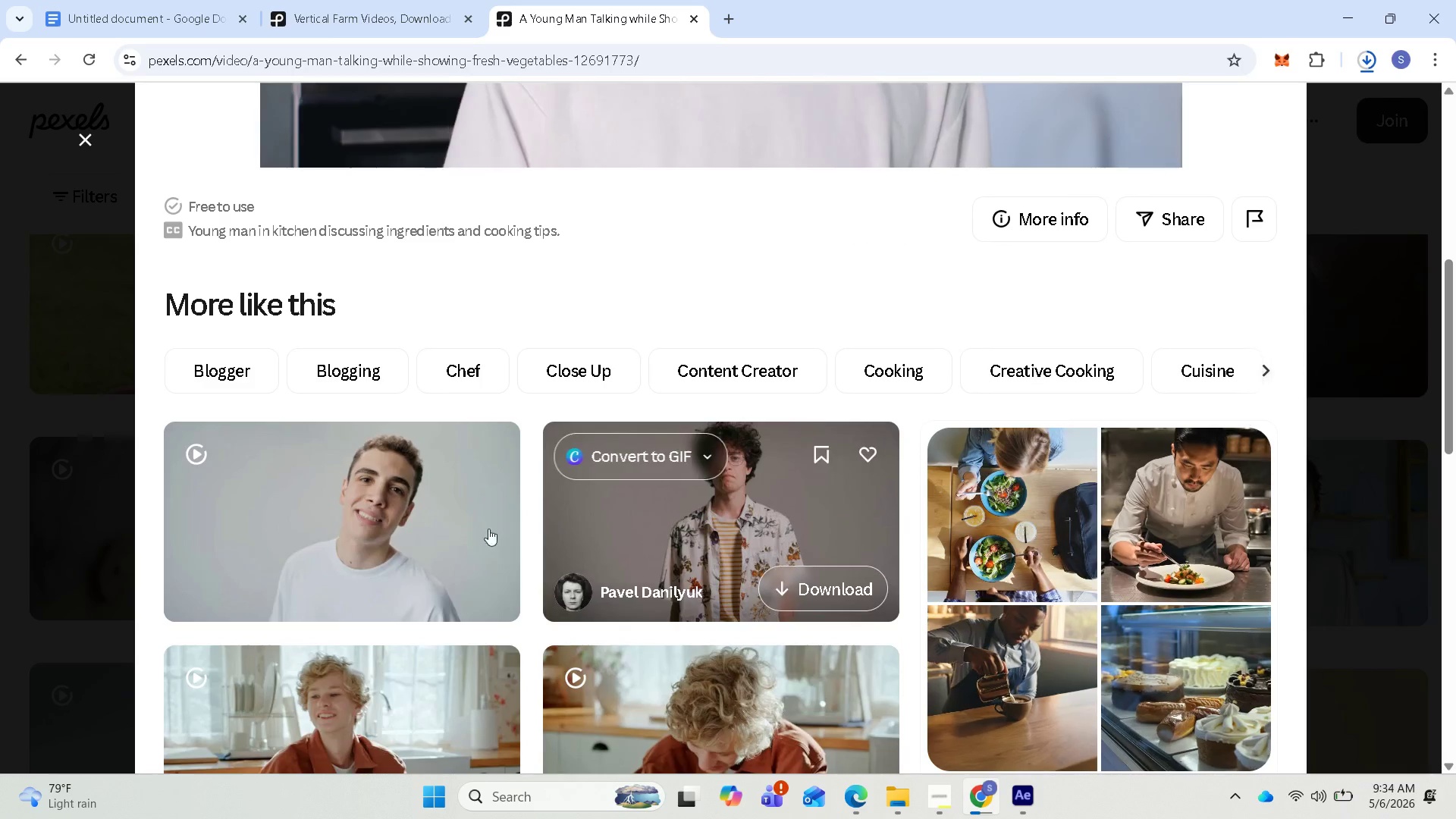 
mouse_move([420, 535])
 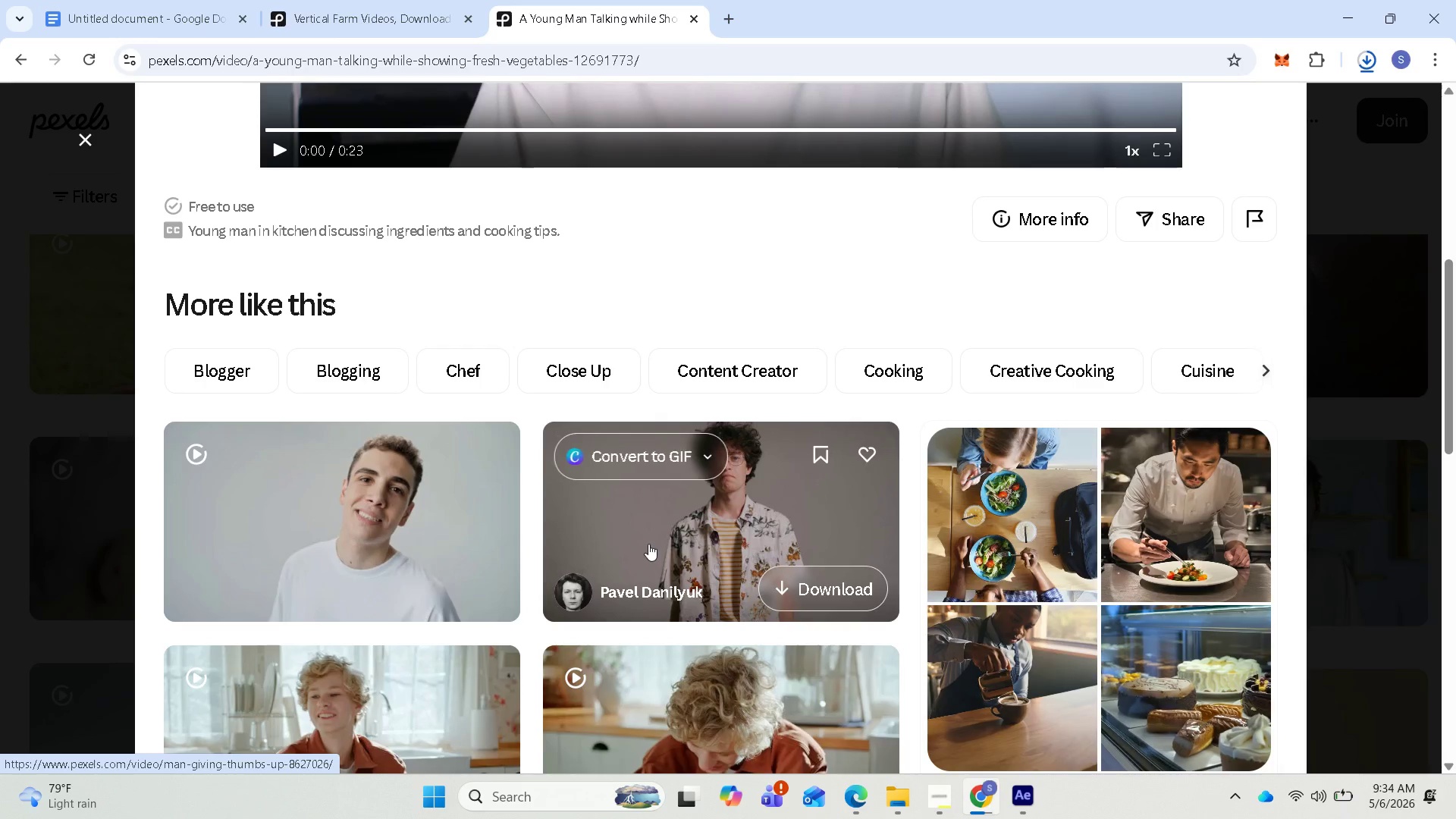 
scroll: coordinate [782, 456], scroll_direction: down, amount: 4.0
 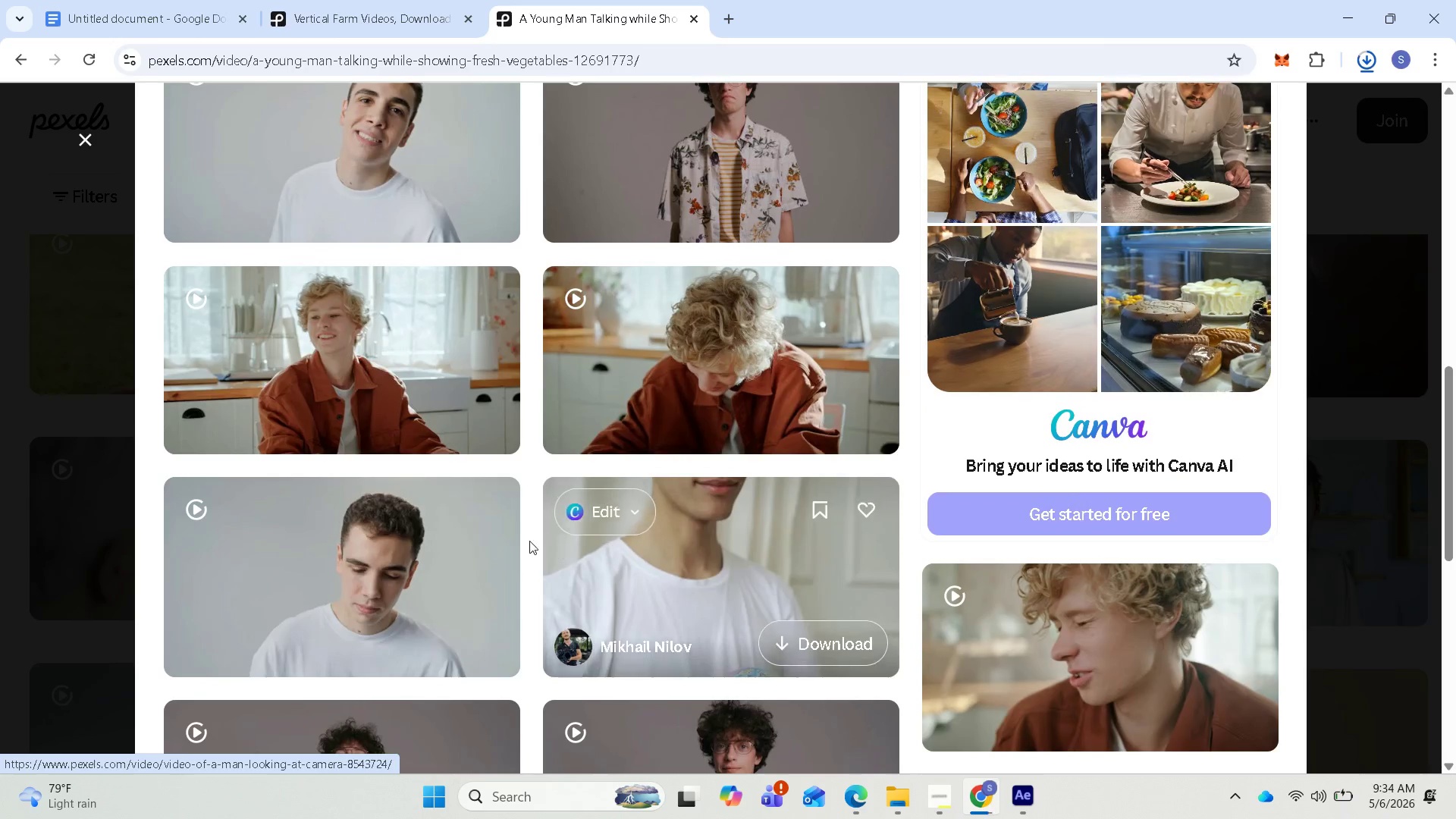 
scroll: coordinate [440, 391], scroll_direction: up, amount: 1.0
 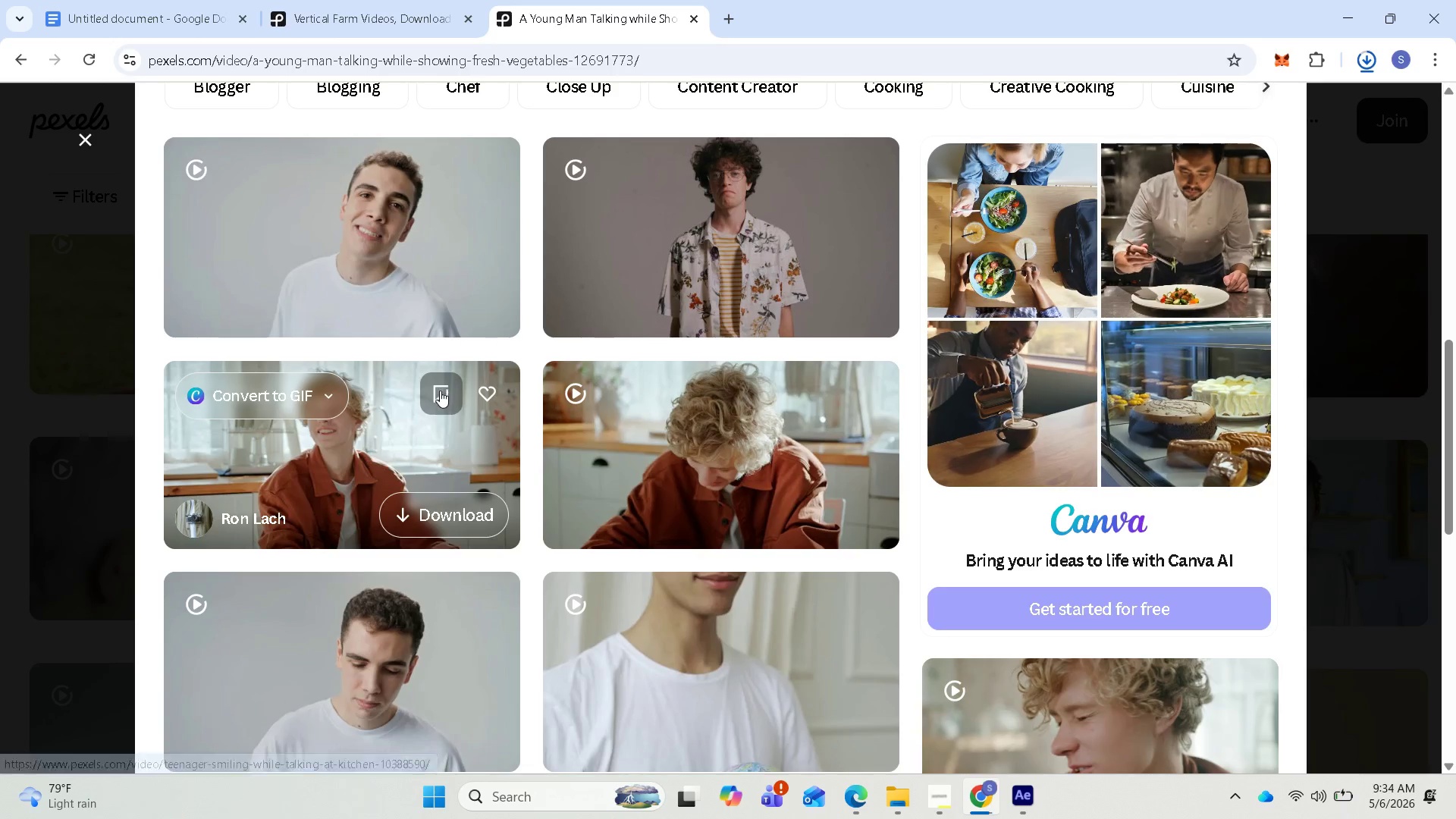 
scroll: coordinate [441, 535], scroll_direction: down, amount: 10.0
 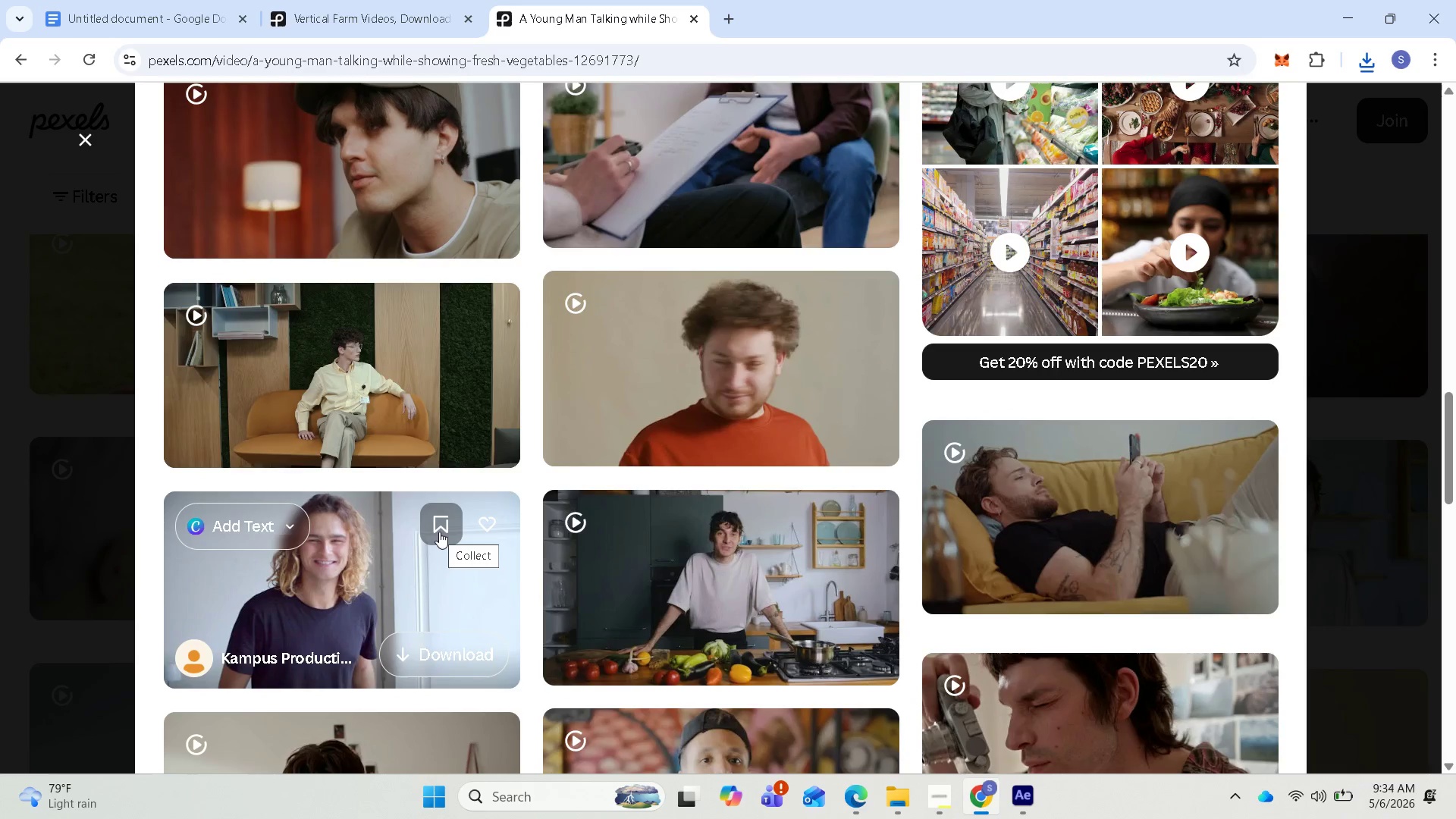 
scroll: coordinate [439, 532], scroll_direction: down, amount: 2.0
 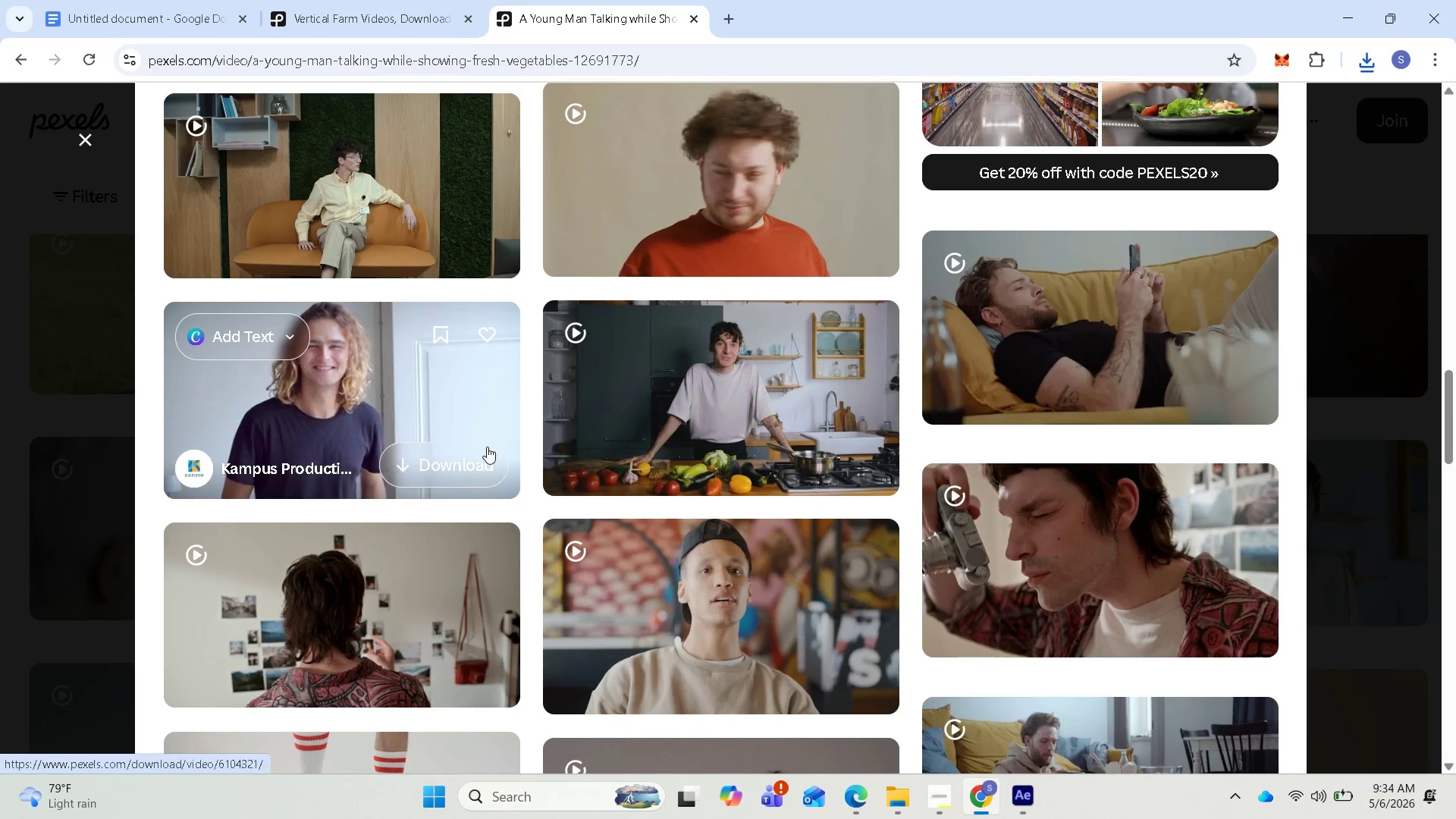 
scroll: coordinate [478, 394], scroll_direction: up, amount: 3.0
 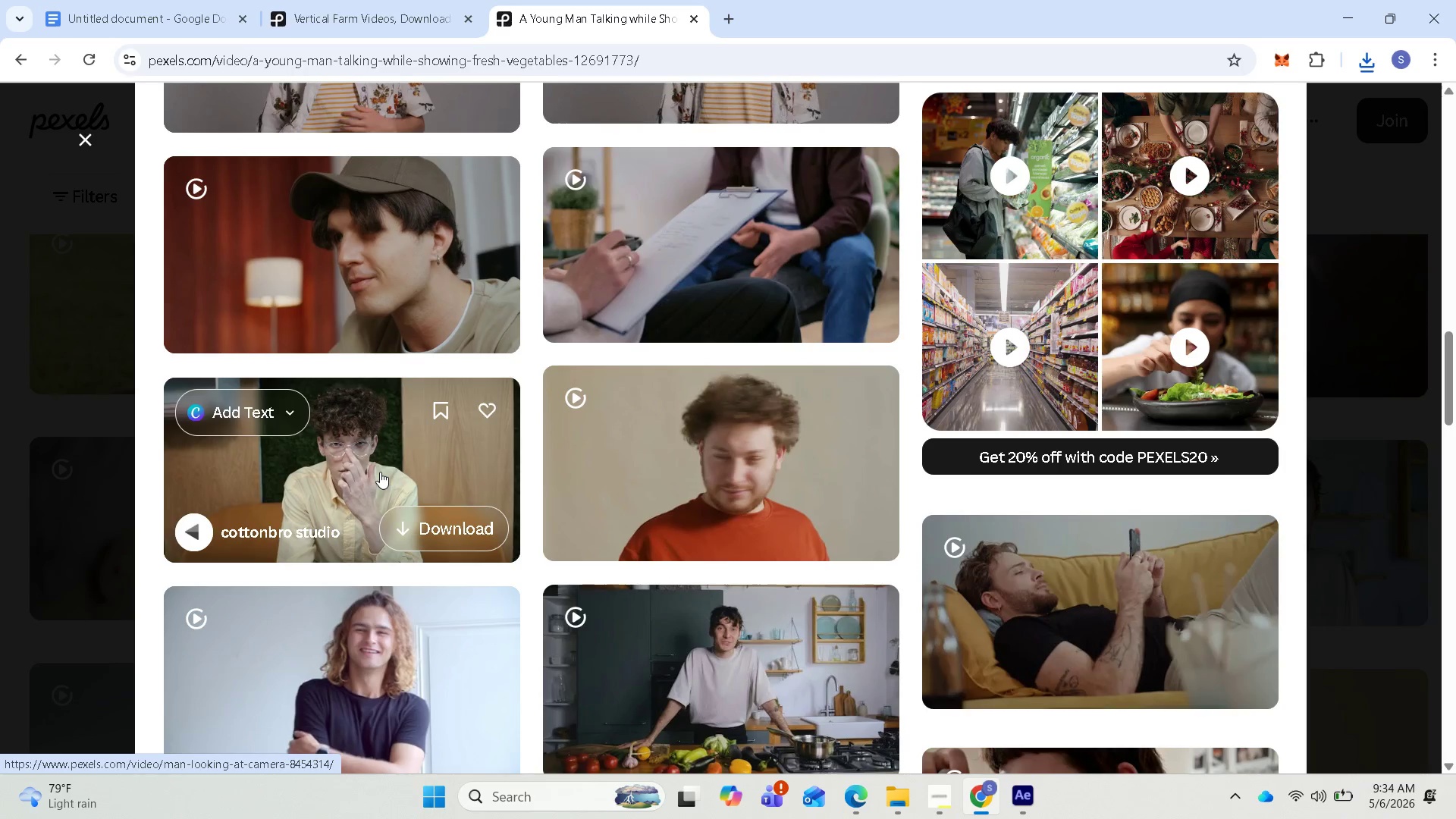 
wait(12.88)
 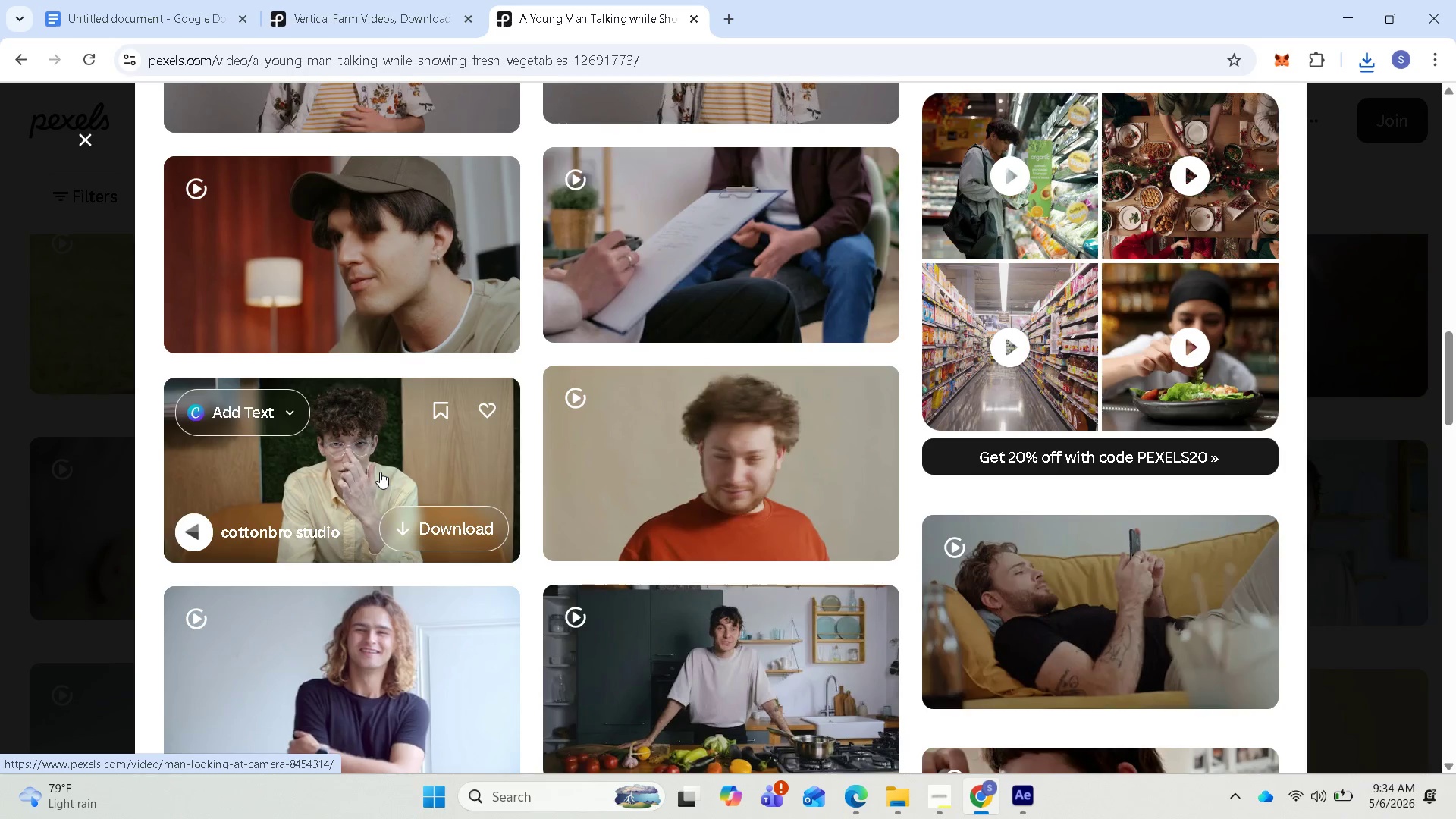 
scroll: coordinate [432, 446], scroll_direction: down, amount: 16.0
 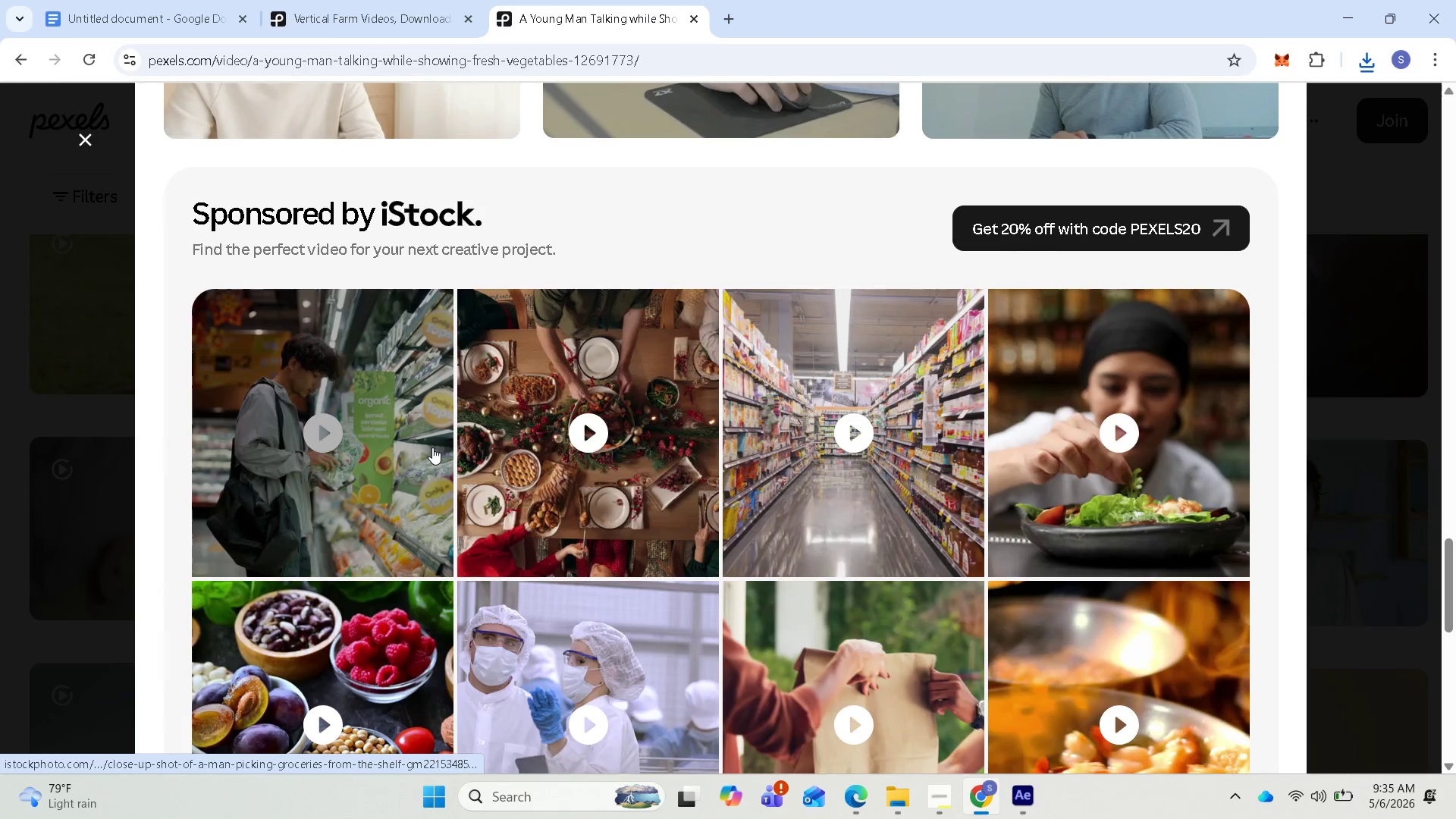 
scroll: coordinate [435, 453], scroll_direction: up, amount: 2.0
 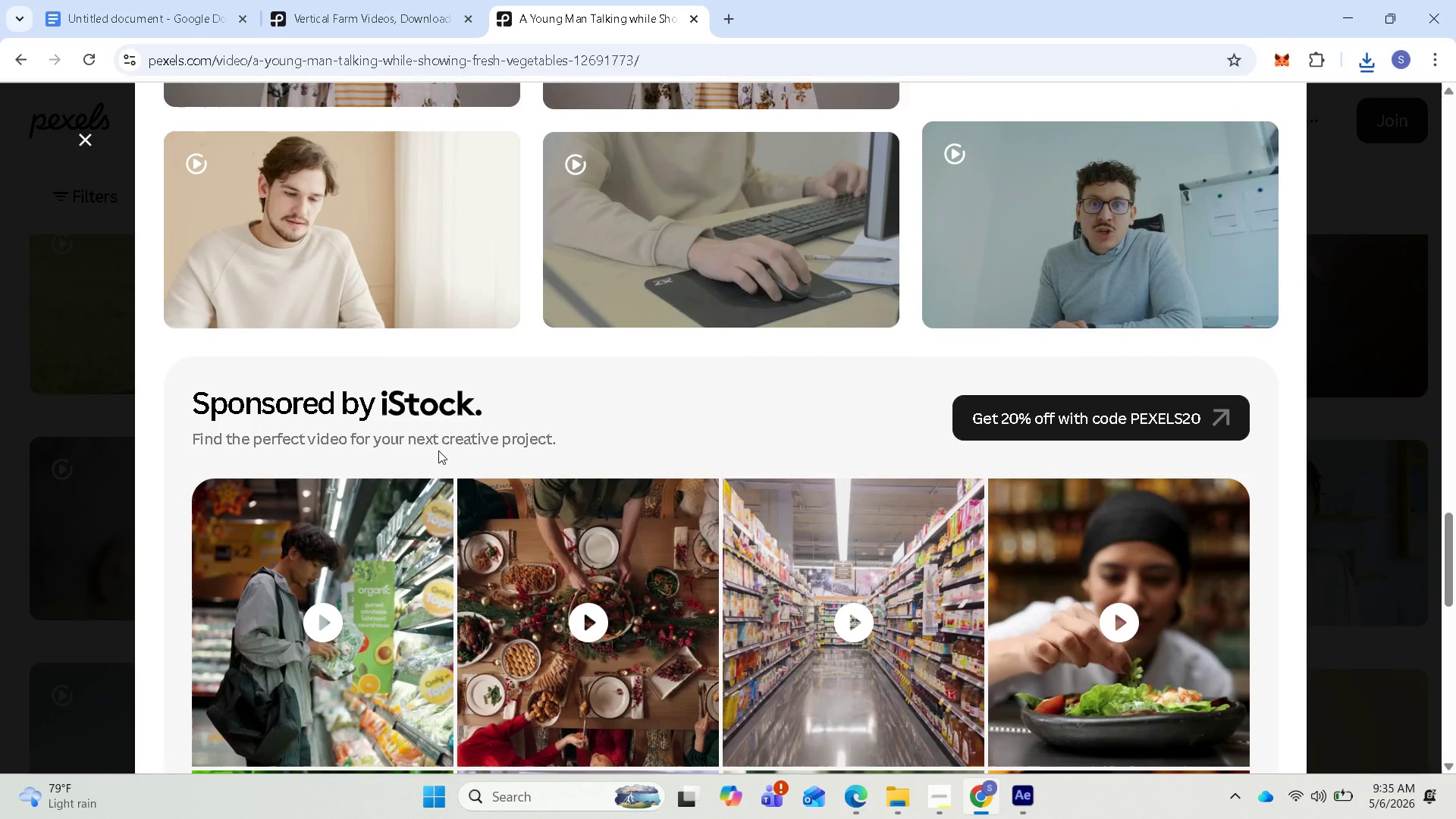 
scroll: coordinate [441, 449], scroll_direction: down, amount: 2.0
 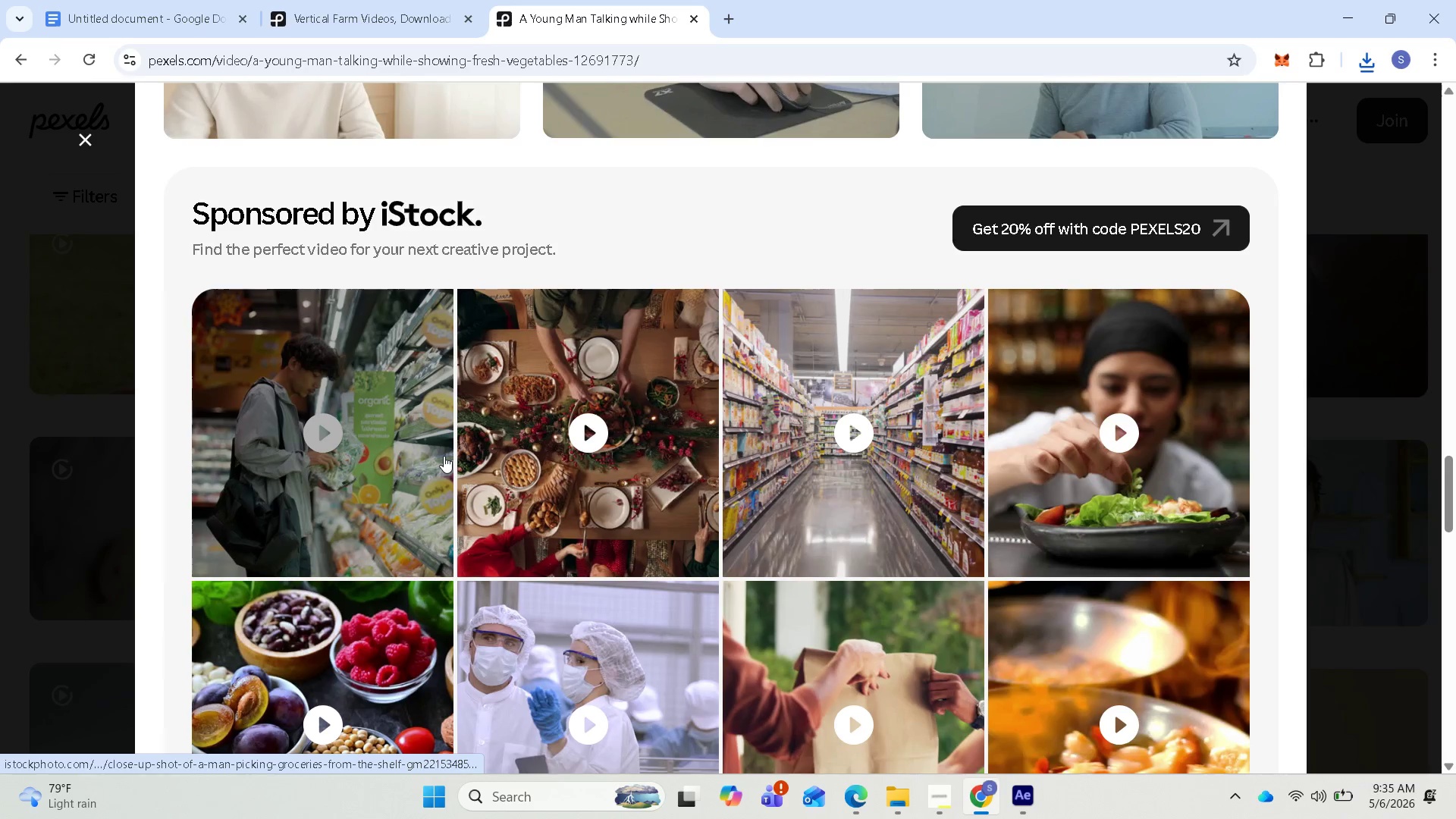 
scroll: coordinate [447, 454], scroll_direction: up, amount: 2.0
 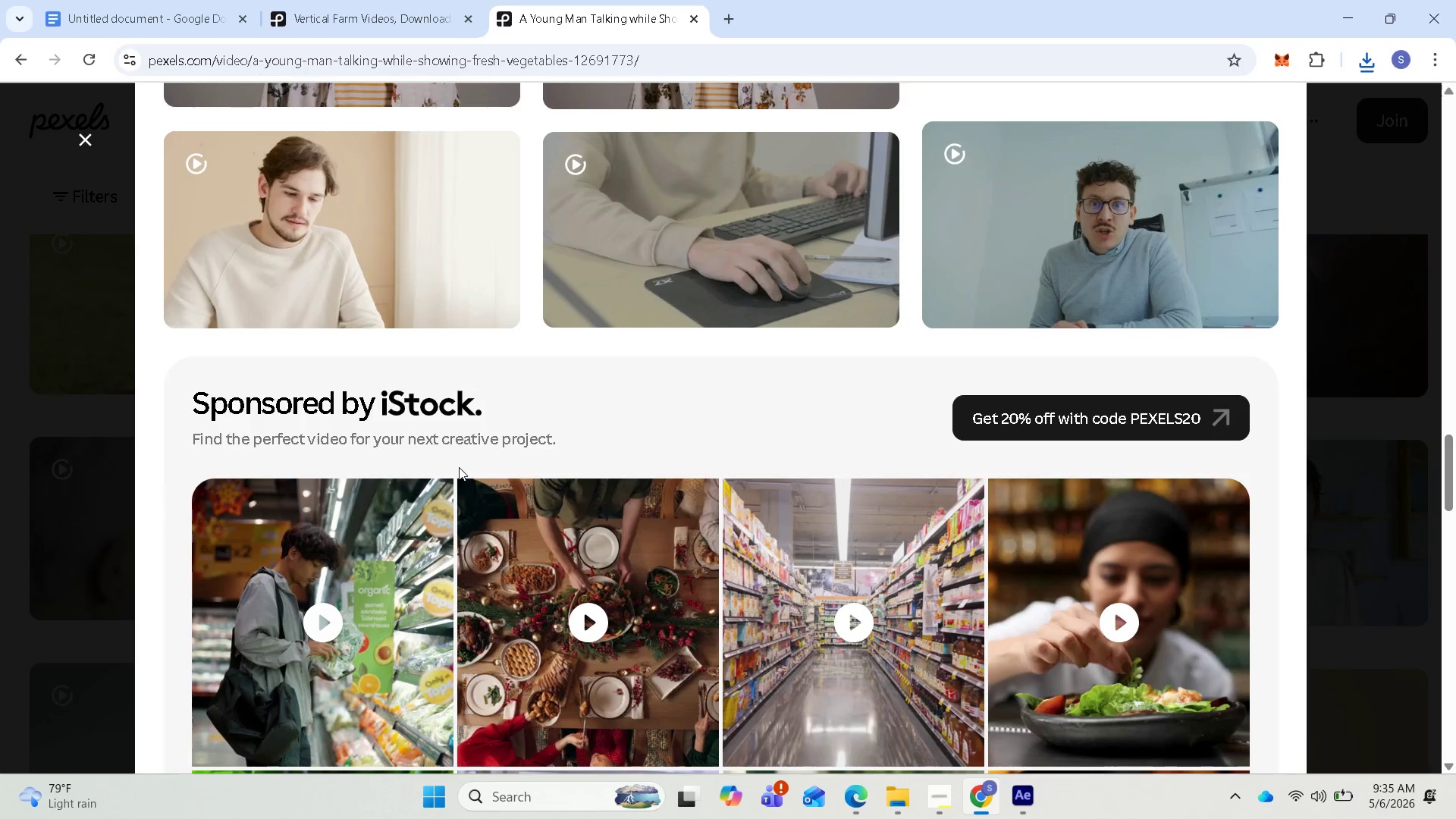 
scroll: coordinate [476, 472], scroll_direction: down, amount: 24.0
 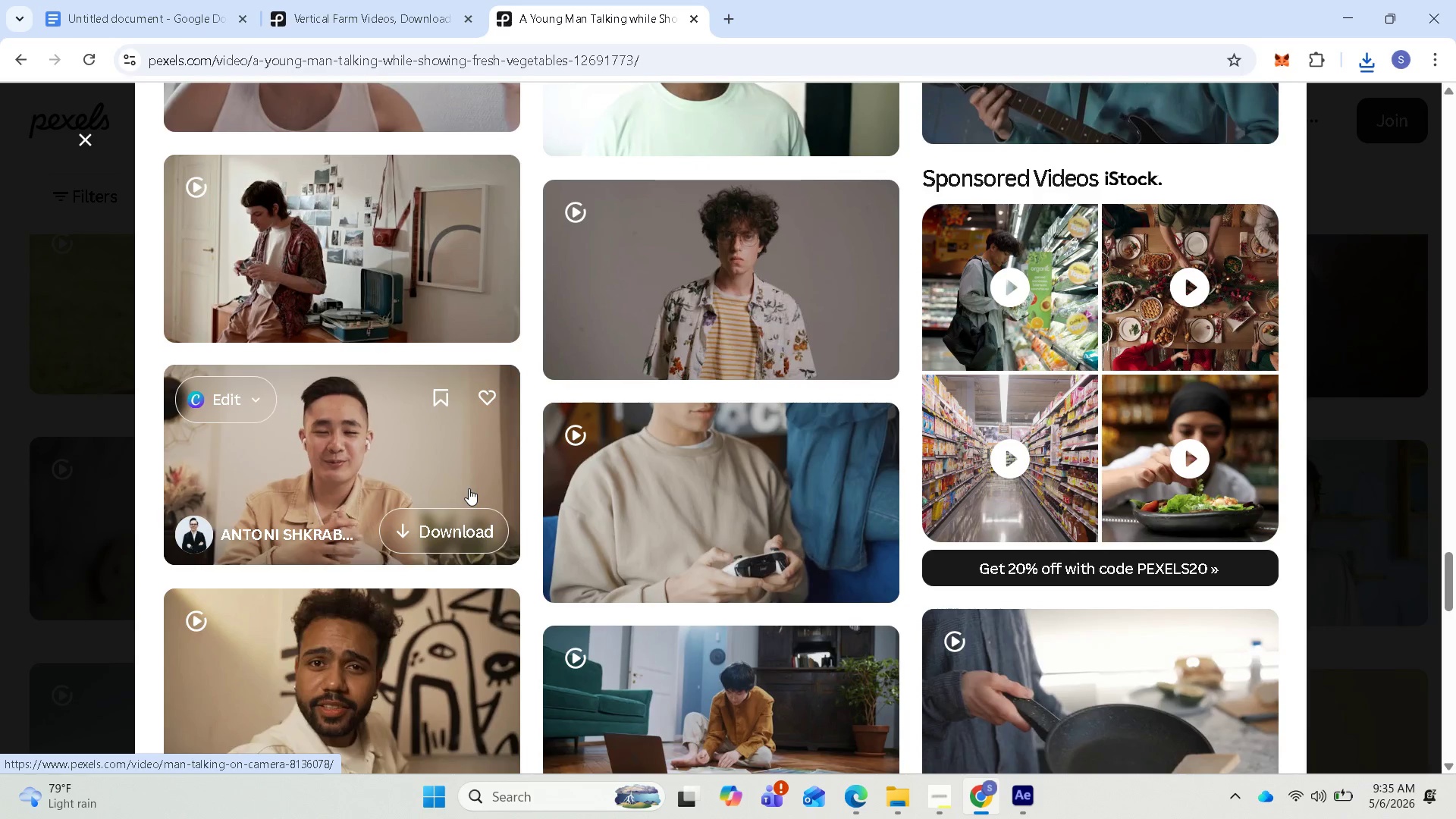 
wait(5.32)
 